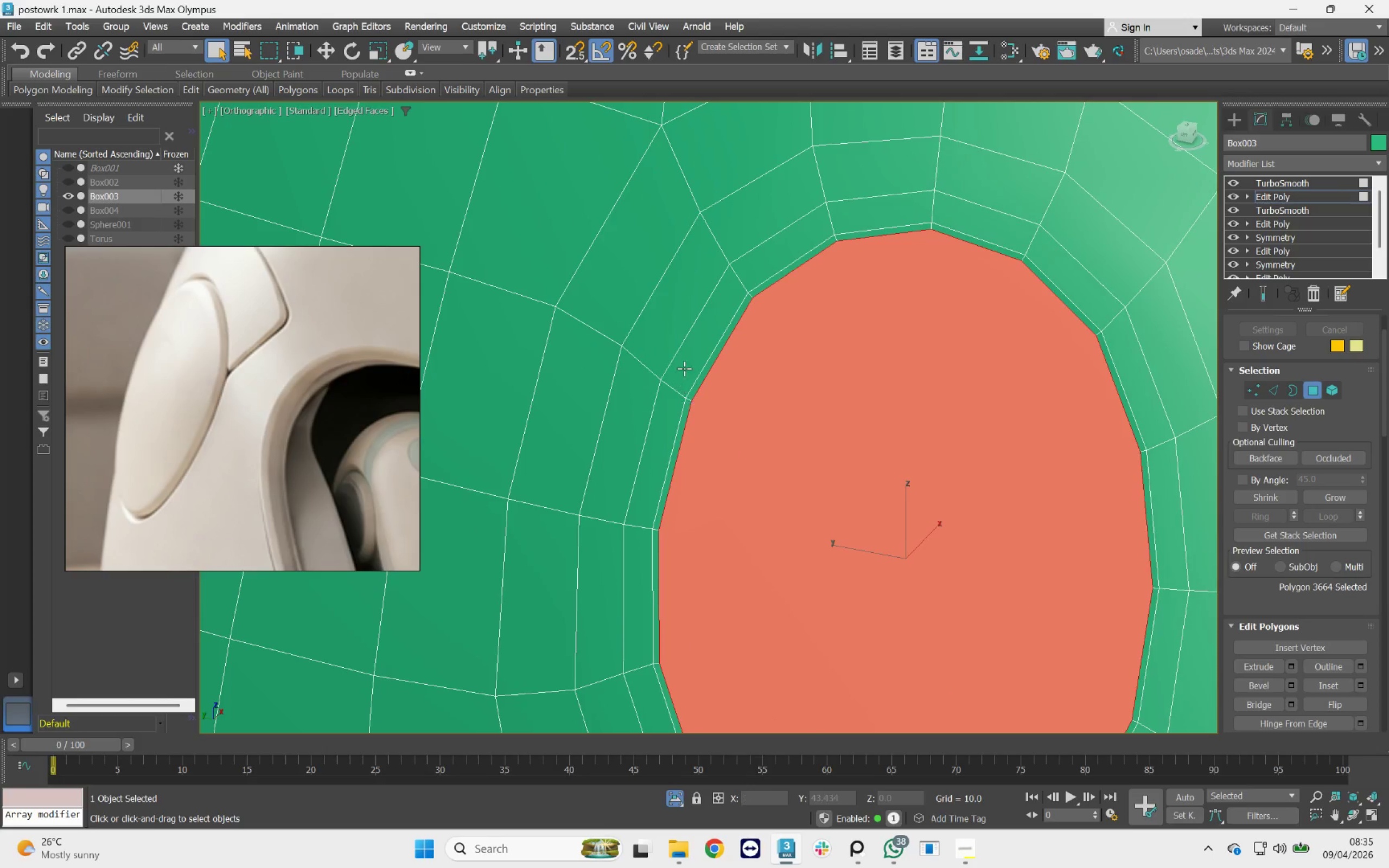 
left_click([683, 362])
 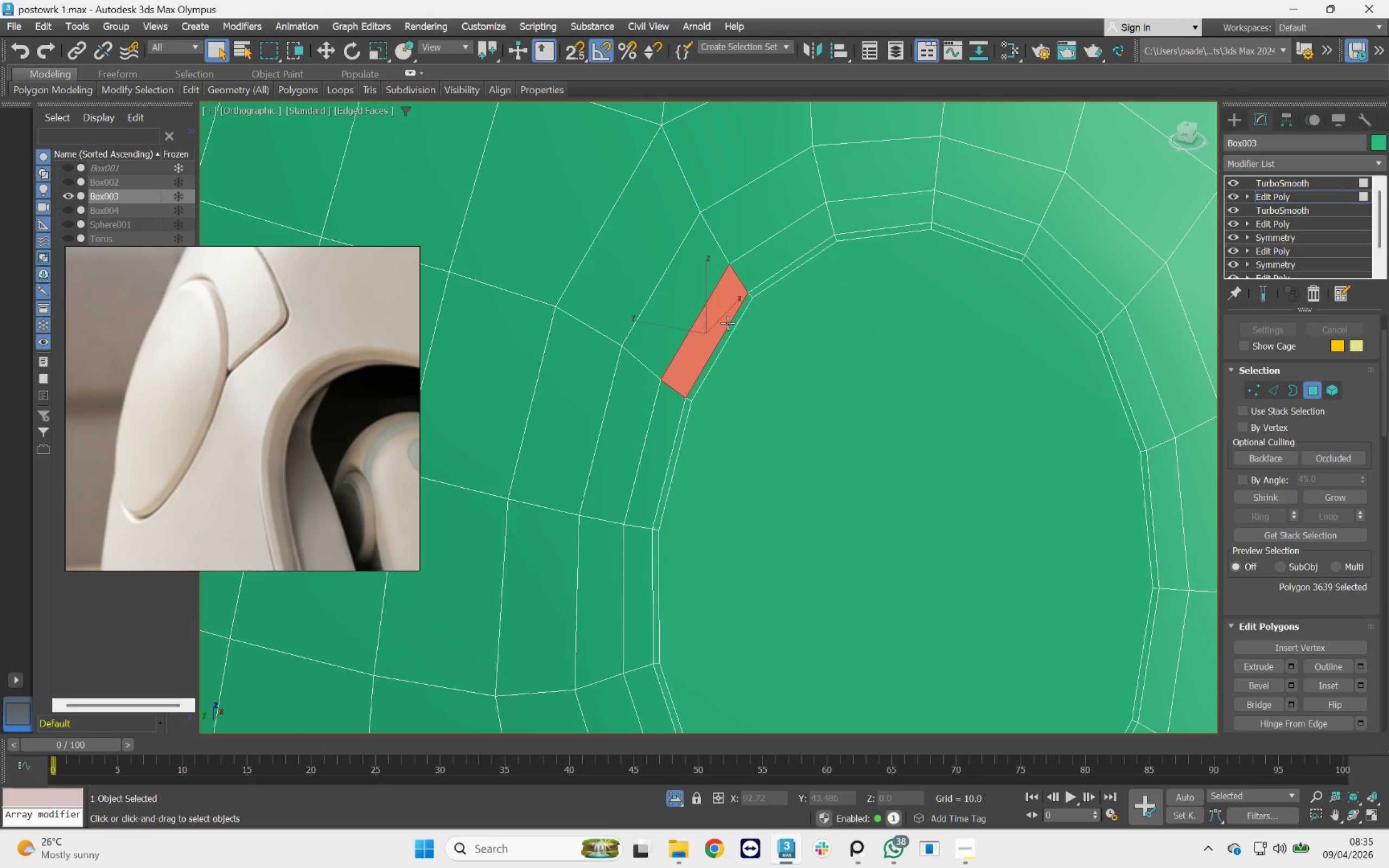 
key(Control+Z)
 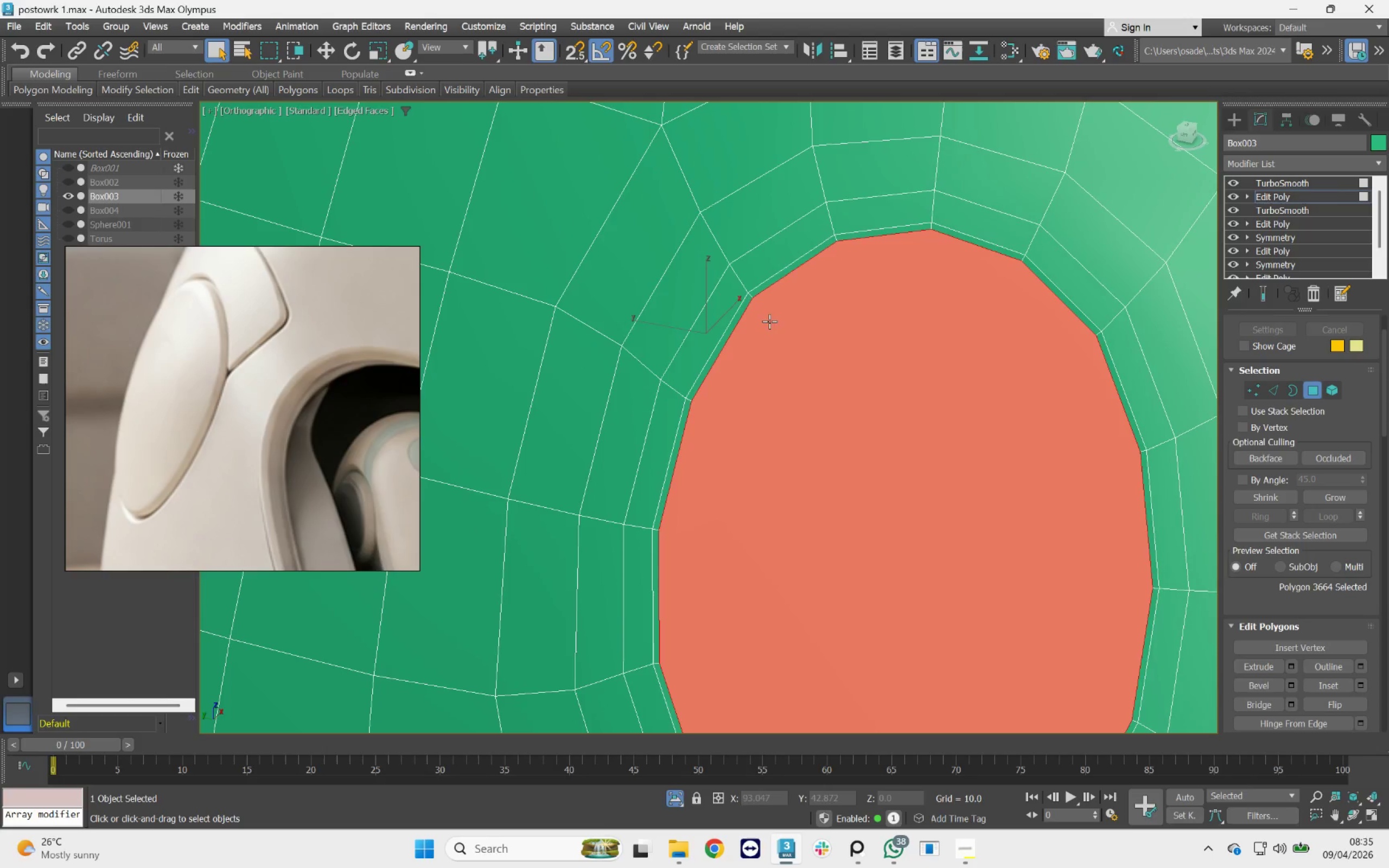 
key(Control+Z)
 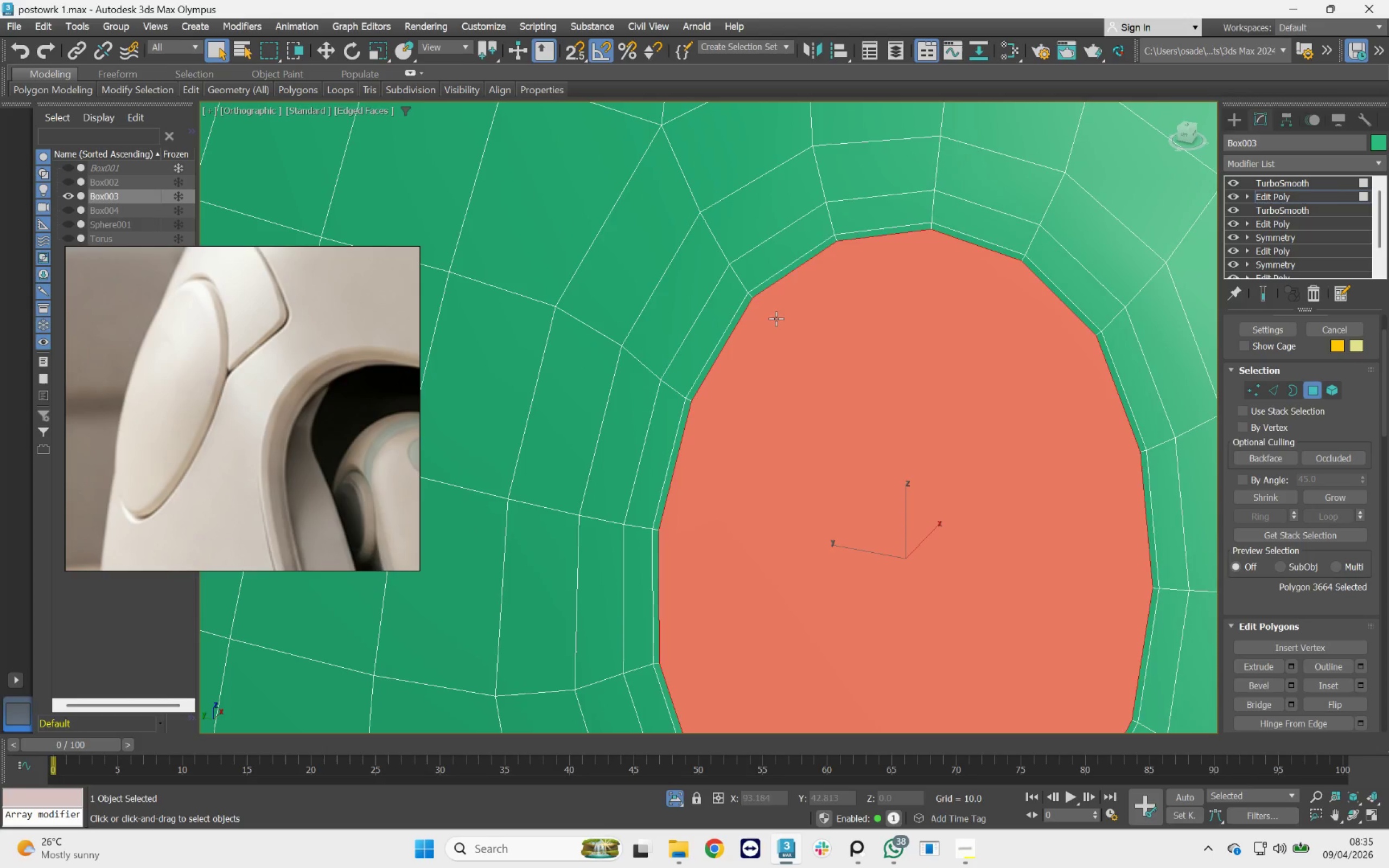 
key(Control+Z)
 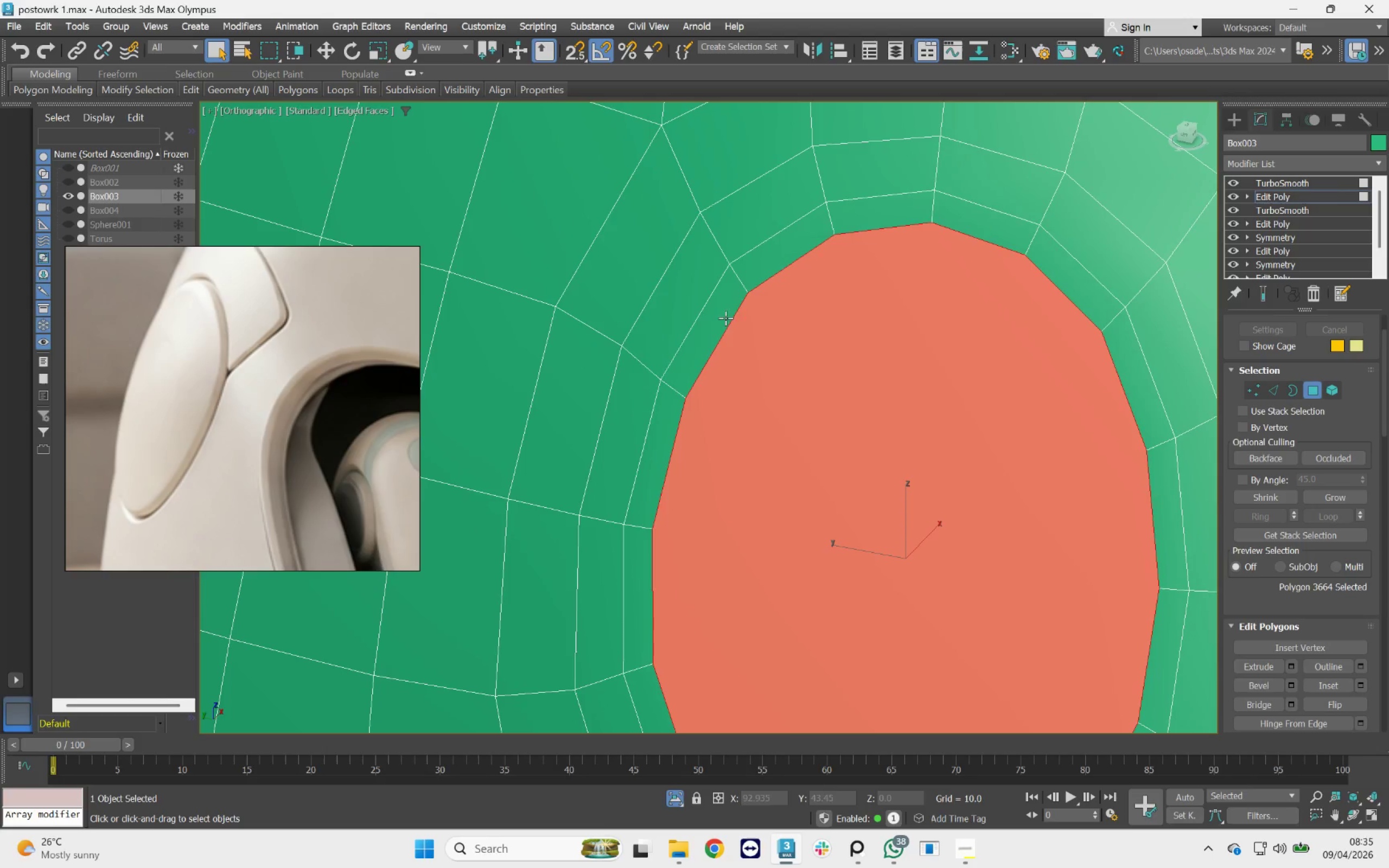 
left_click([698, 325])
 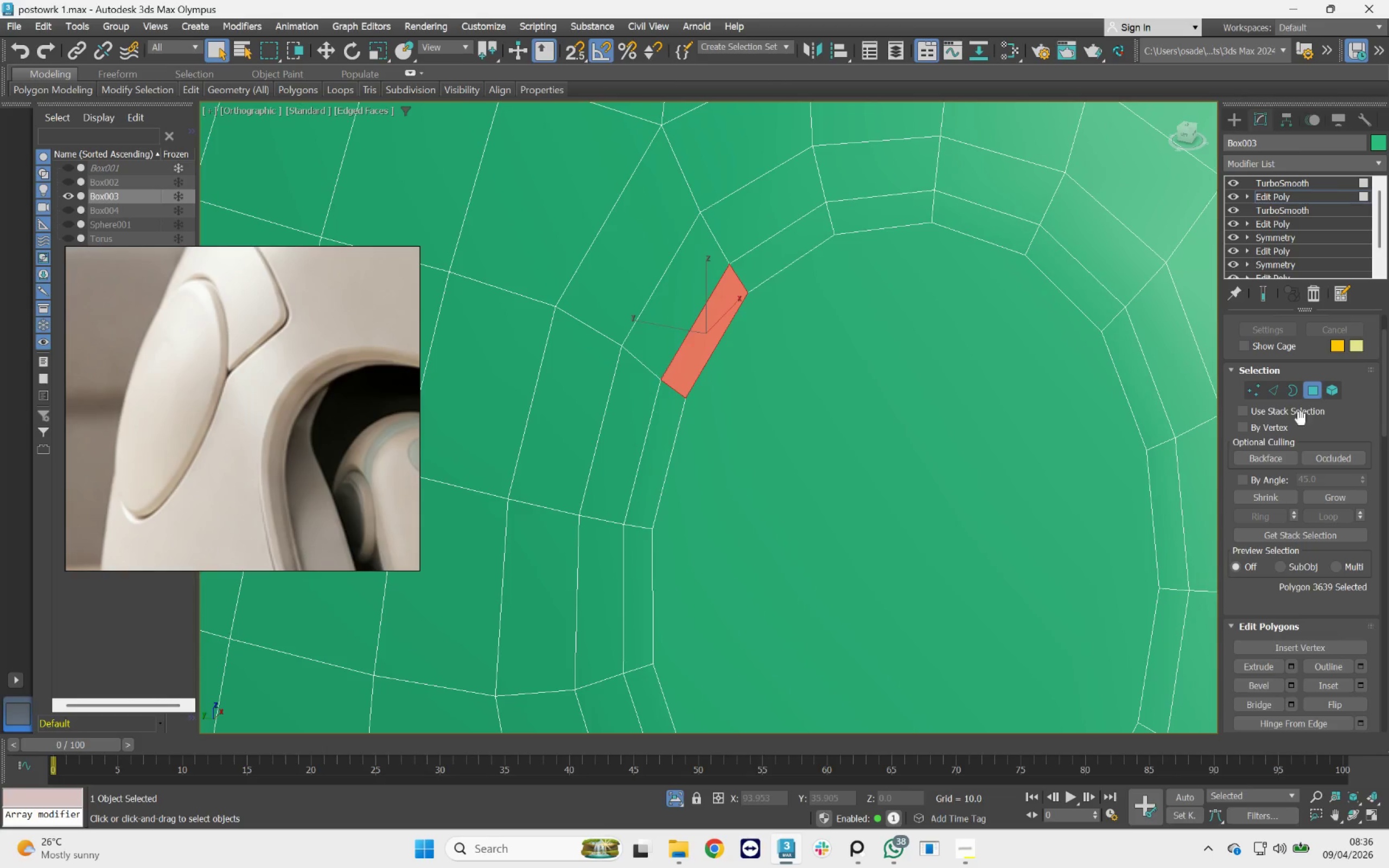 
left_click([887, 452])
 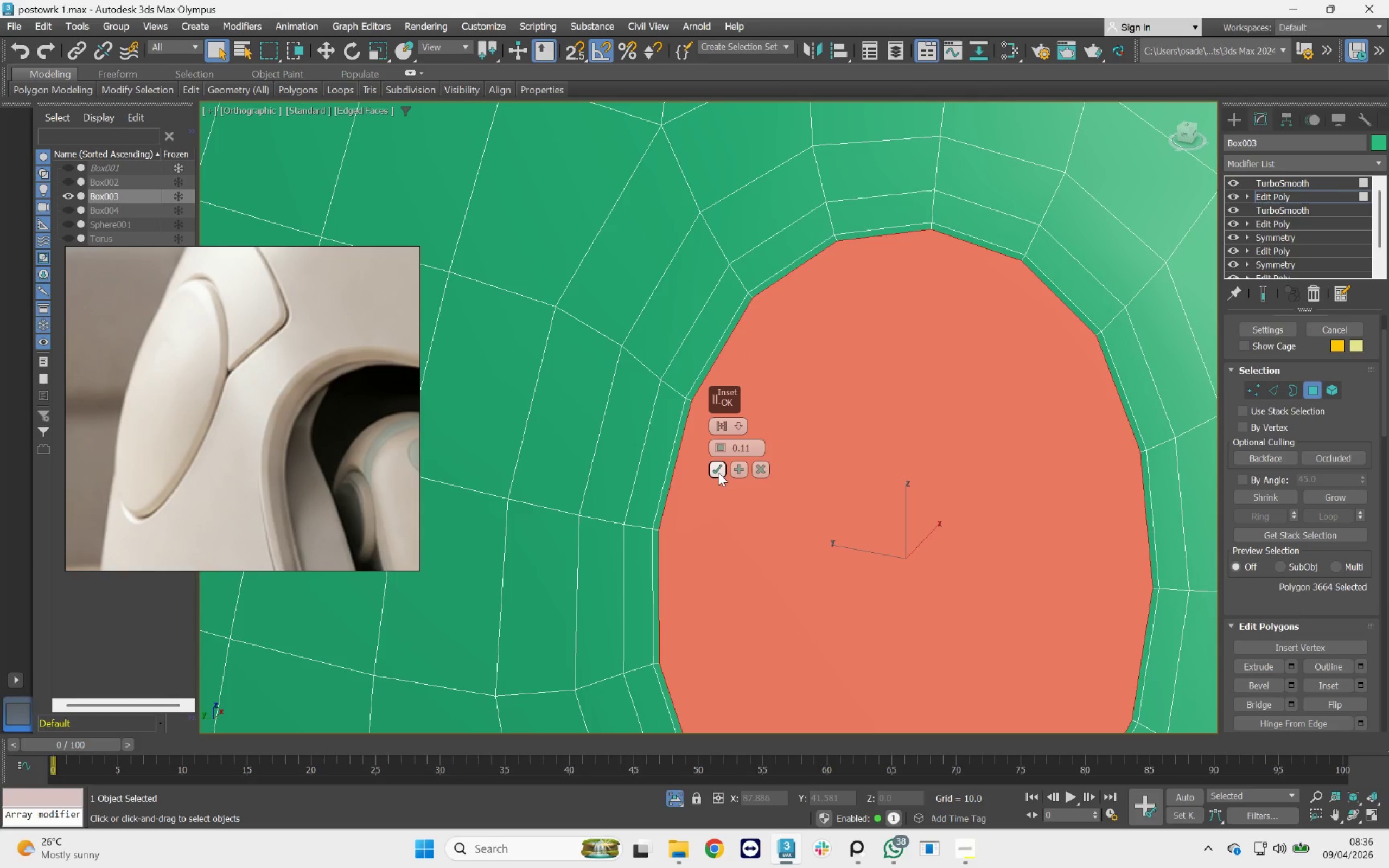 
left_click([717, 471])
 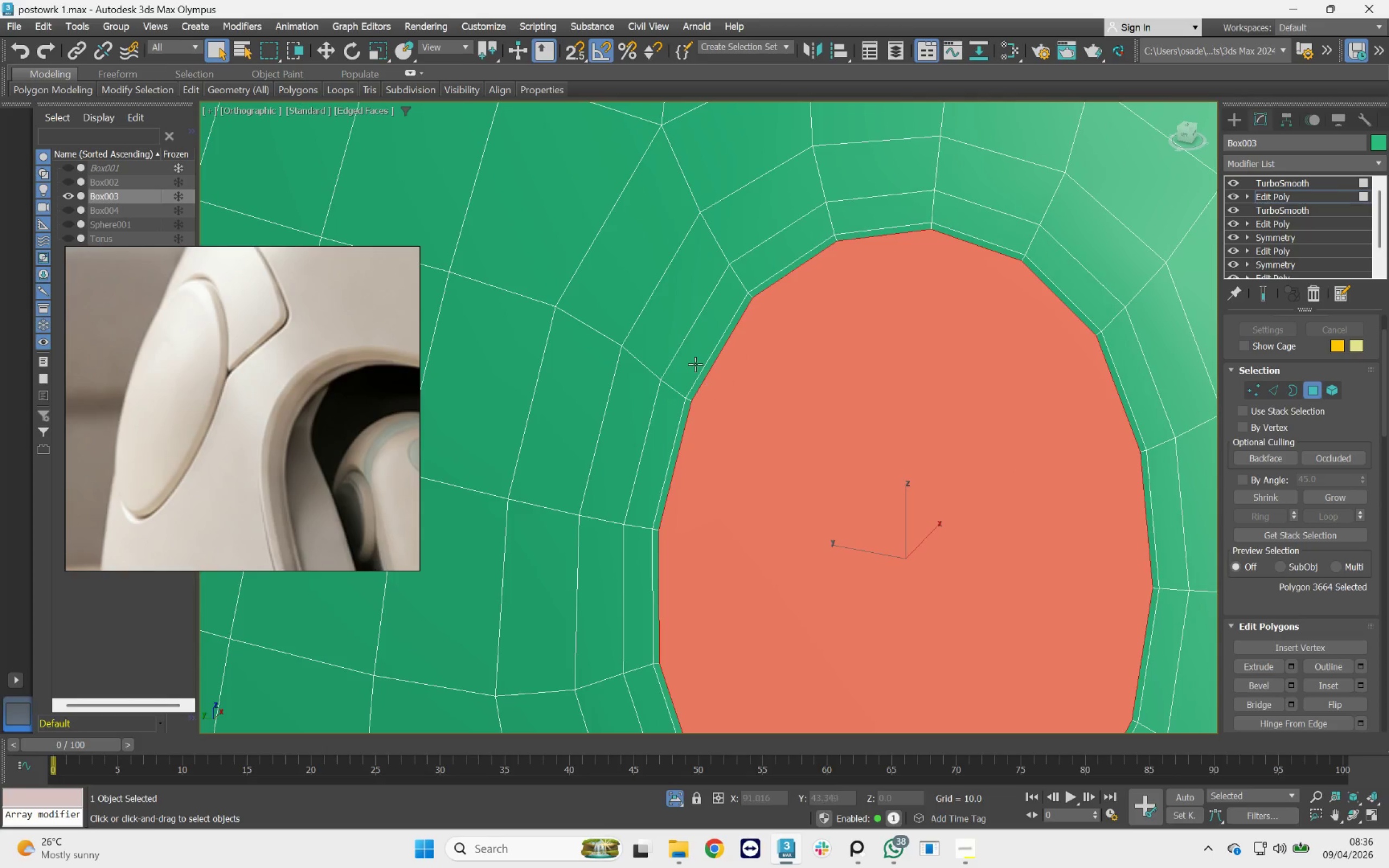 
hold_key(key=ControlLeft, duration=3.27)
left_click([692, 349])
 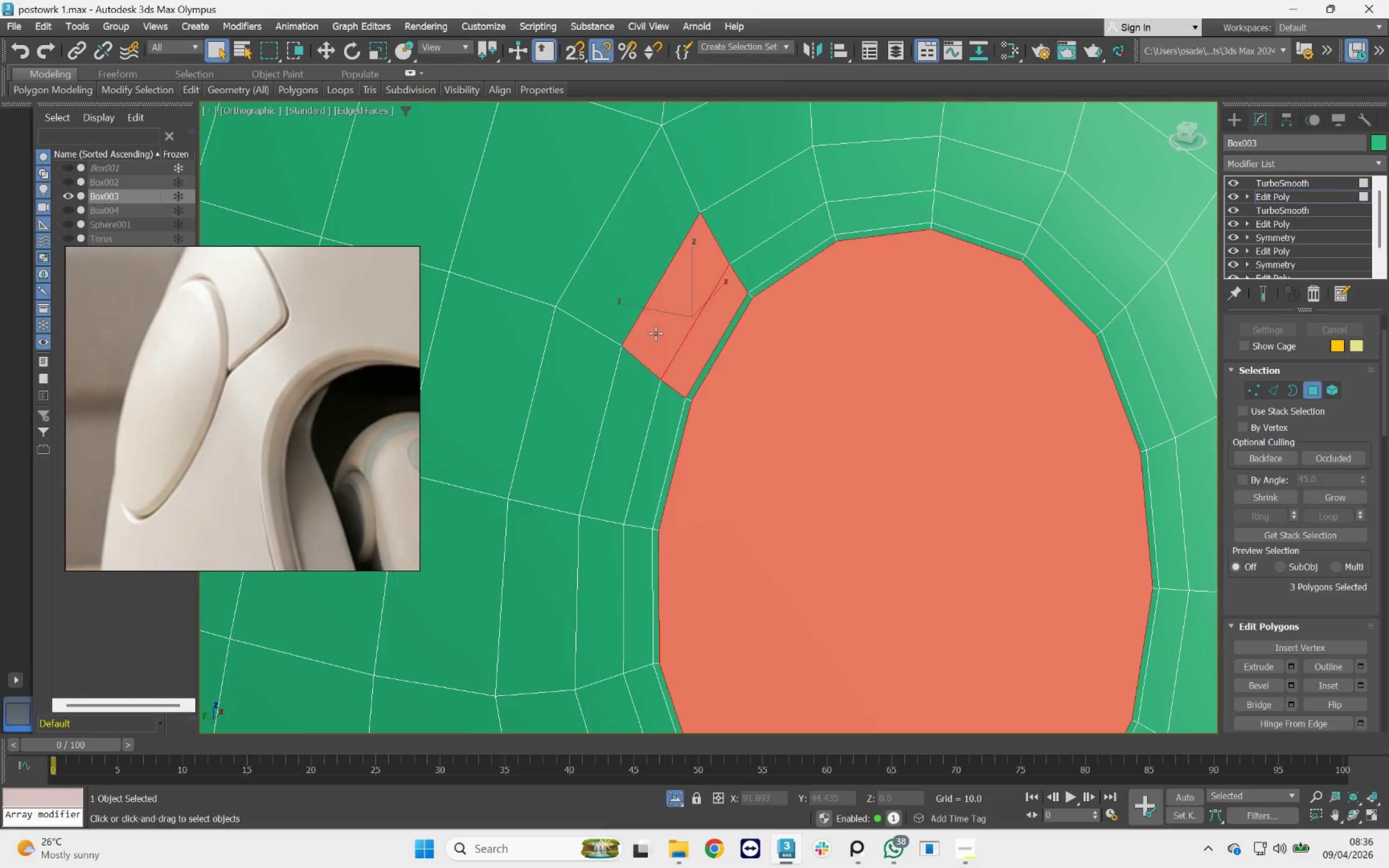 
double_click([641, 267])
 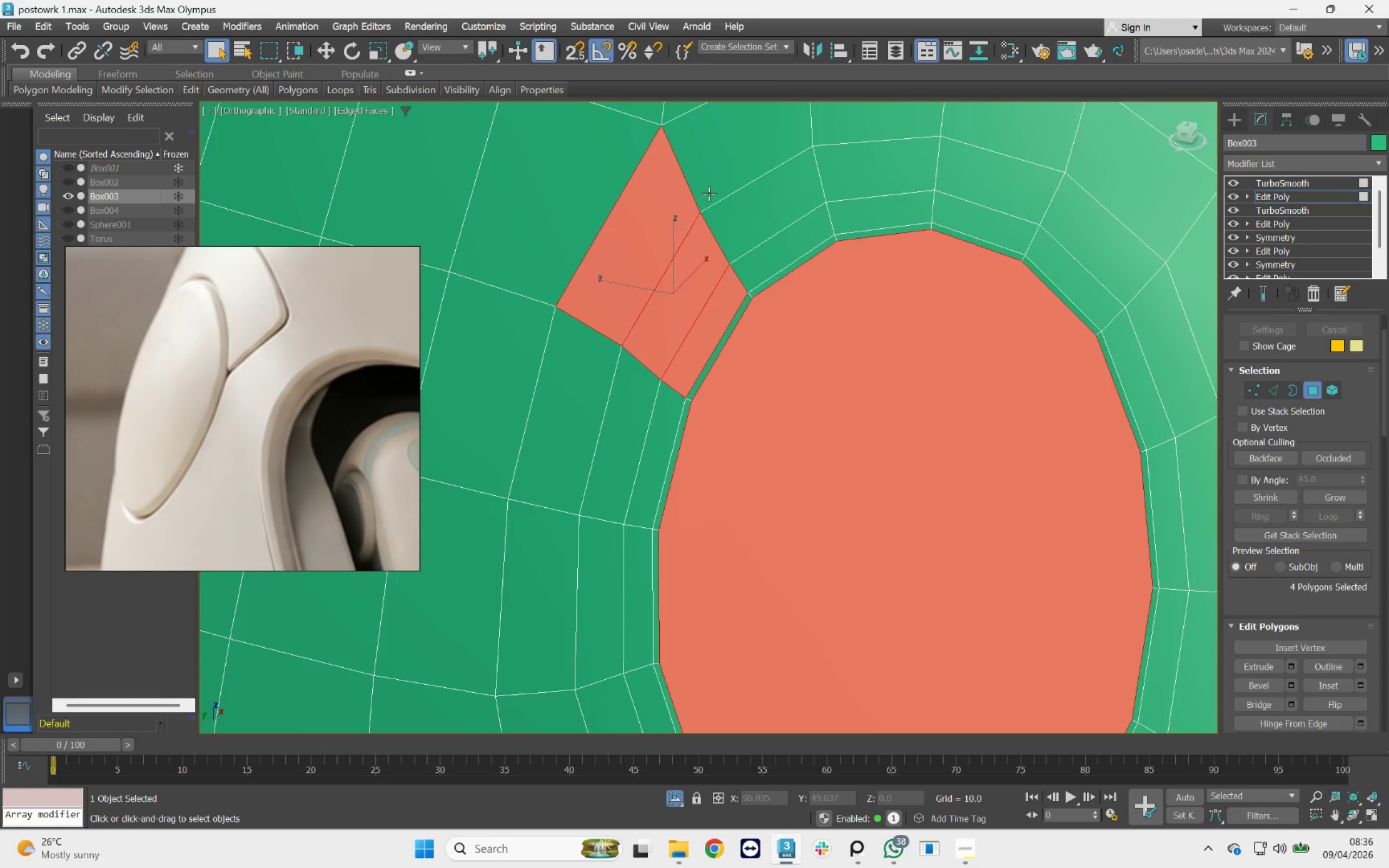 
triple_click([709, 191])
 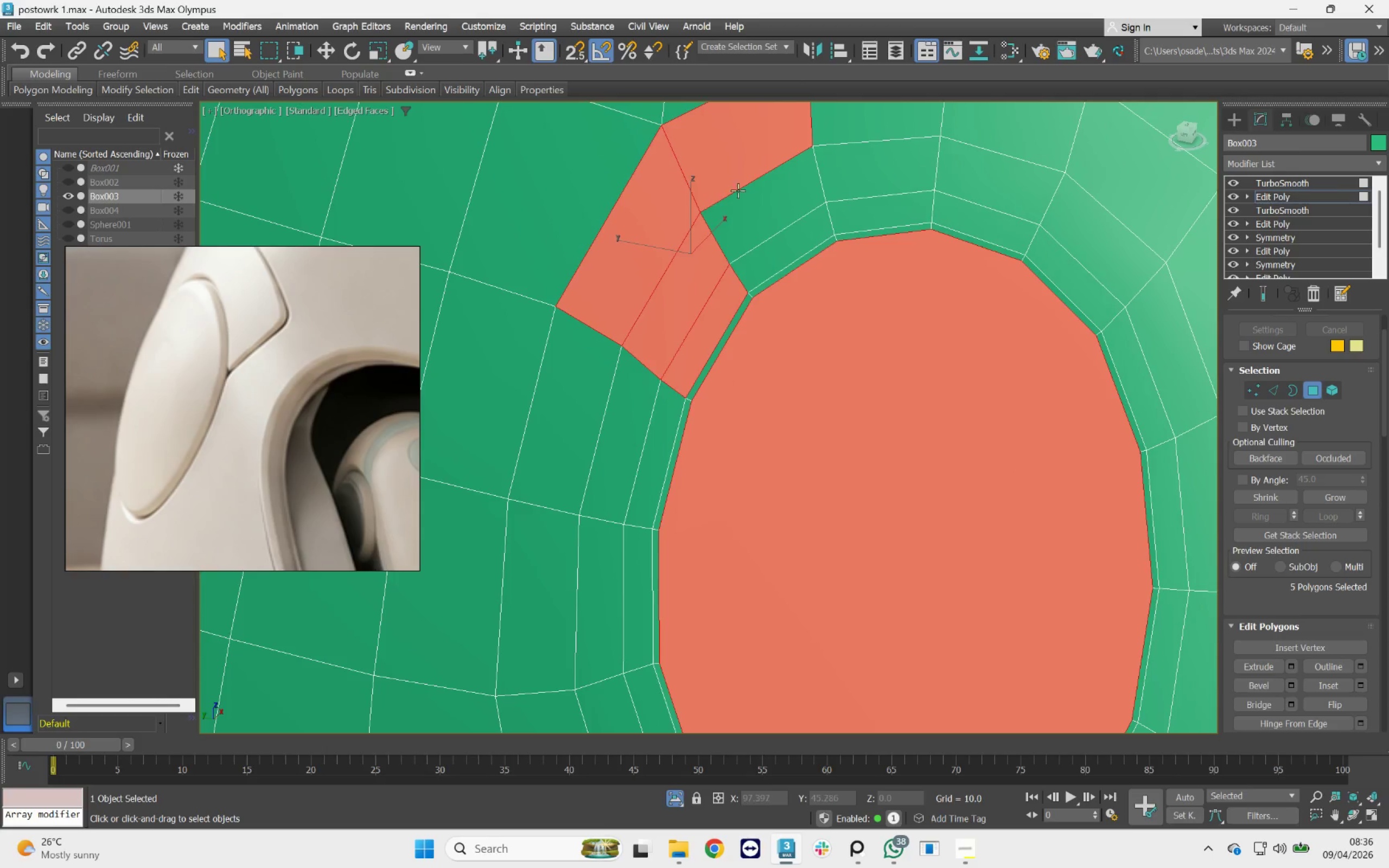 
triple_click([774, 203])
 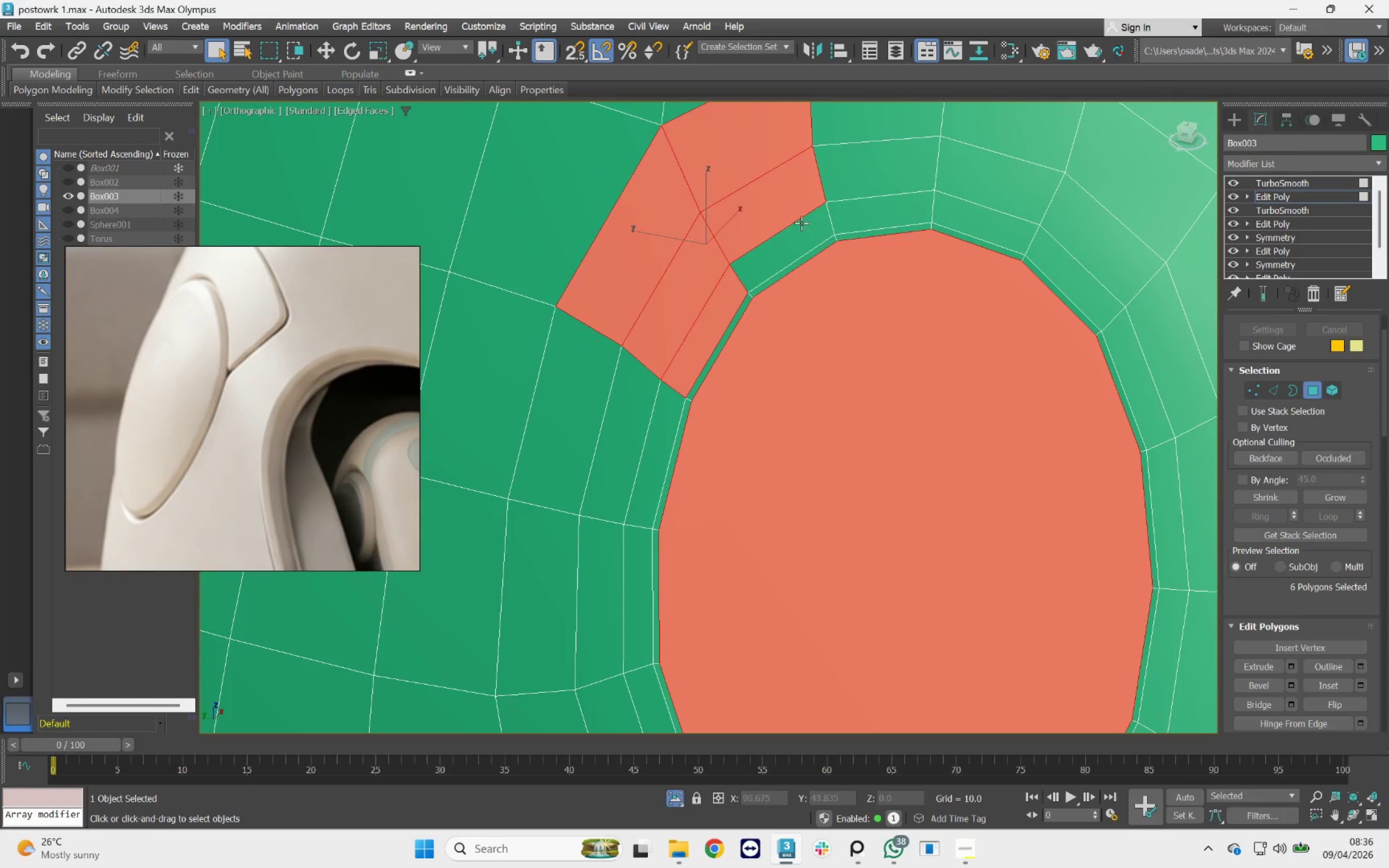 
triple_click([801, 223])
 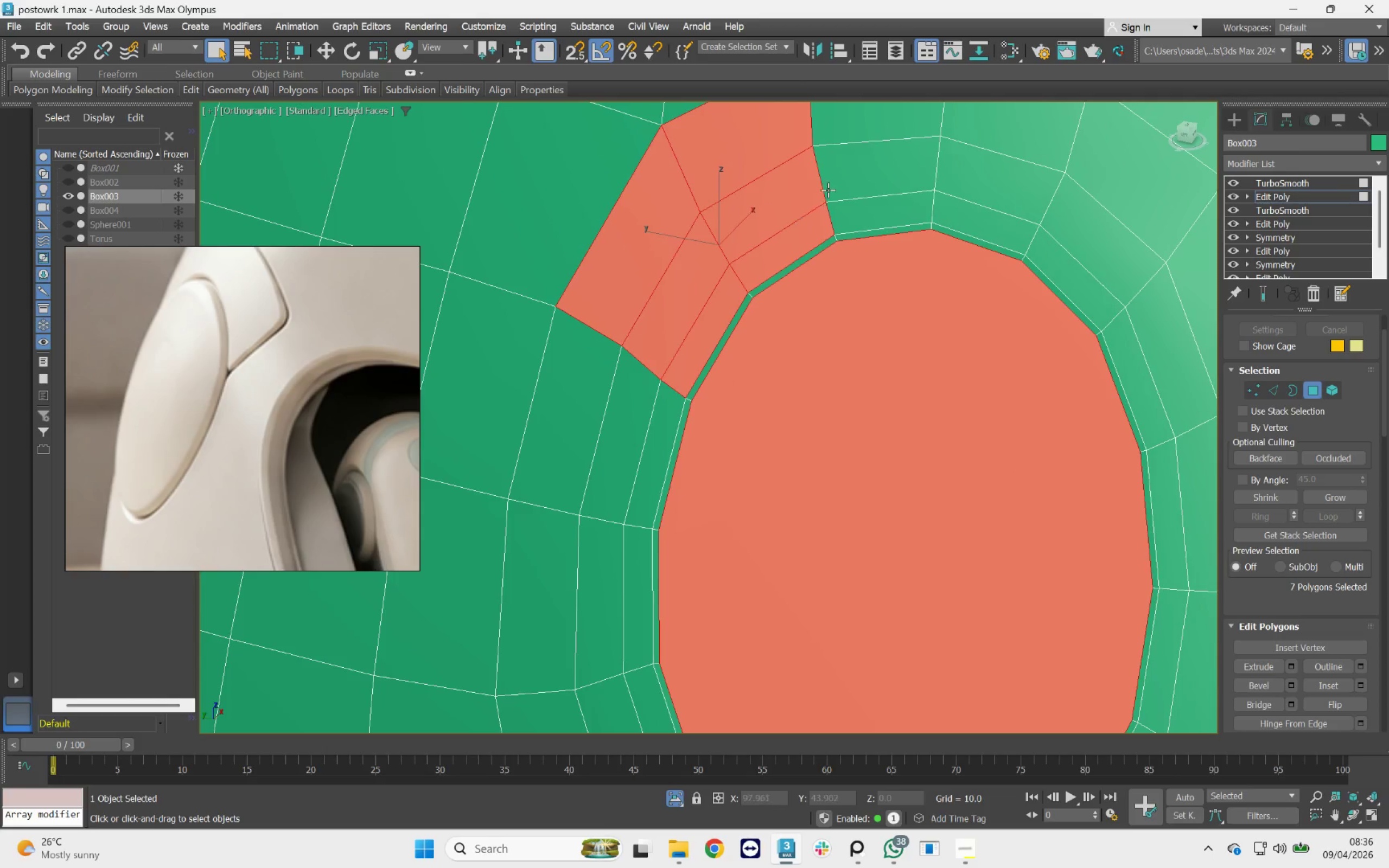 
triple_click([828, 187])
 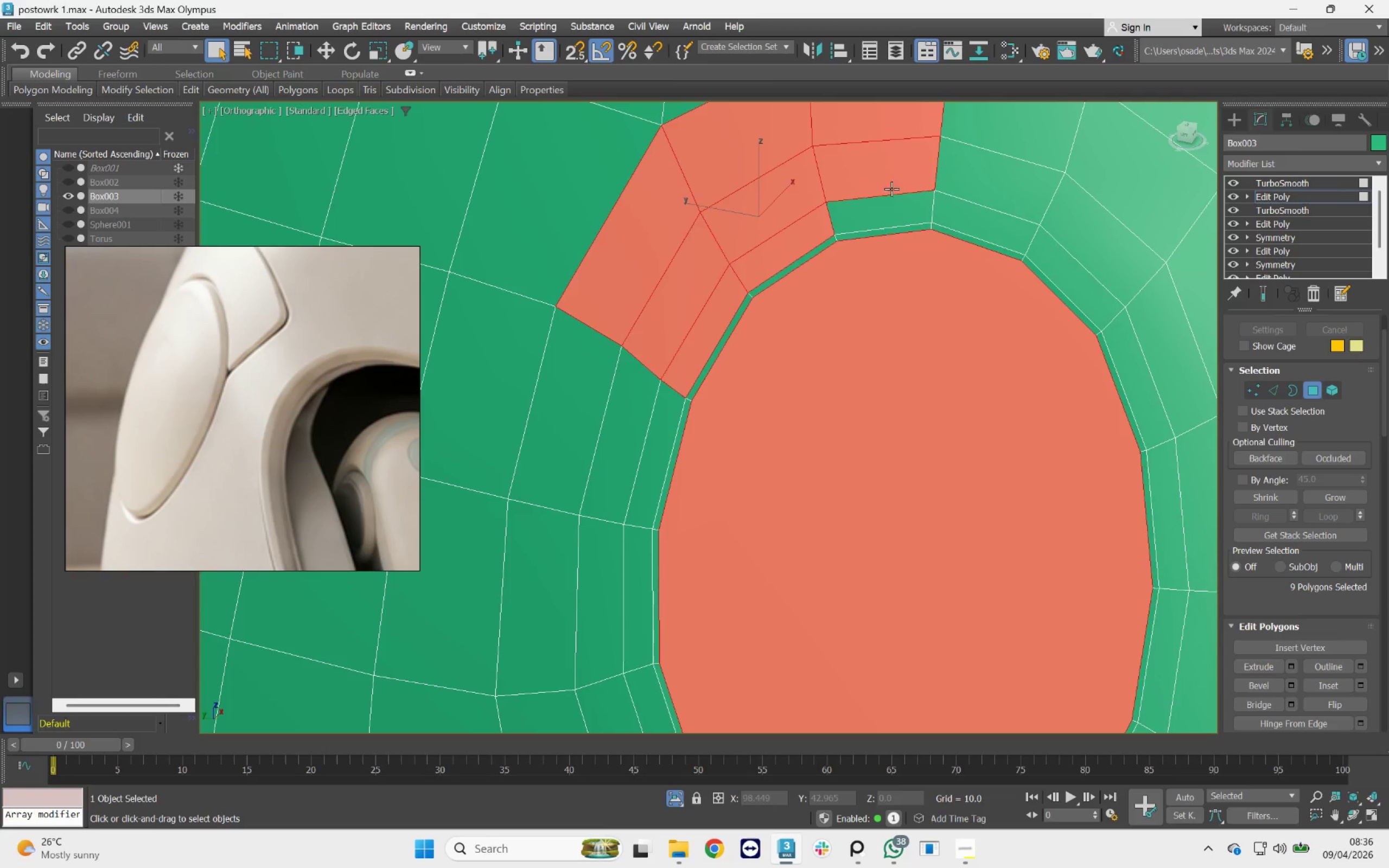 
scroll: coordinate [893, 226], scroll_direction: down, amount: 2.0
 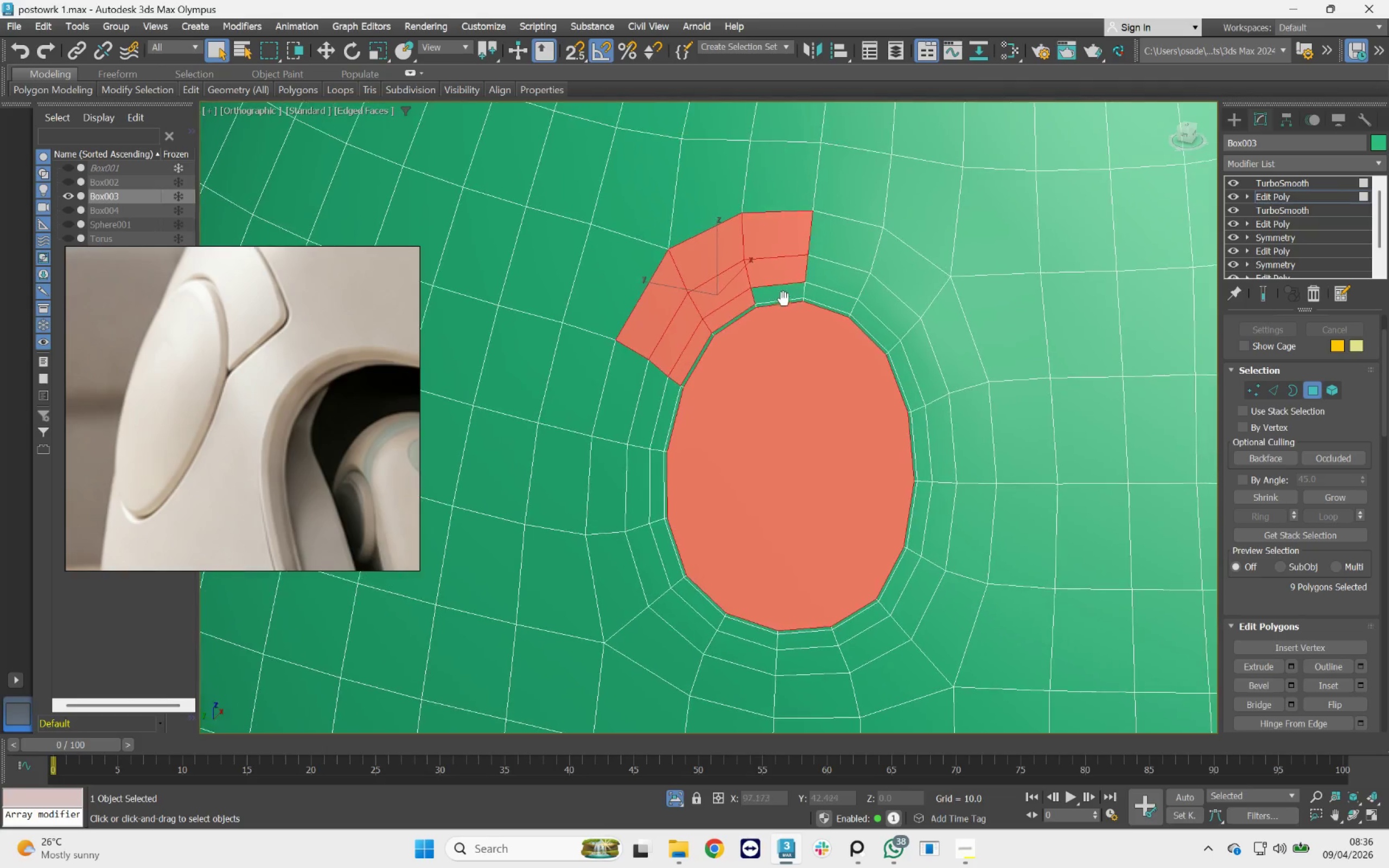 
hold_key(key=ControlLeft, duration=2.78)
left_click([848, 236])
 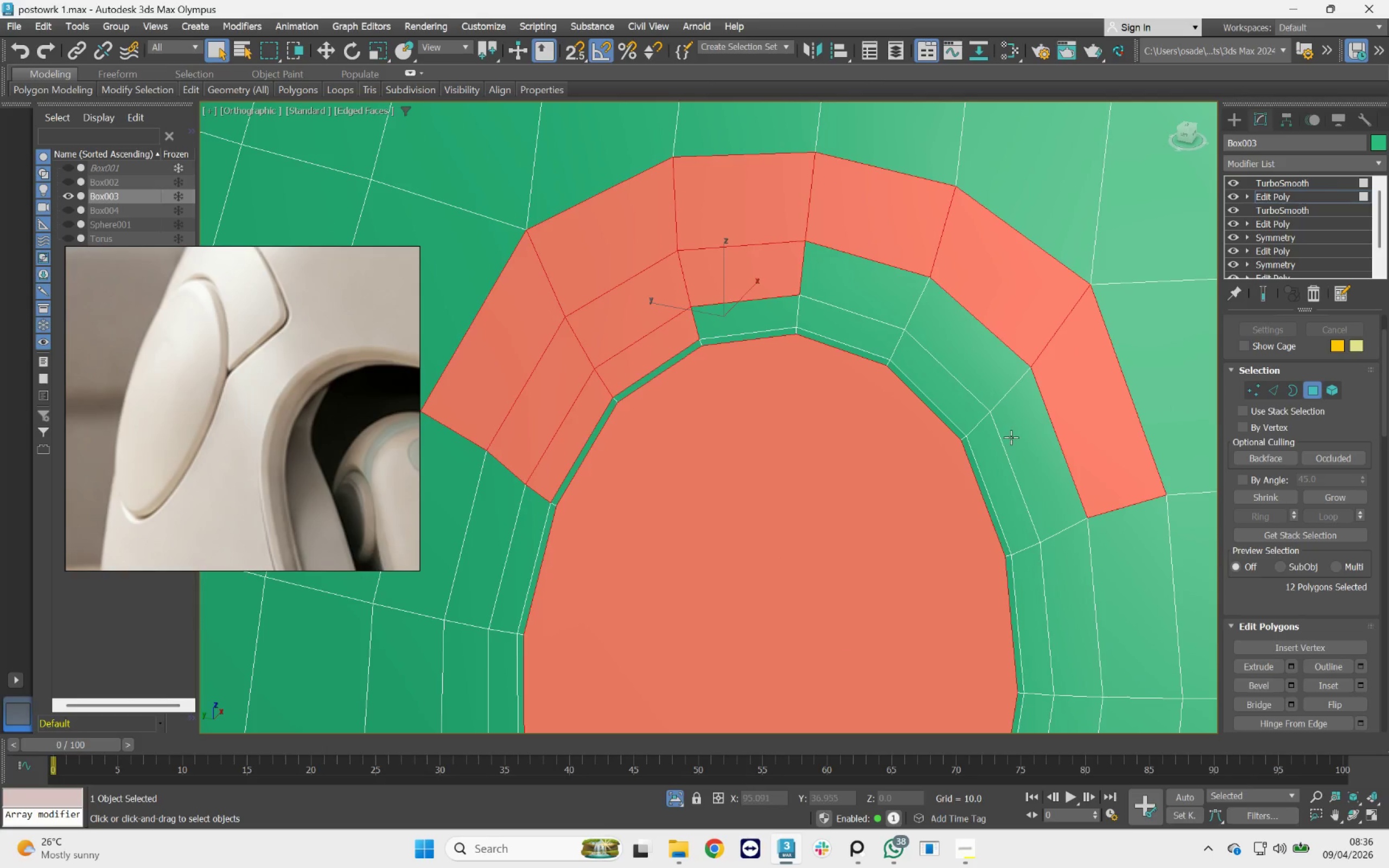 
scroll: coordinate [811, 269], scroll_direction: up, amount: 2.0
 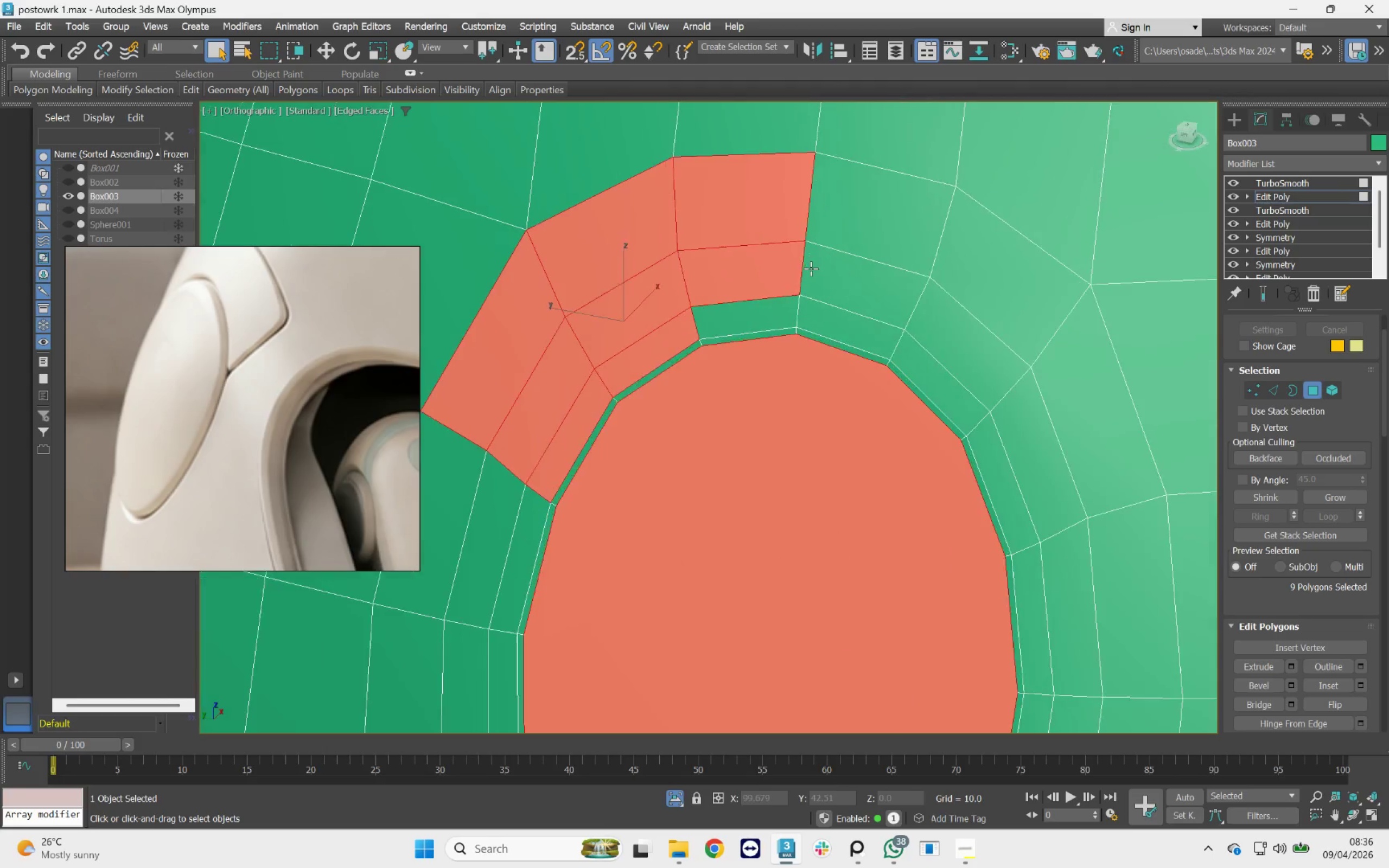 
double_click([965, 450])
 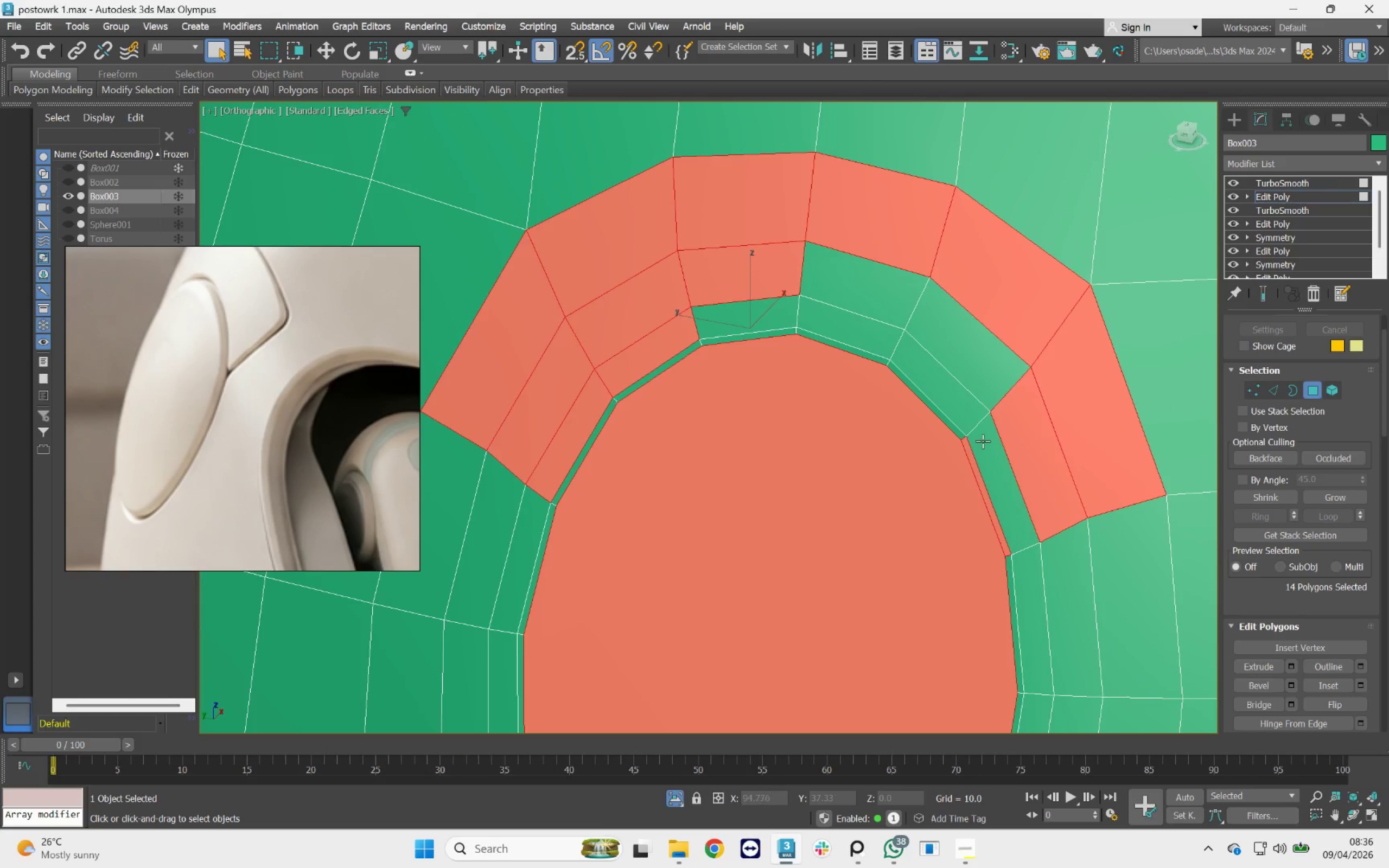 
key(Control+ControlLeft)
 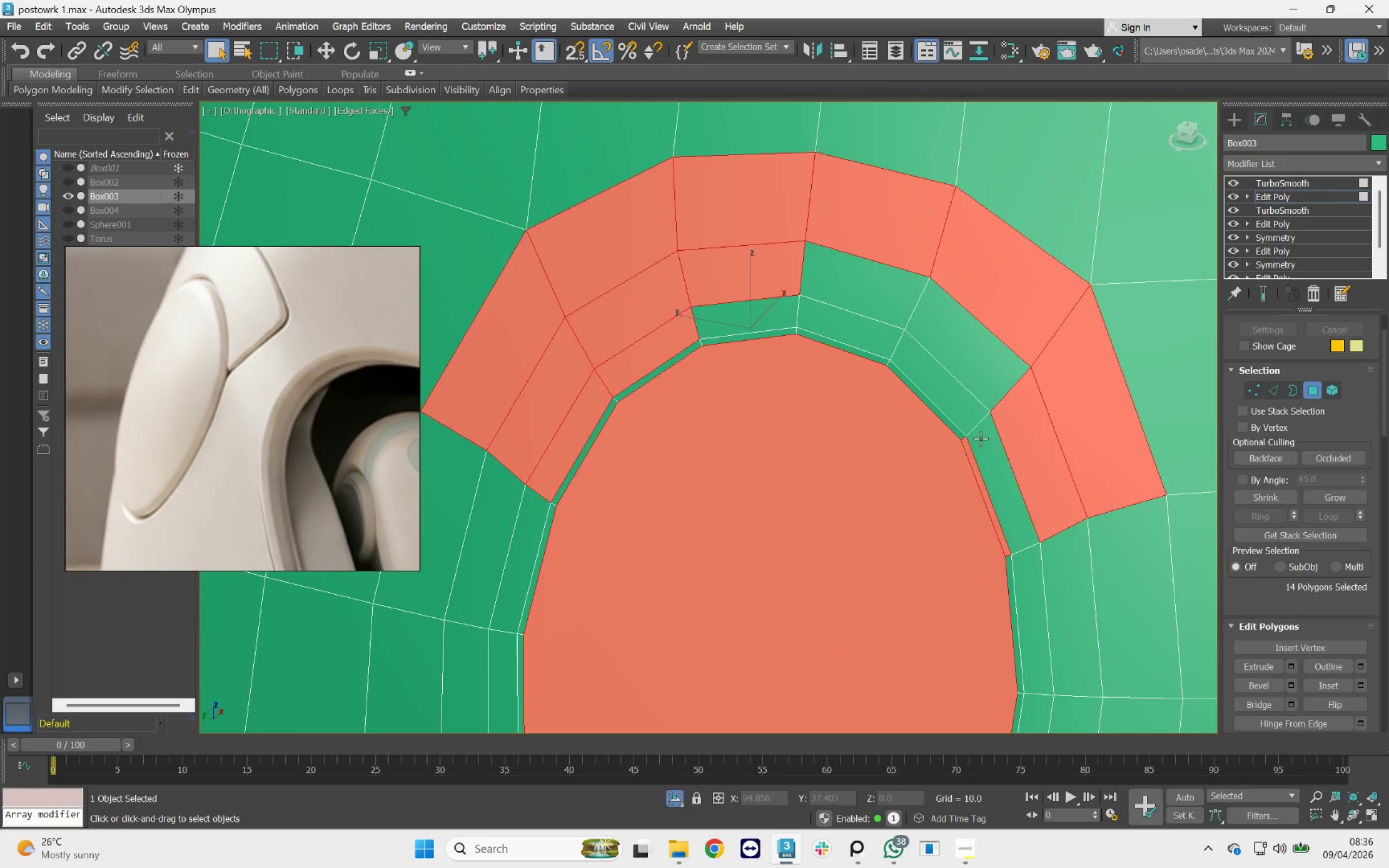 
key(Control+Z)
 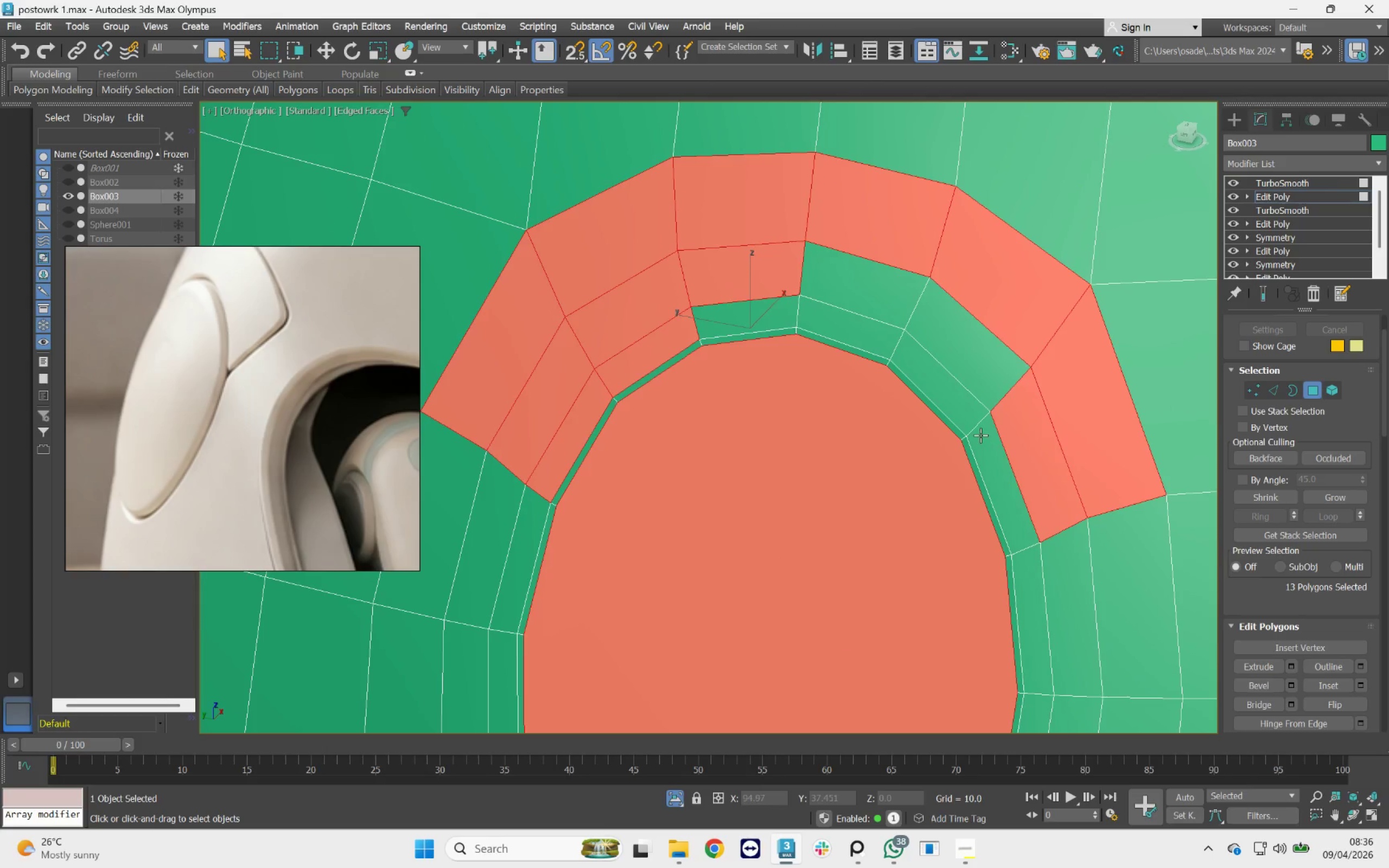 
hold_key(key=ControlLeft, duration=2.46)
left_click([981, 444])
 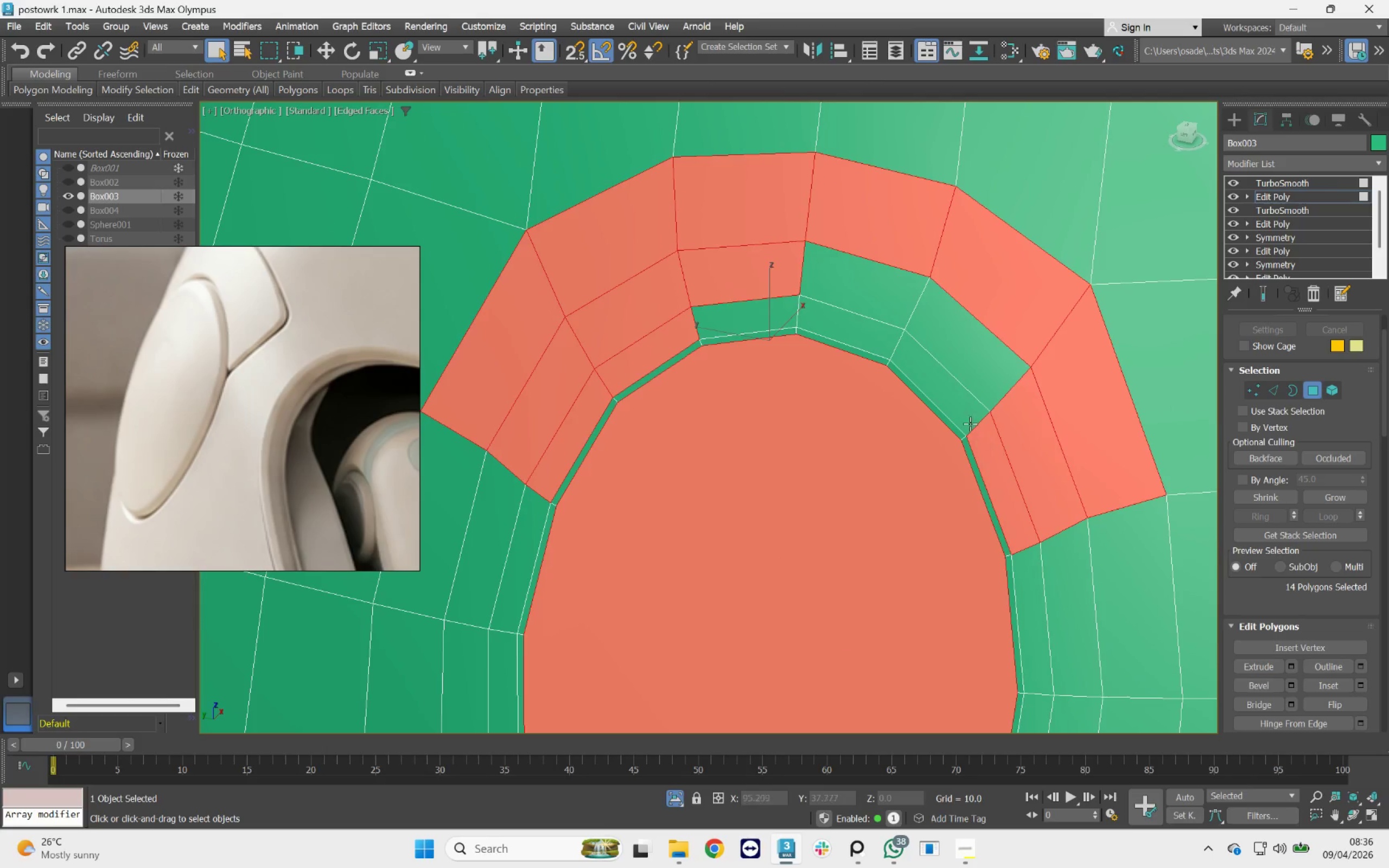 
double_click([965, 416])
 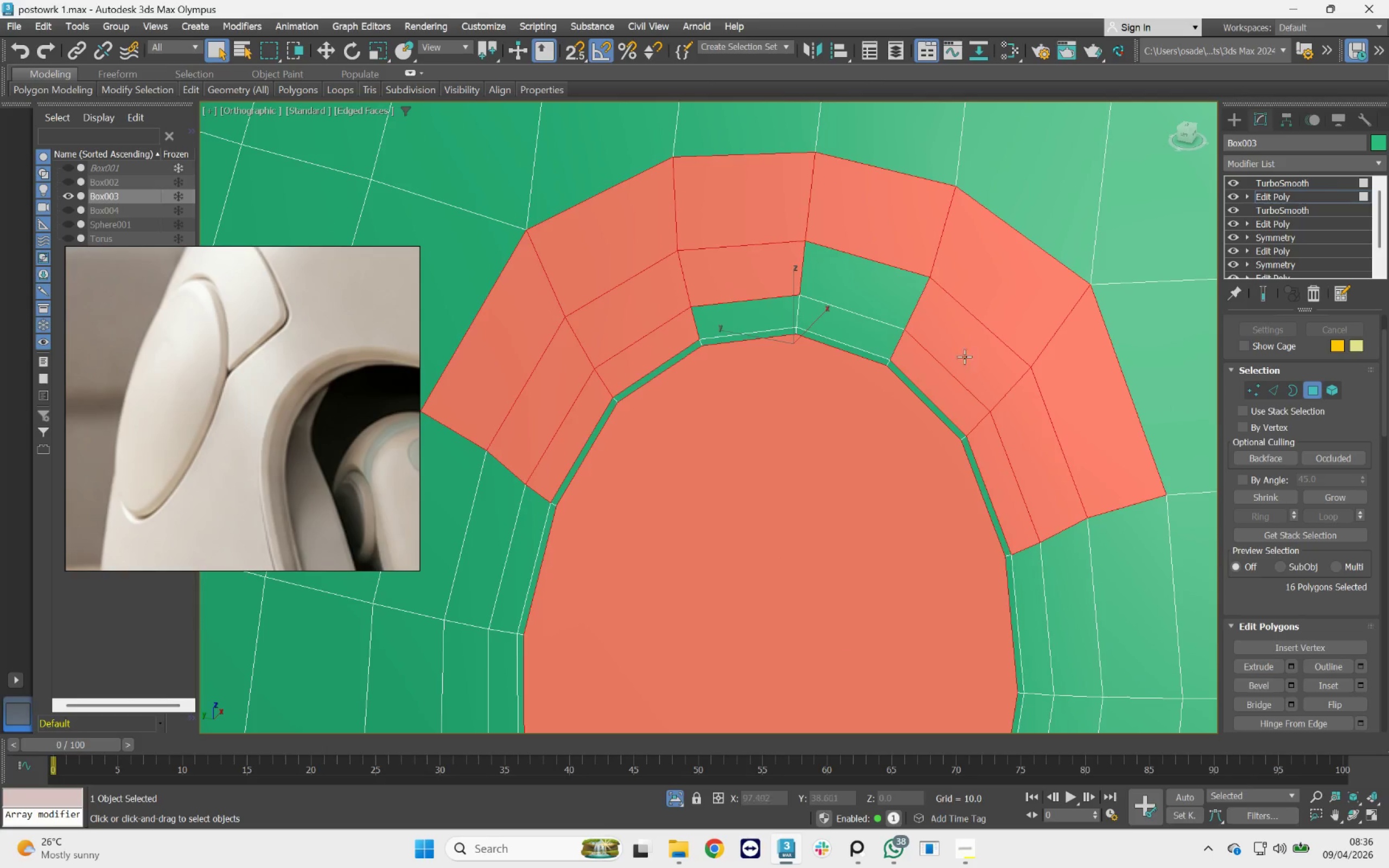 
triple_click([883, 300])
 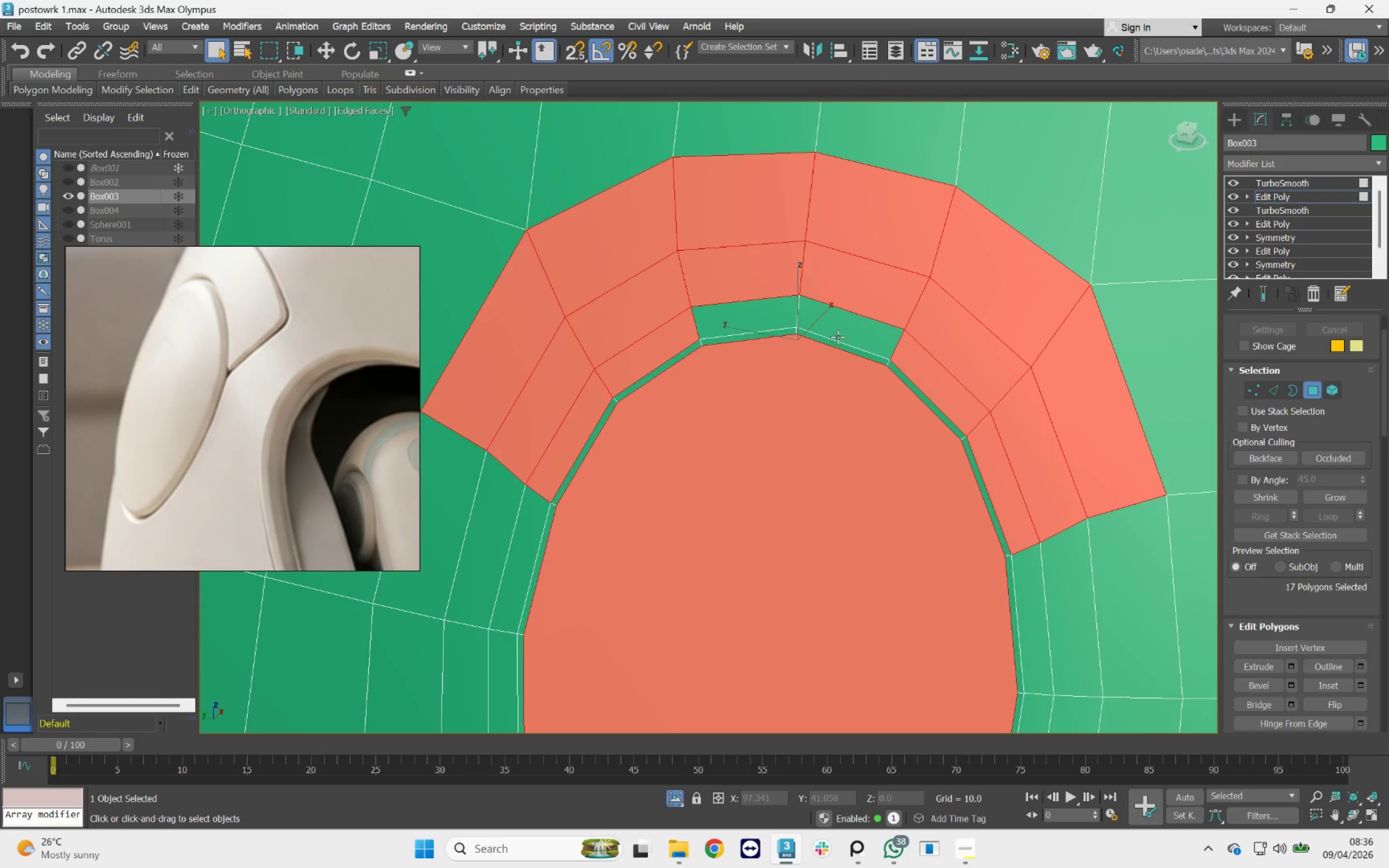 
triple_click([845, 327])
 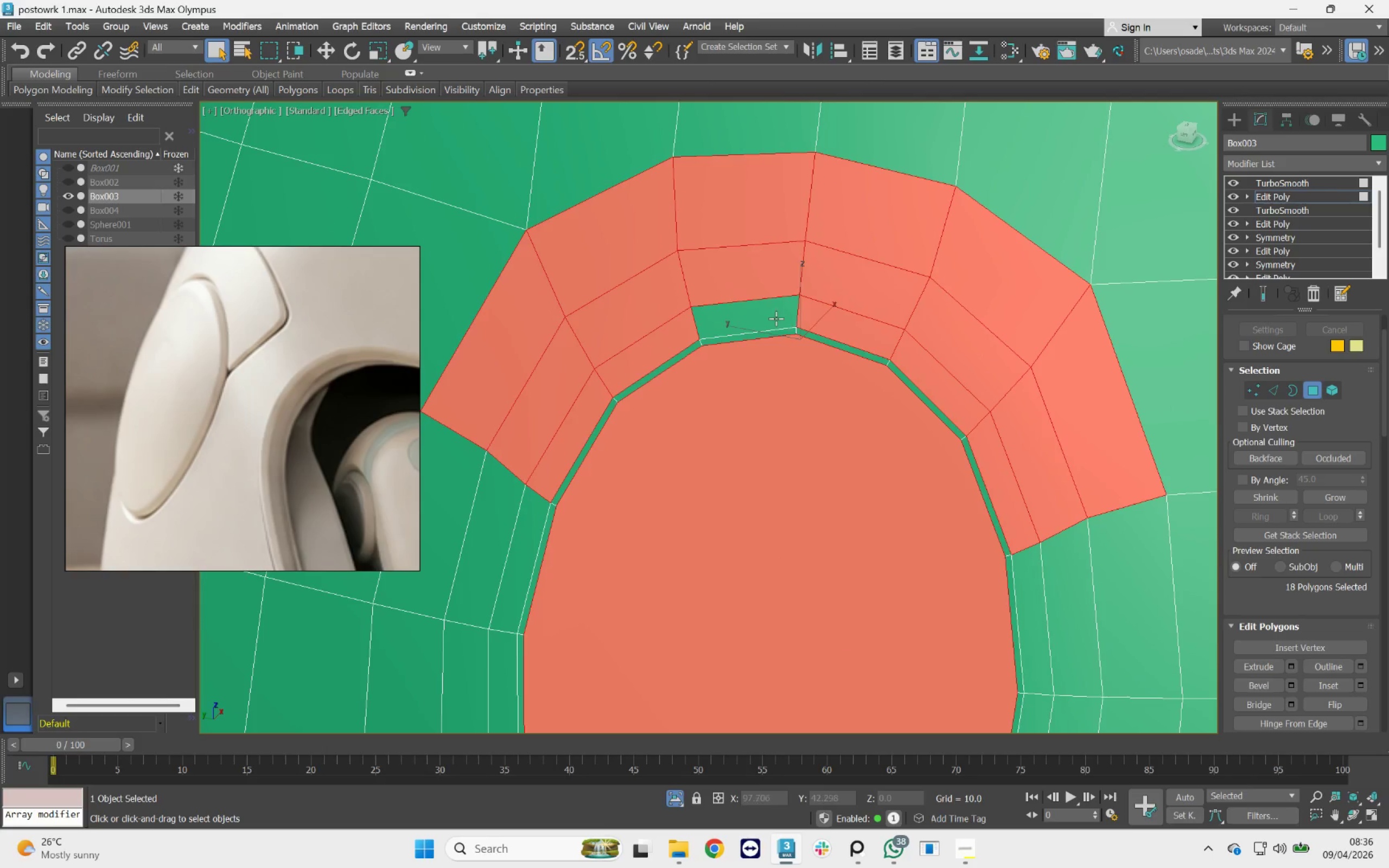 
triple_click([764, 316])
 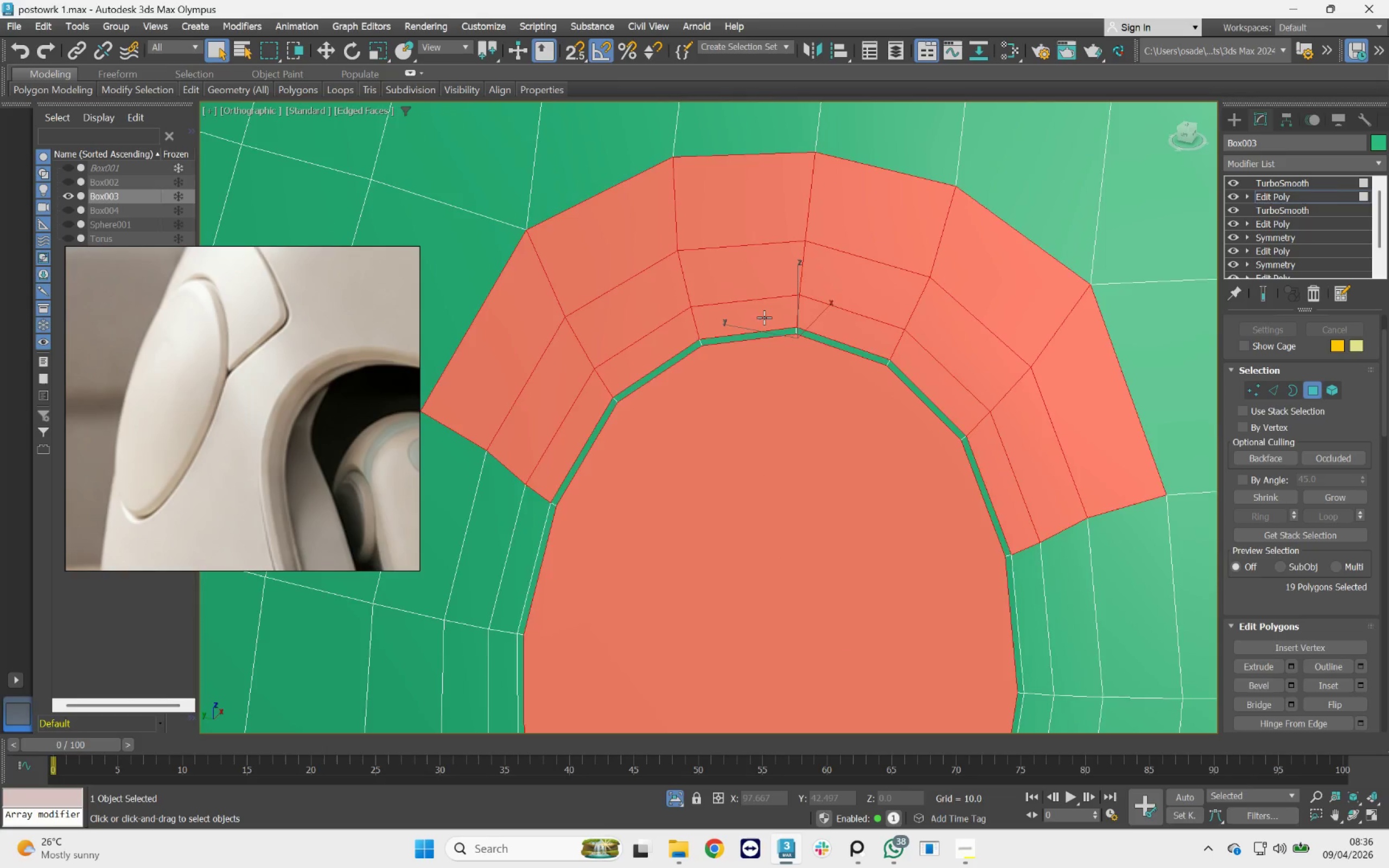 
scroll: coordinate [764, 317], scroll_direction: down, amount: 4.0
 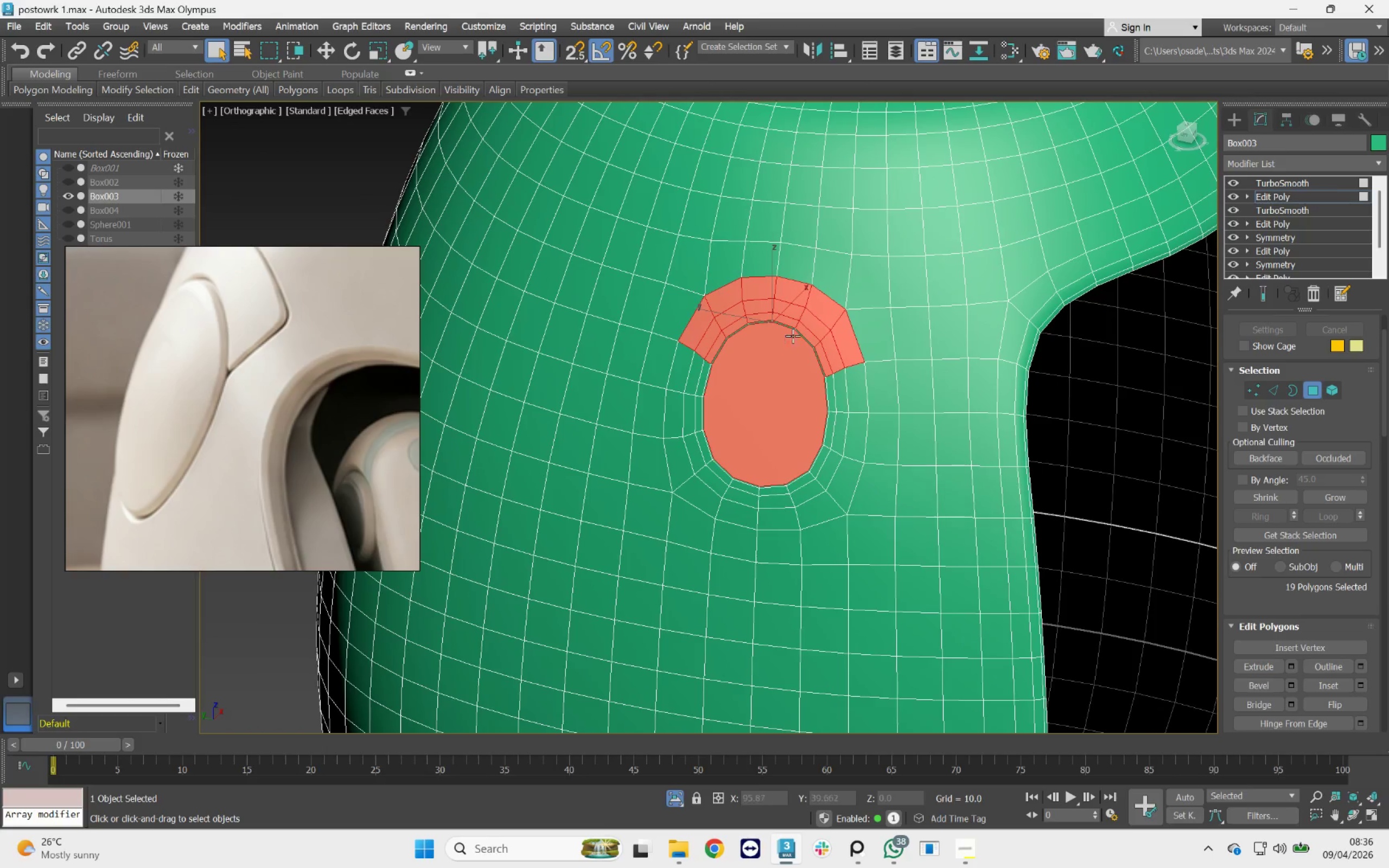 
middle_click([803, 335])
 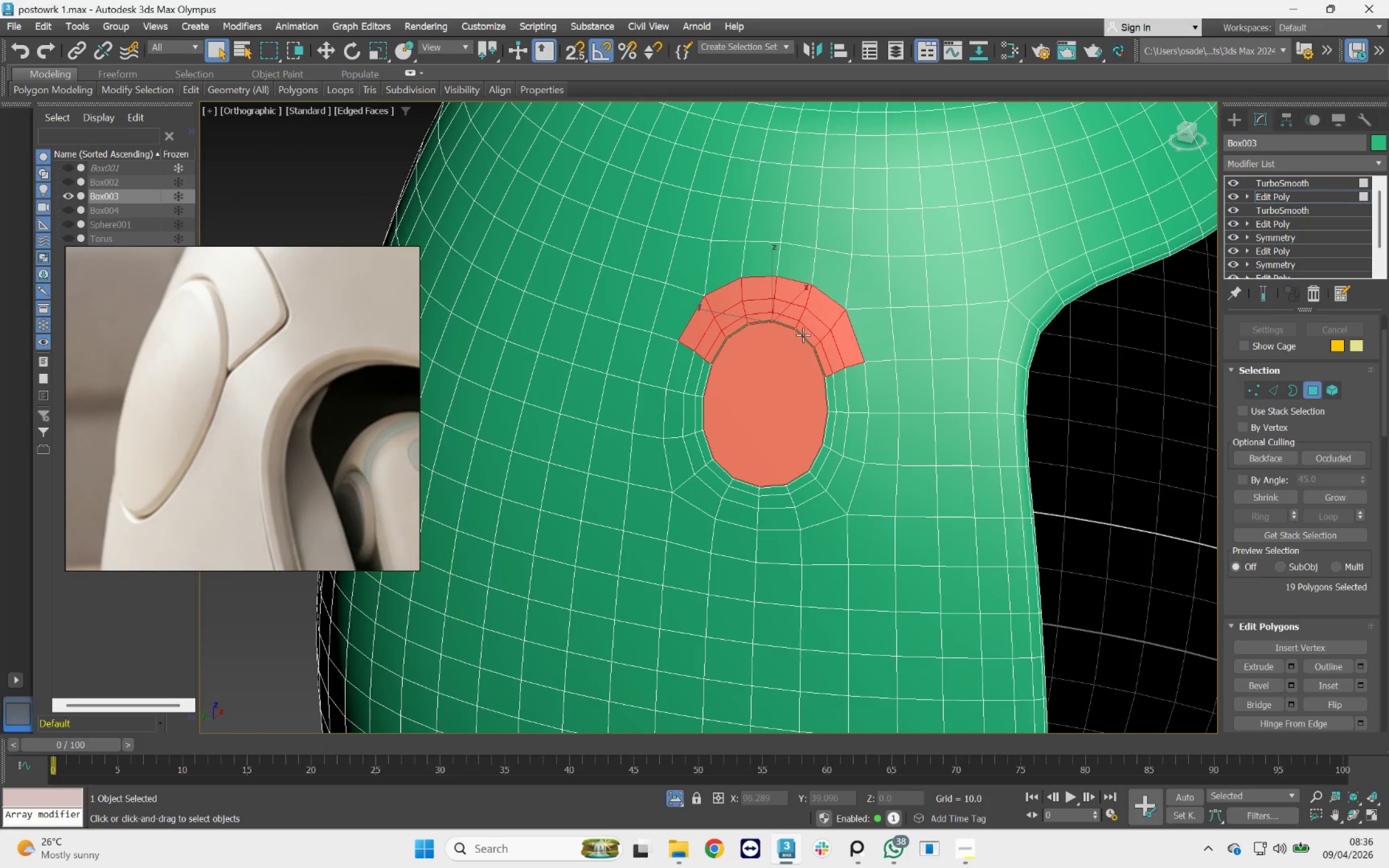 
hold_key(key=AltLeft, duration=1.36)
 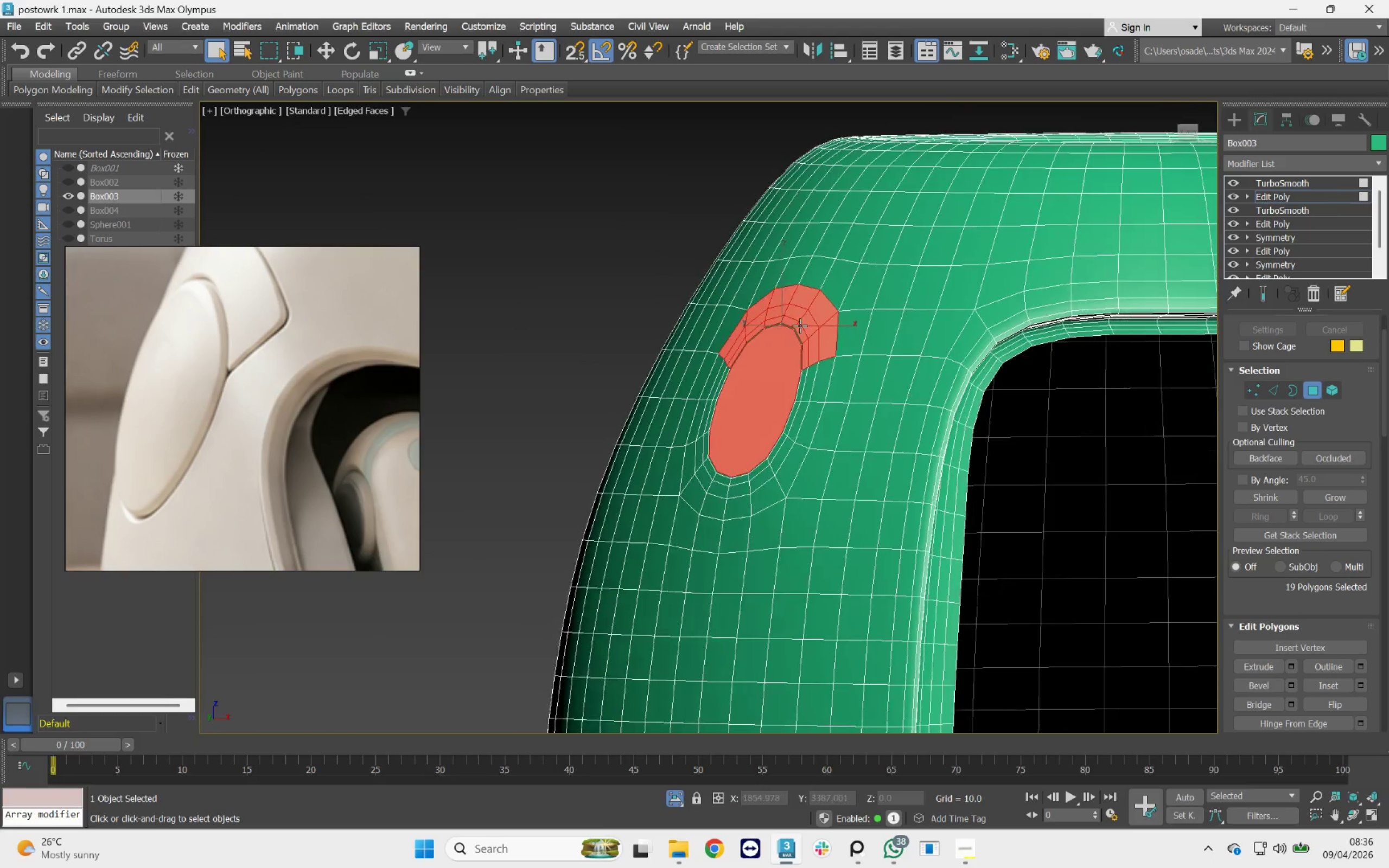 
scroll: coordinate [729, 340], scroll_direction: up, amount: 7.0
 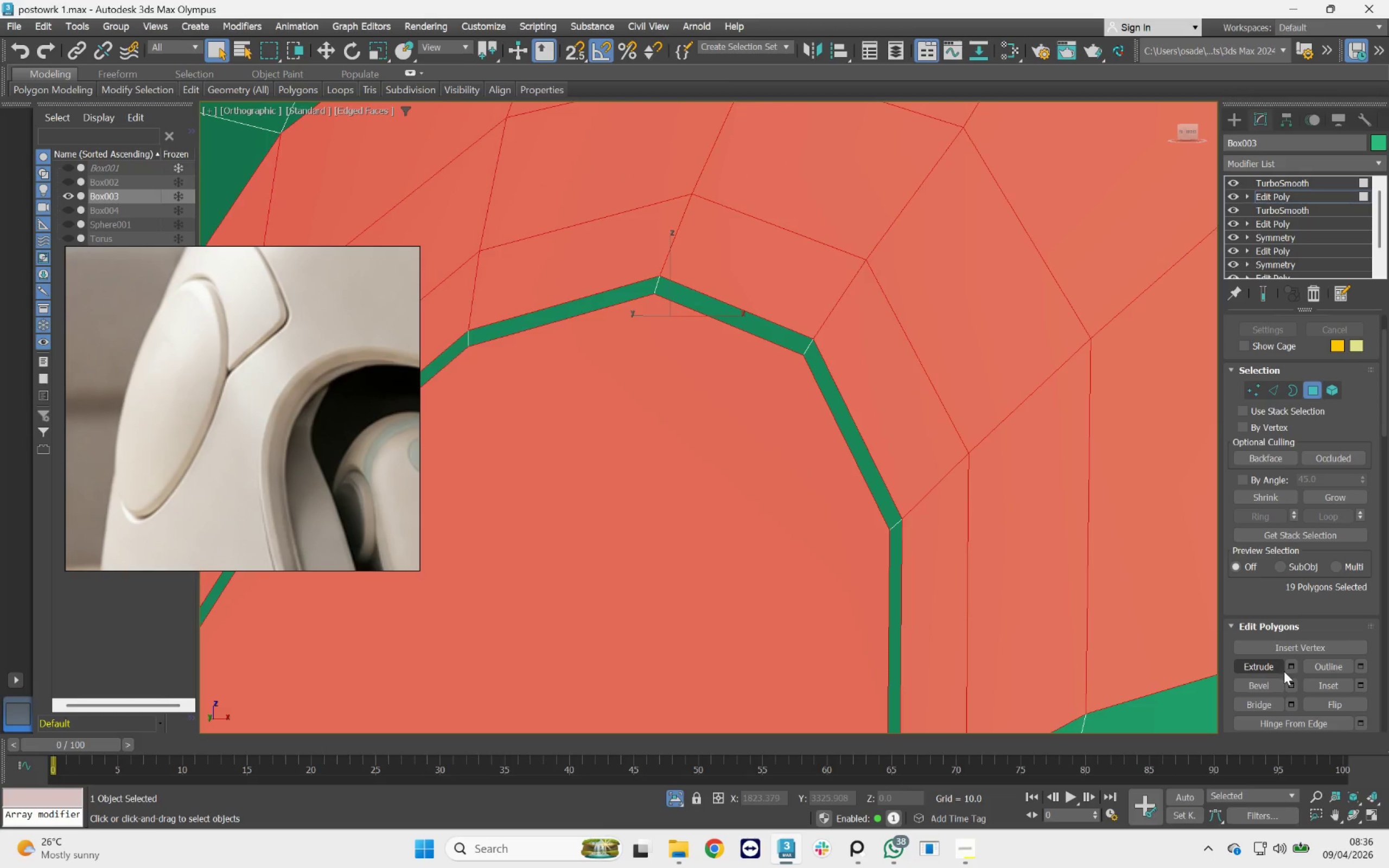 
left_click([1291, 685])
 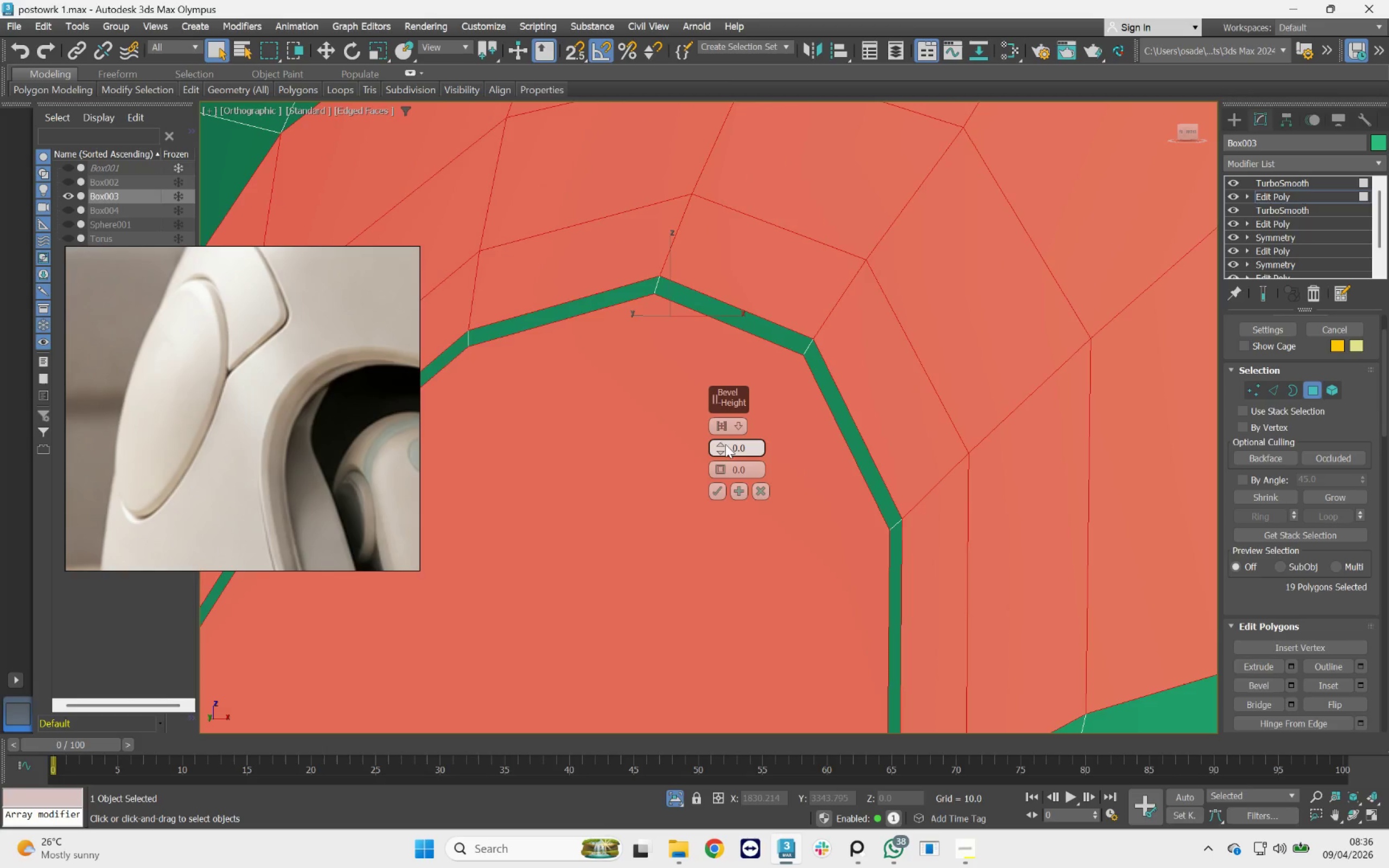 
left_click_drag(start_coordinate=[720, 442], to_coordinate=[714, 398])
 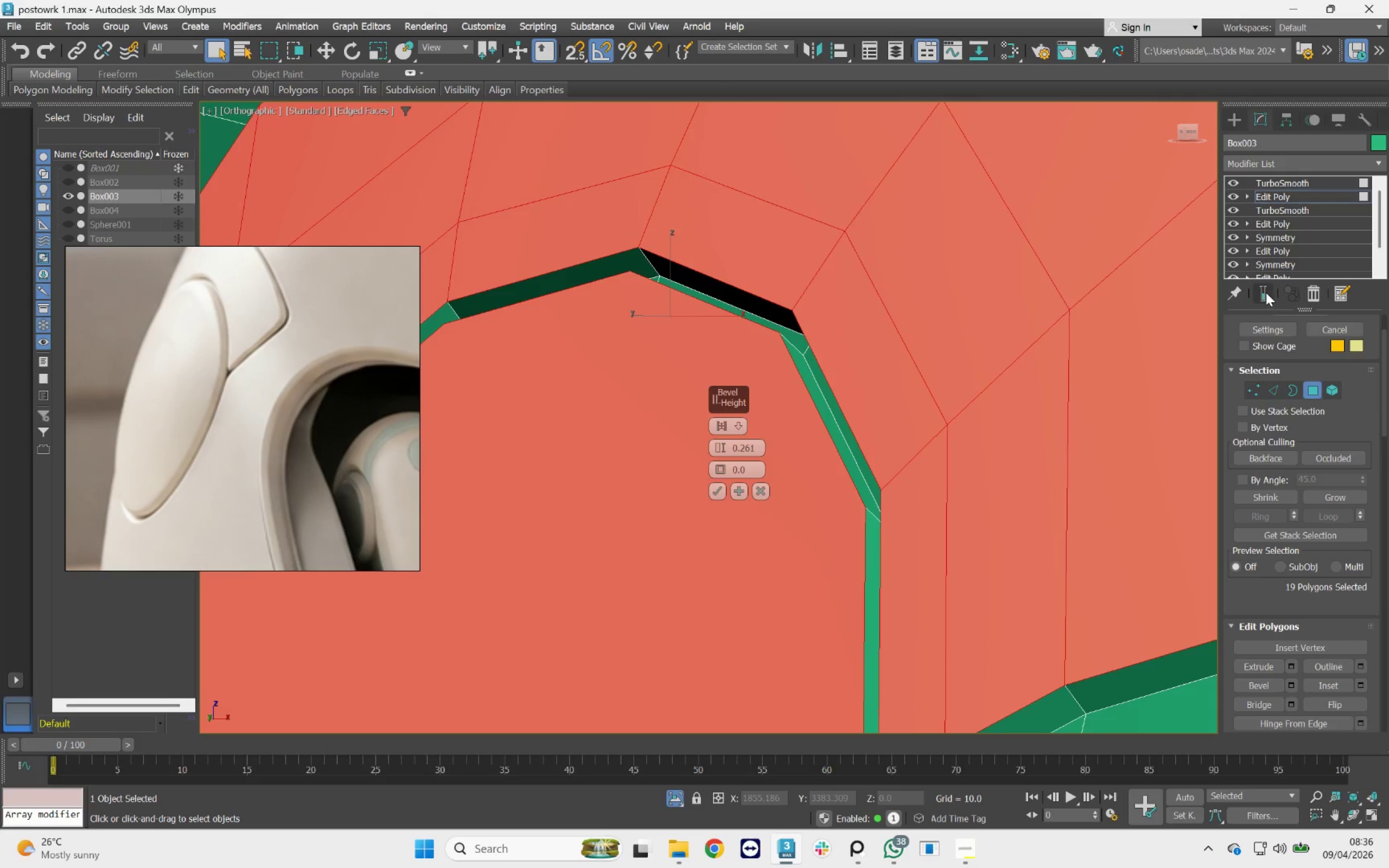 
left_click([1266, 292])
 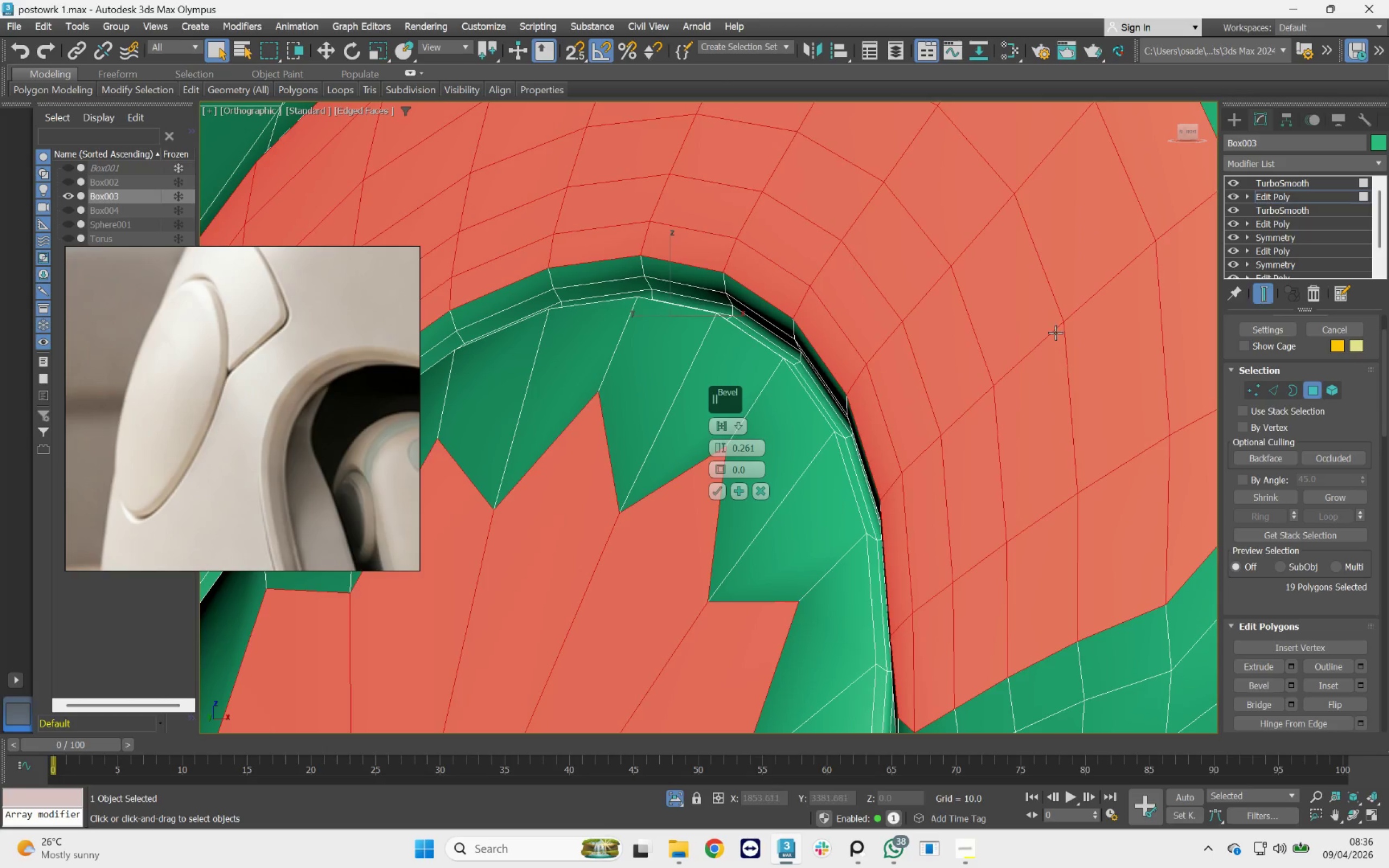 
scroll: coordinate [881, 350], scroll_direction: down, amount: 2.0
 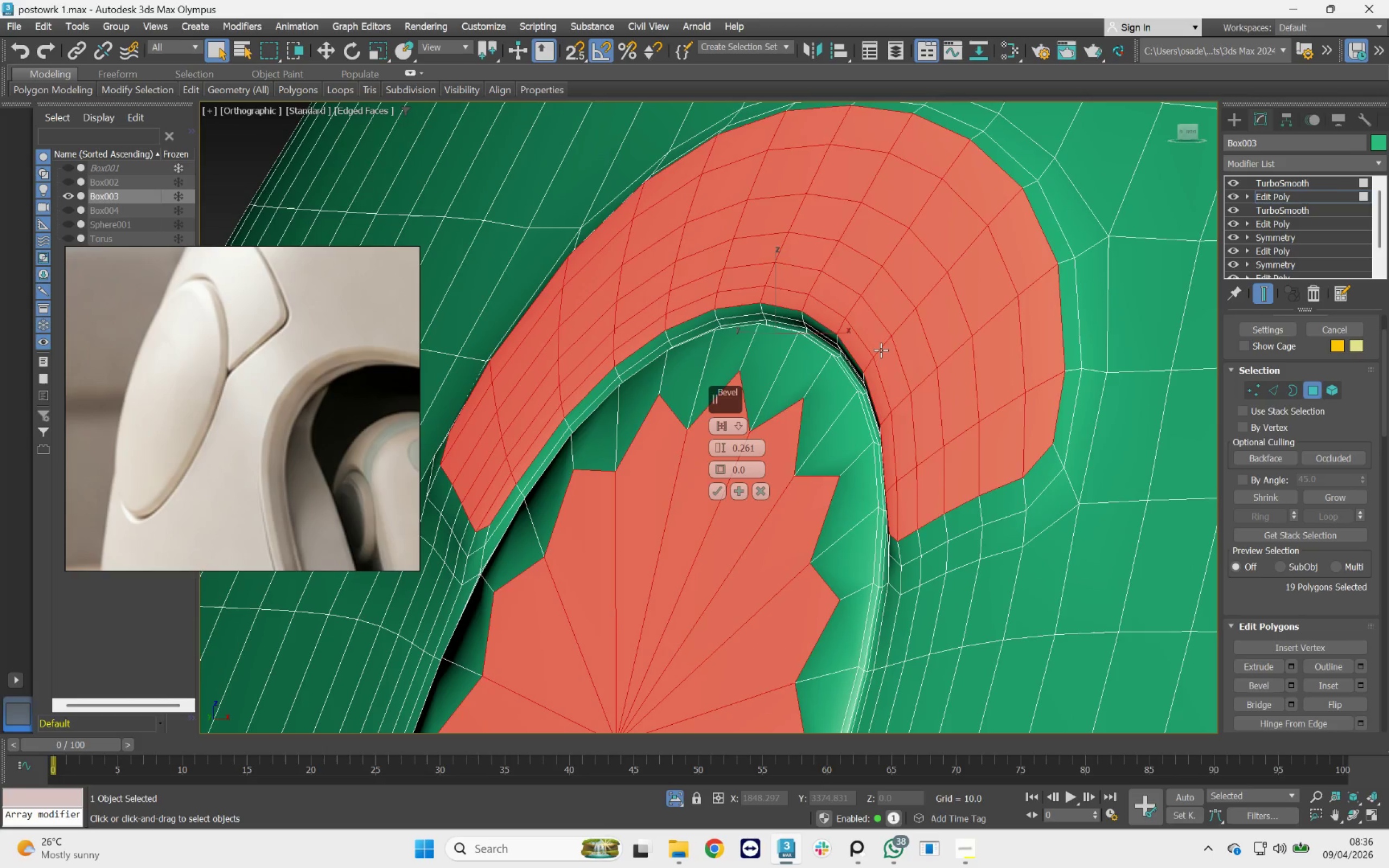 
key(F4)
 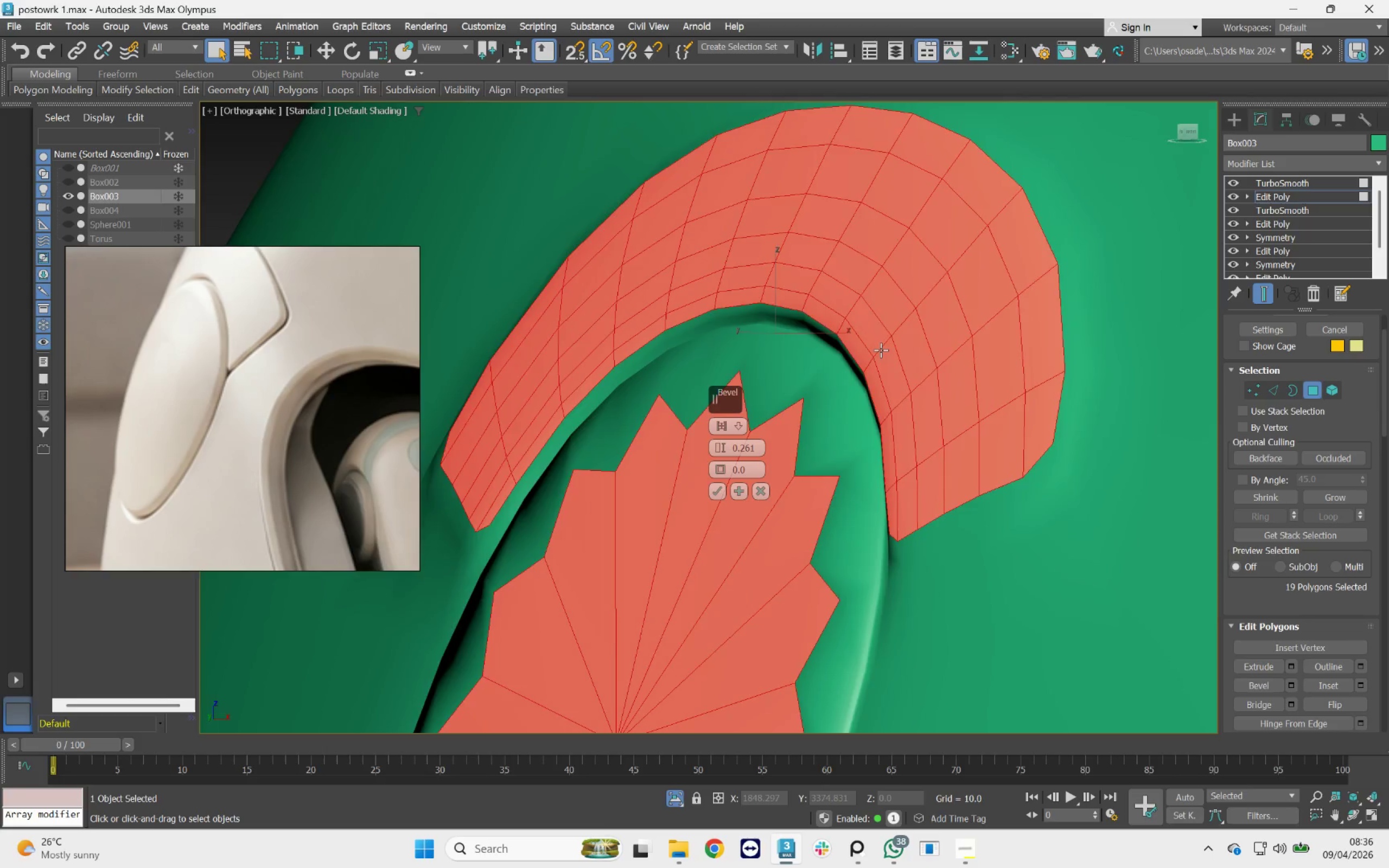 
scroll: coordinate [881, 350], scroll_direction: down, amount: 1.0
 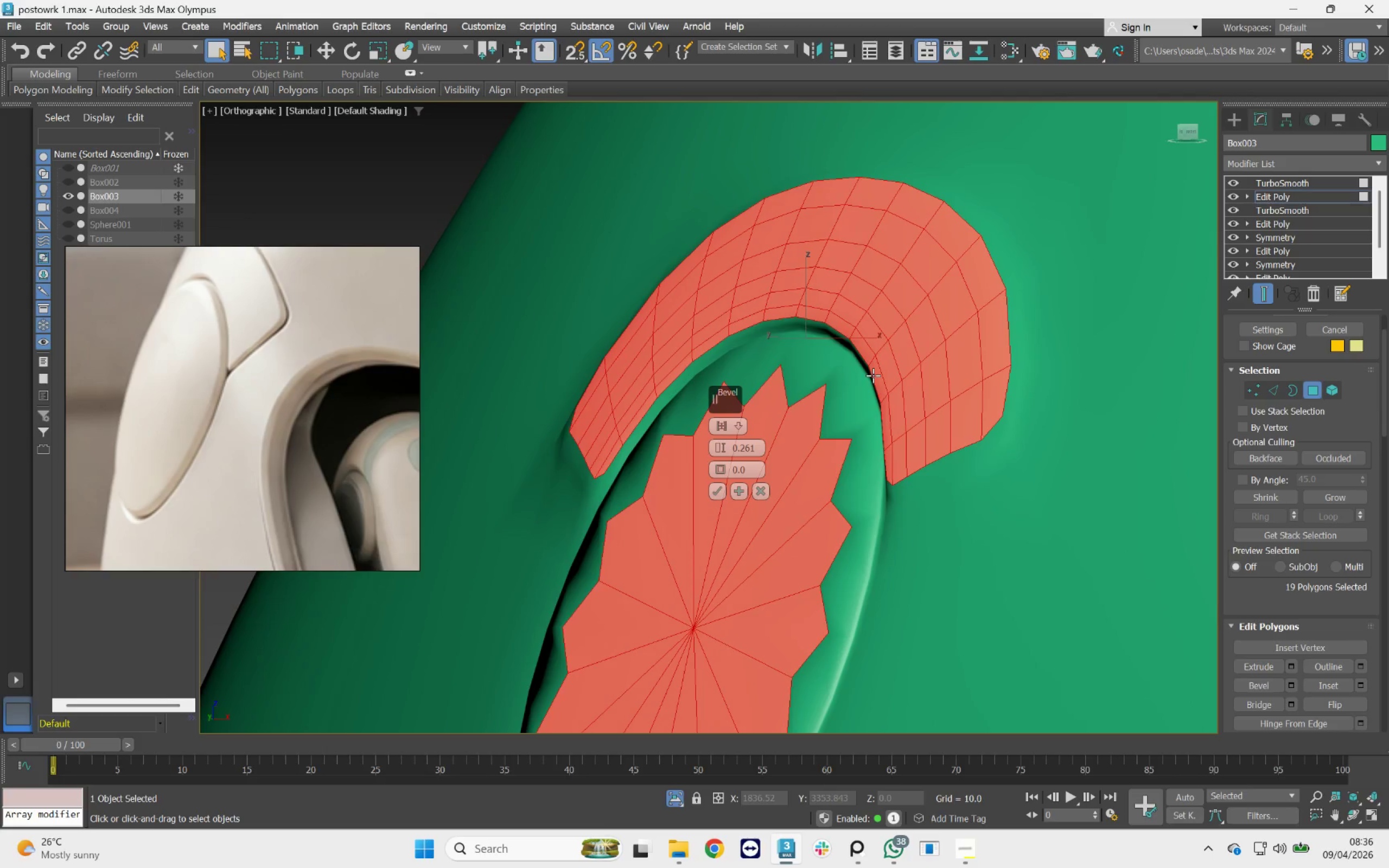 
hold_key(key=AltLeft, duration=2.0)
 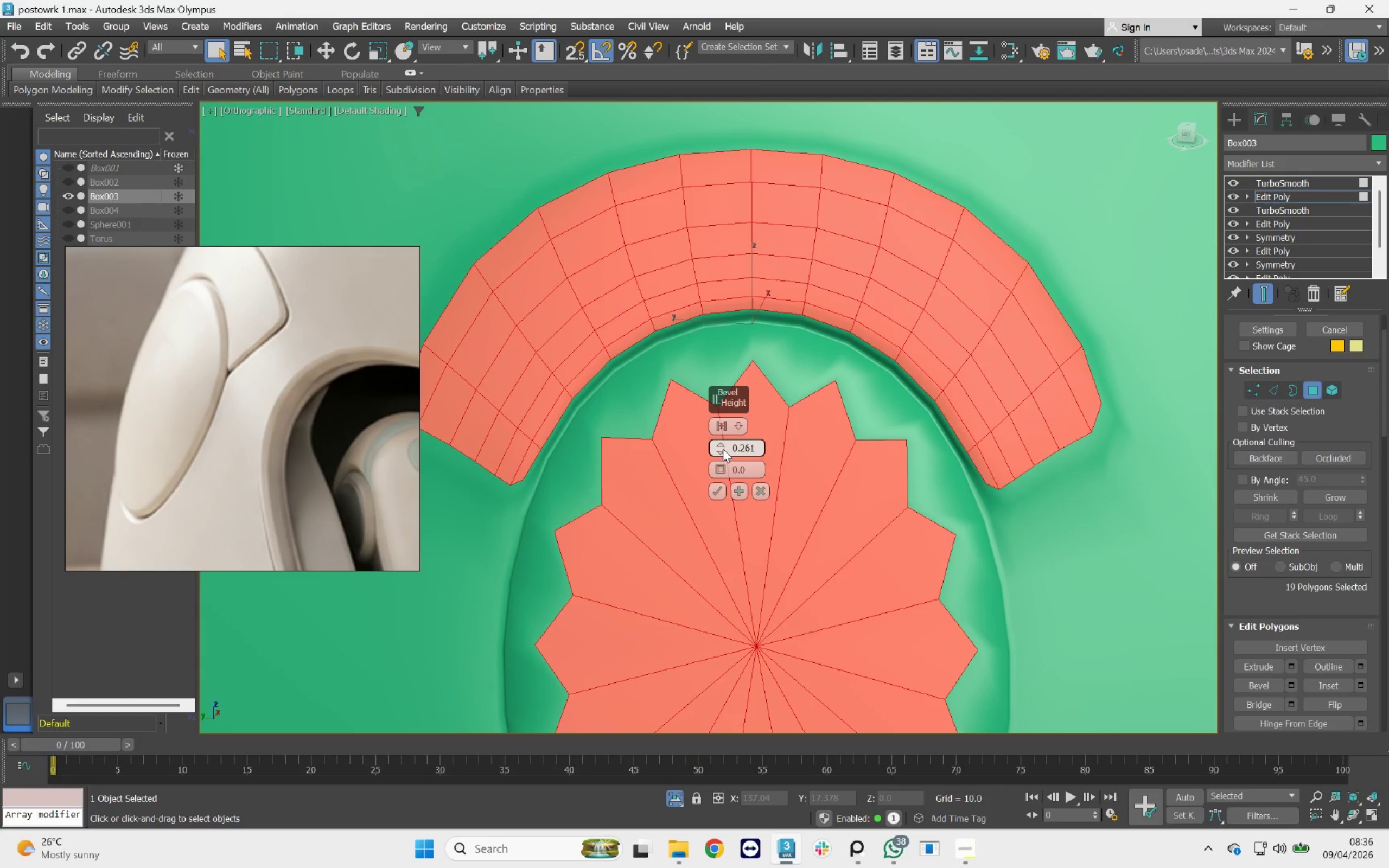 
left_click_drag(start_coordinate=[719, 444], to_coordinate=[717, 431])
 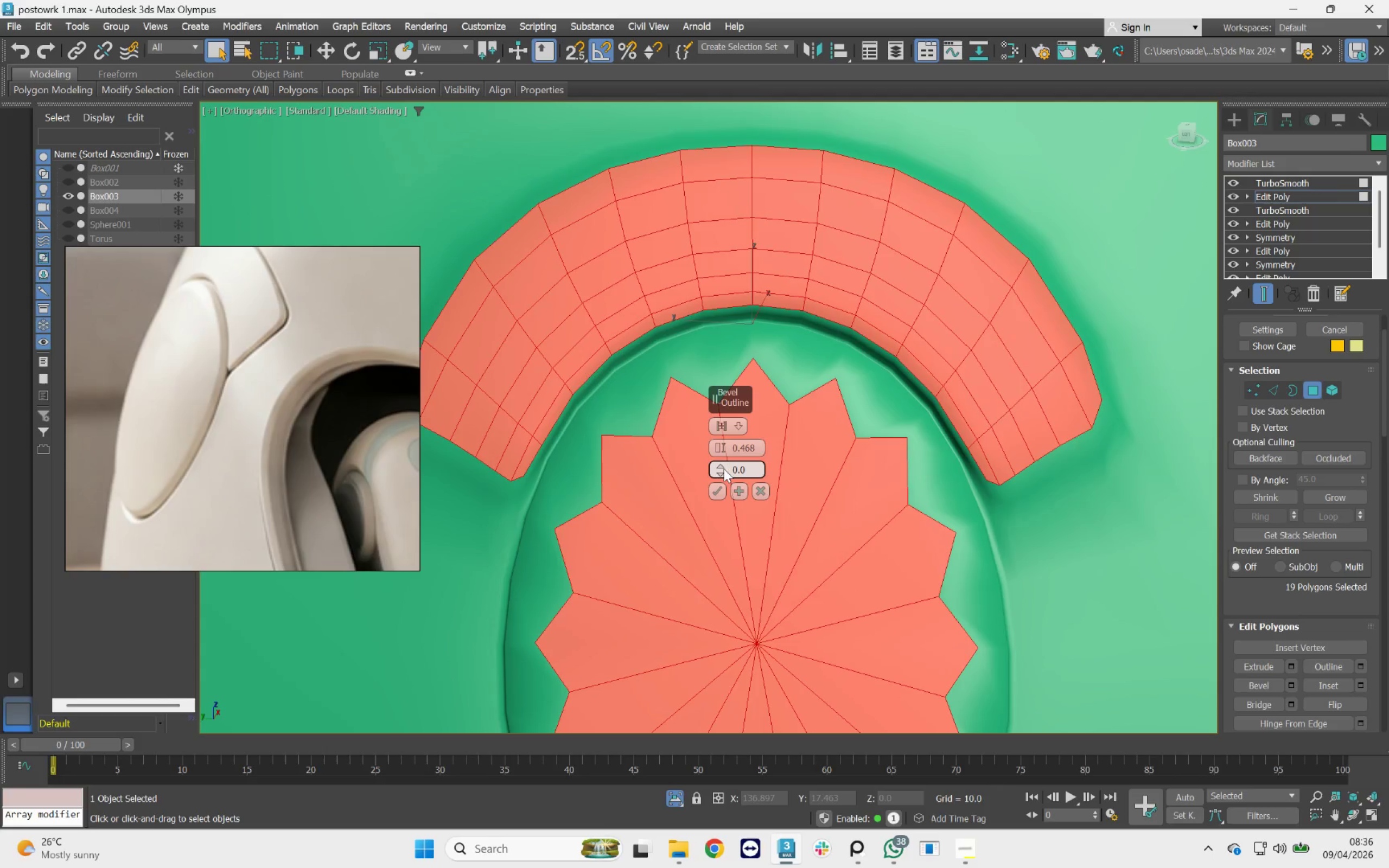 
left_click_drag(start_coordinate=[721, 469], to_coordinate=[723, 463])
 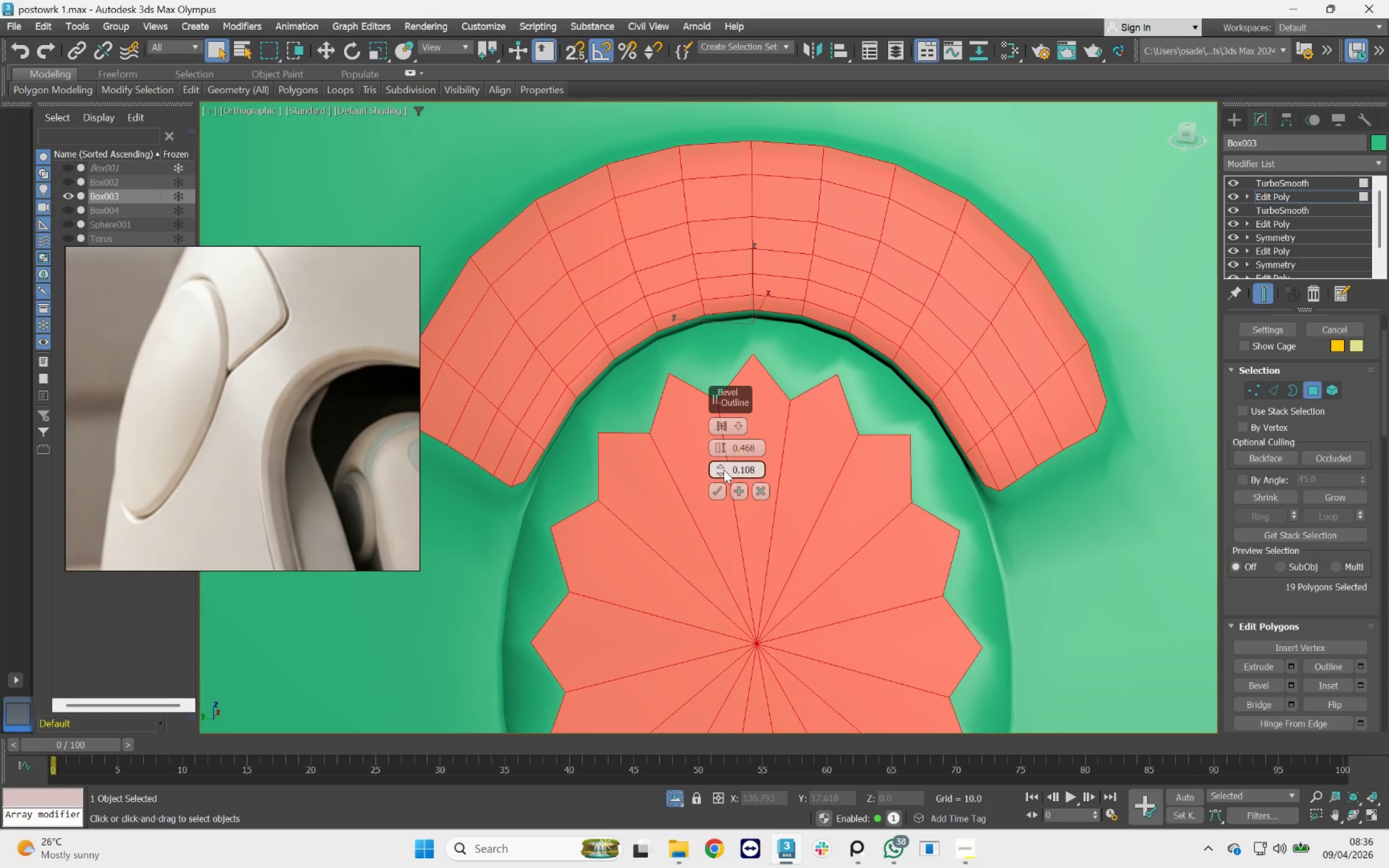 
left_click_drag(start_coordinate=[721, 471], to_coordinate=[722, 486])
 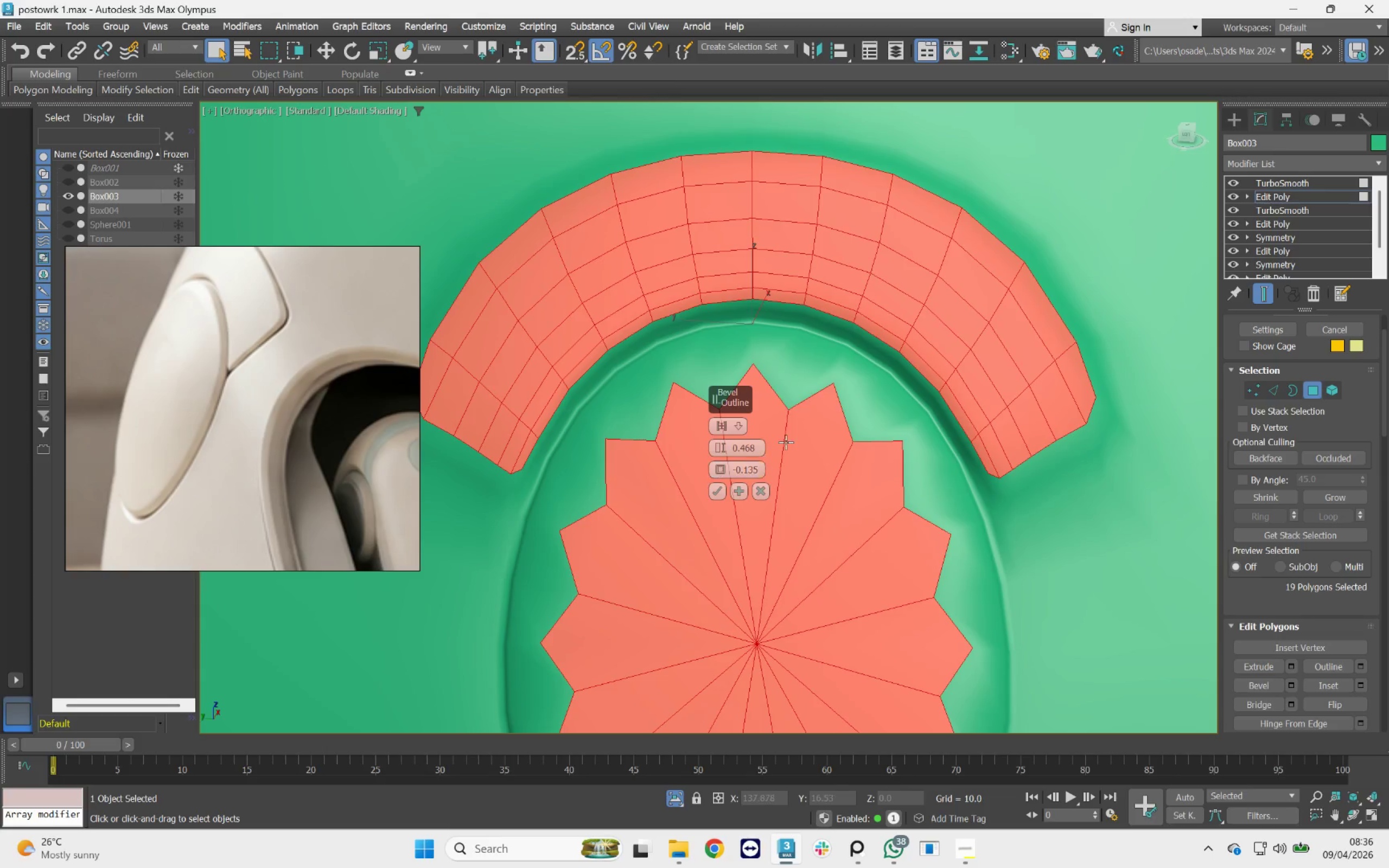 
hold_key(key=AltLeft, duration=1.98)
 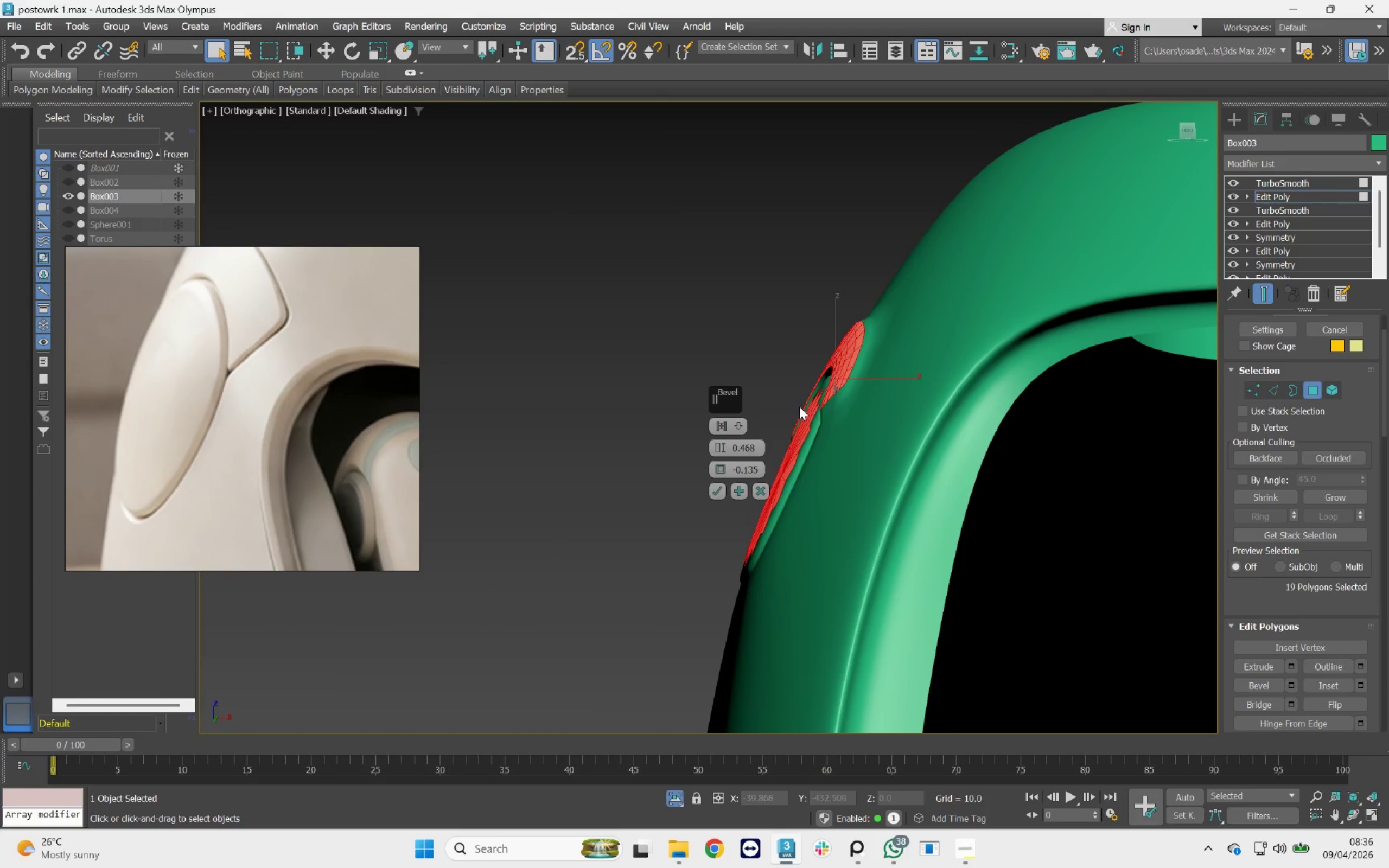 
scroll: coordinate [844, 398], scroll_direction: down, amount: 3.0
 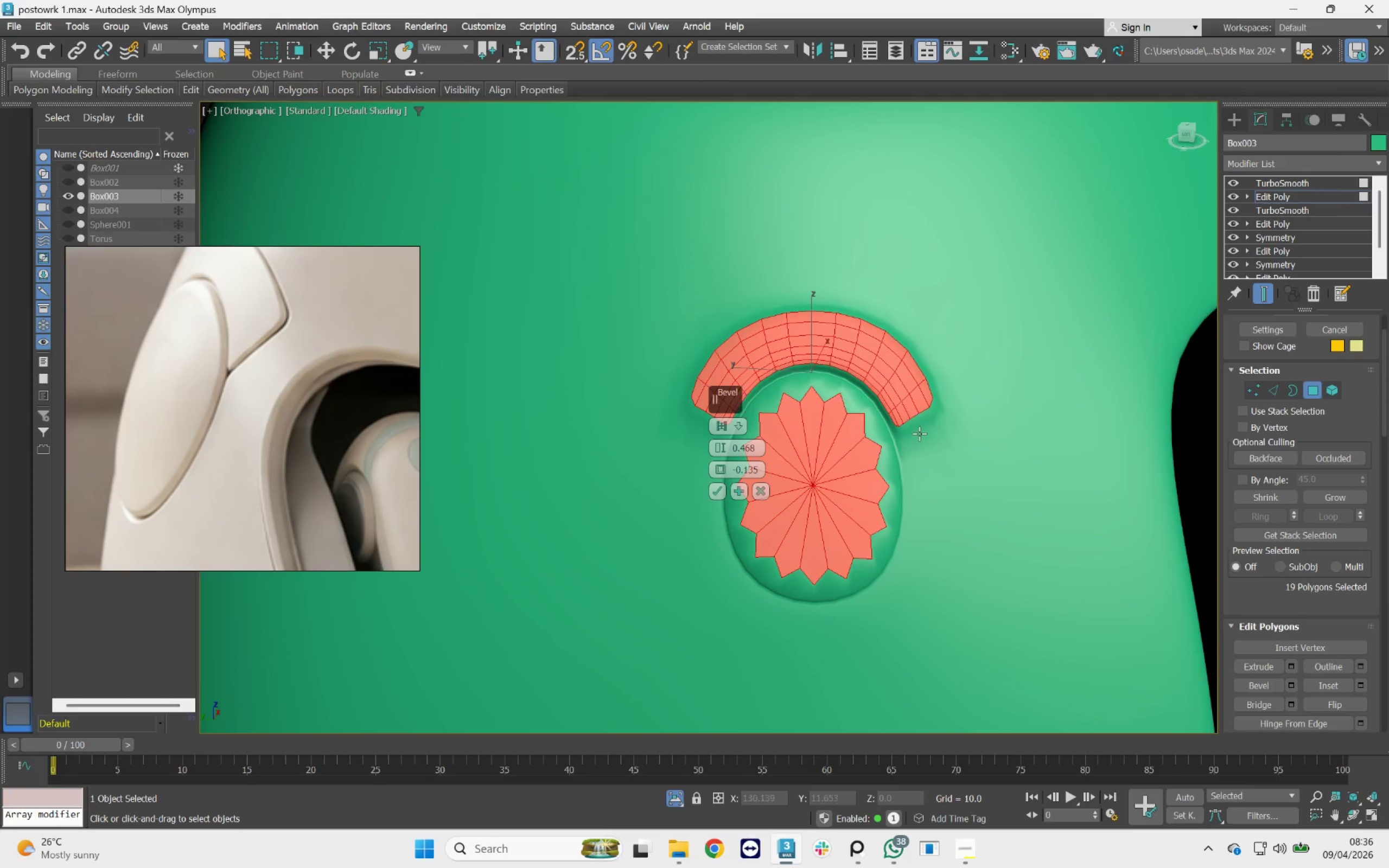 
scroll: coordinate [799, 406], scroll_direction: up, amount: 2.0
 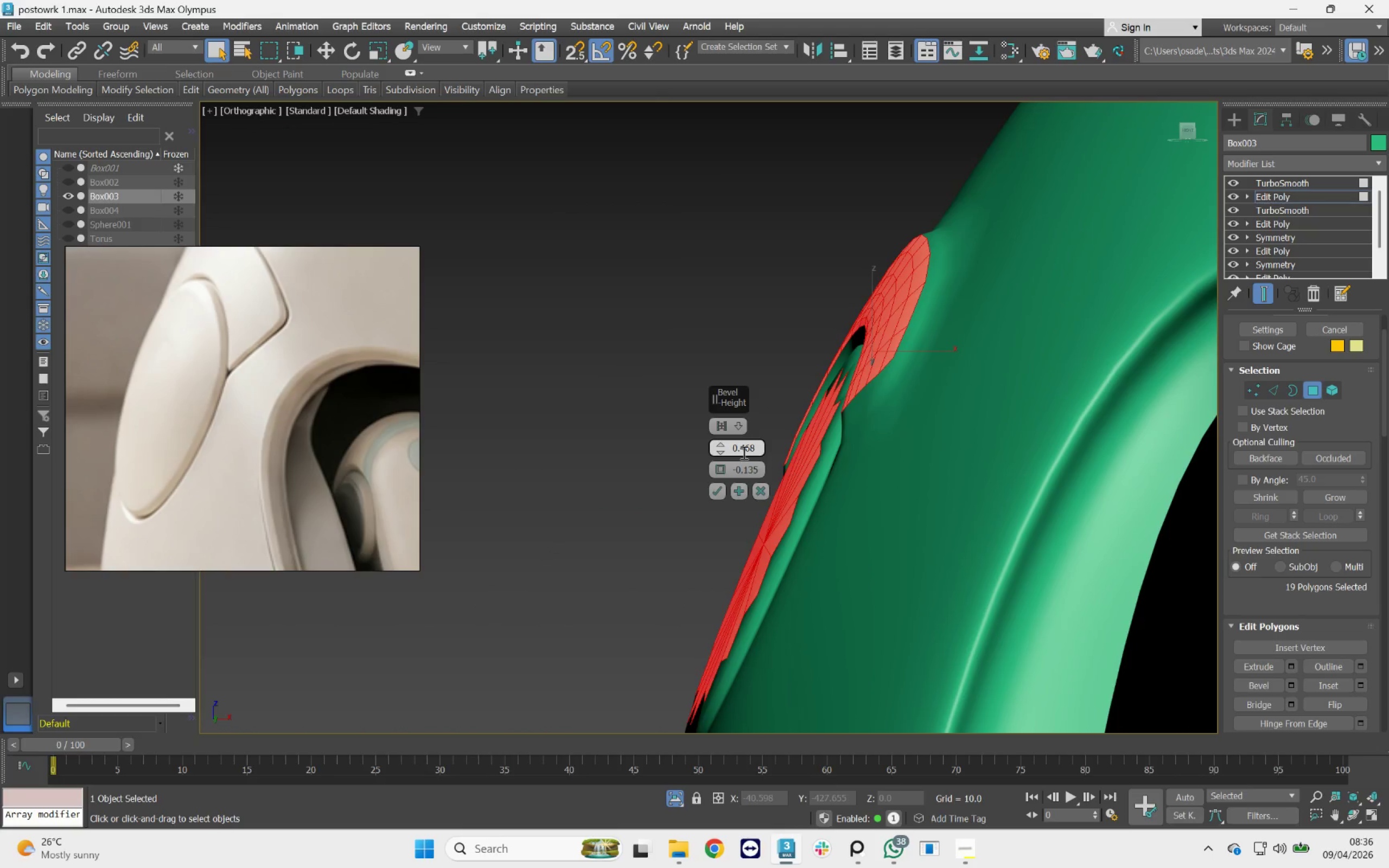 
left_click_drag(start_coordinate=[742, 450], to_coordinate=[766, 451])
 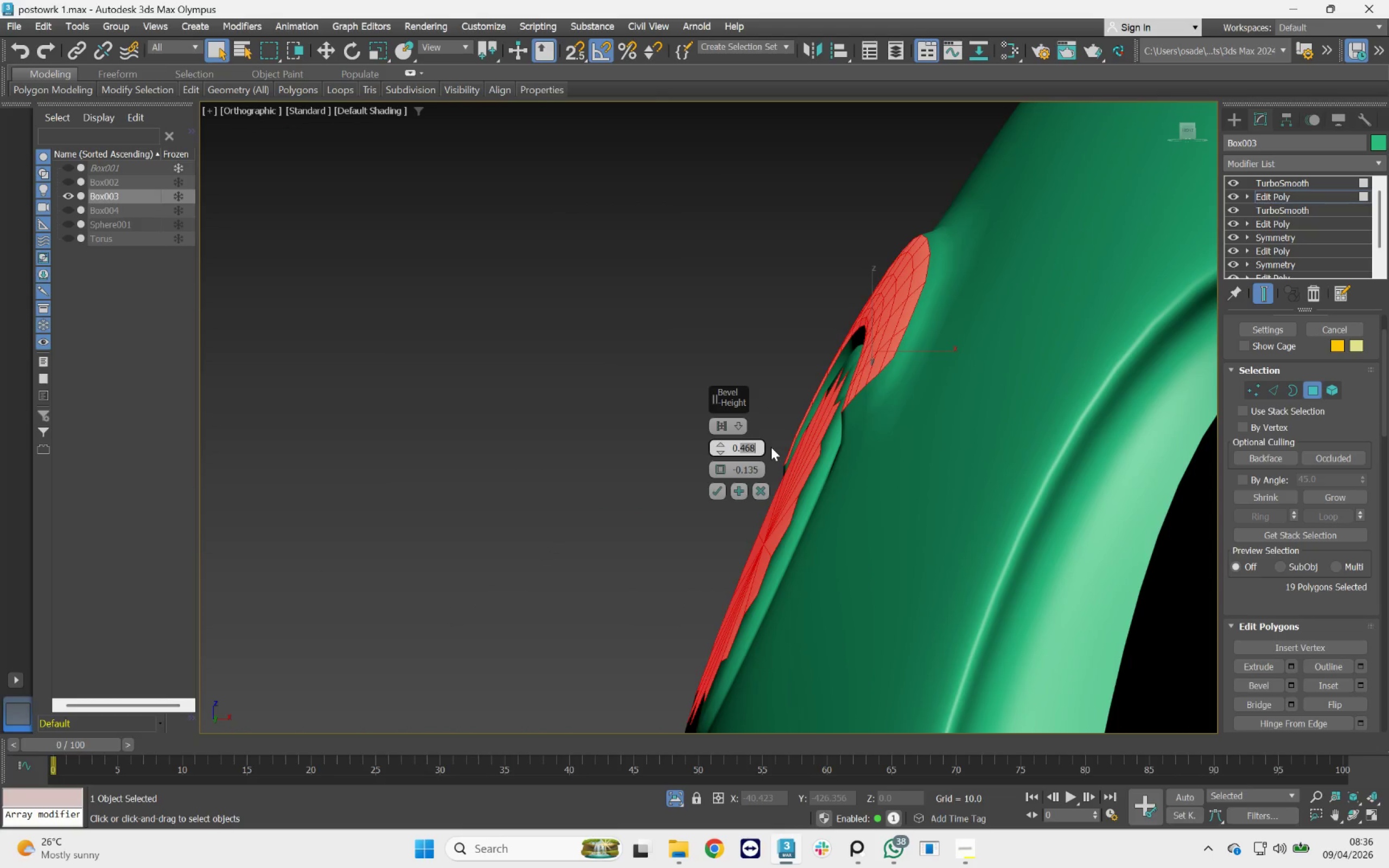 
key(5)
 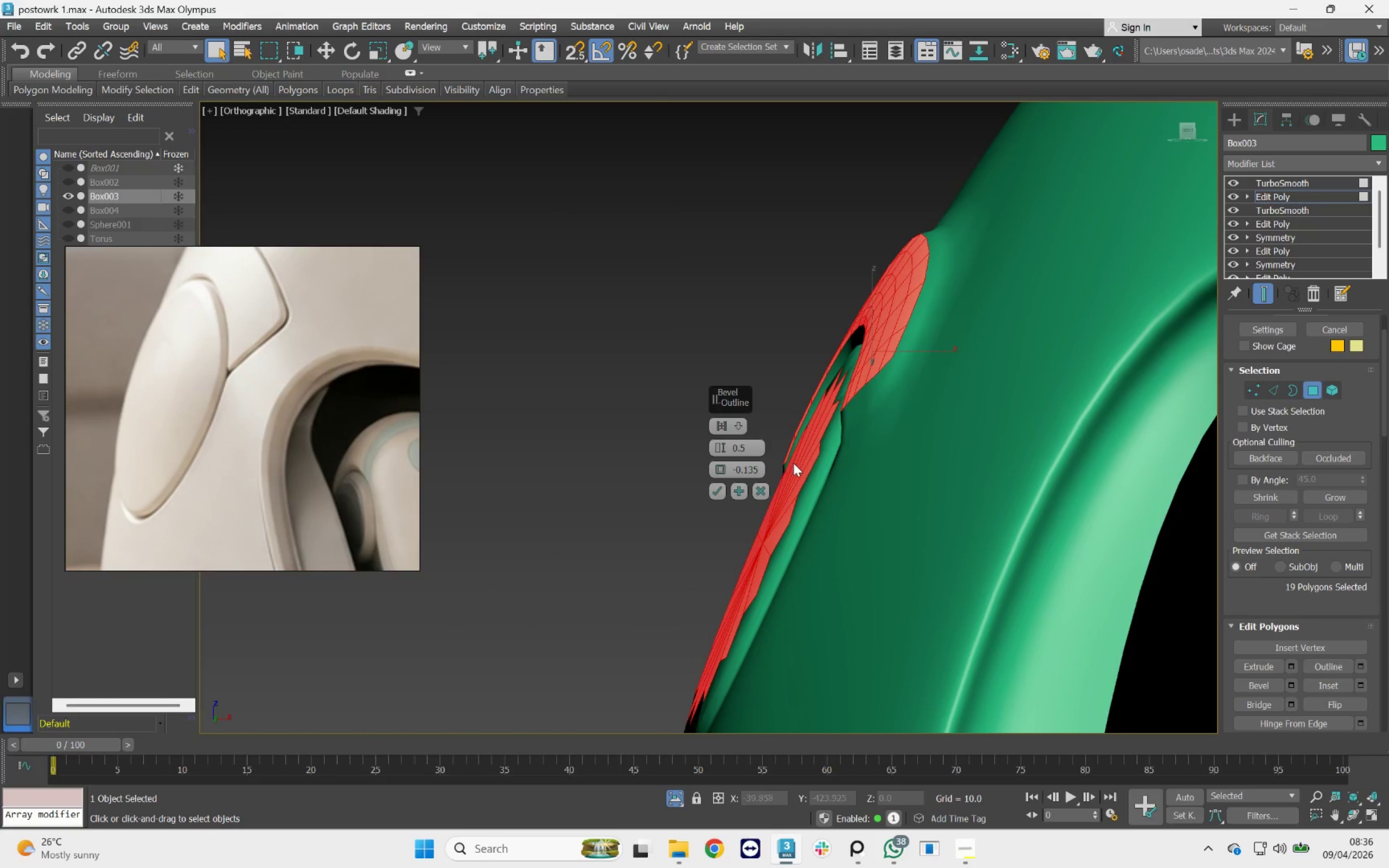 
scroll: coordinate [871, 391], scroll_direction: down, amount: 3.0
 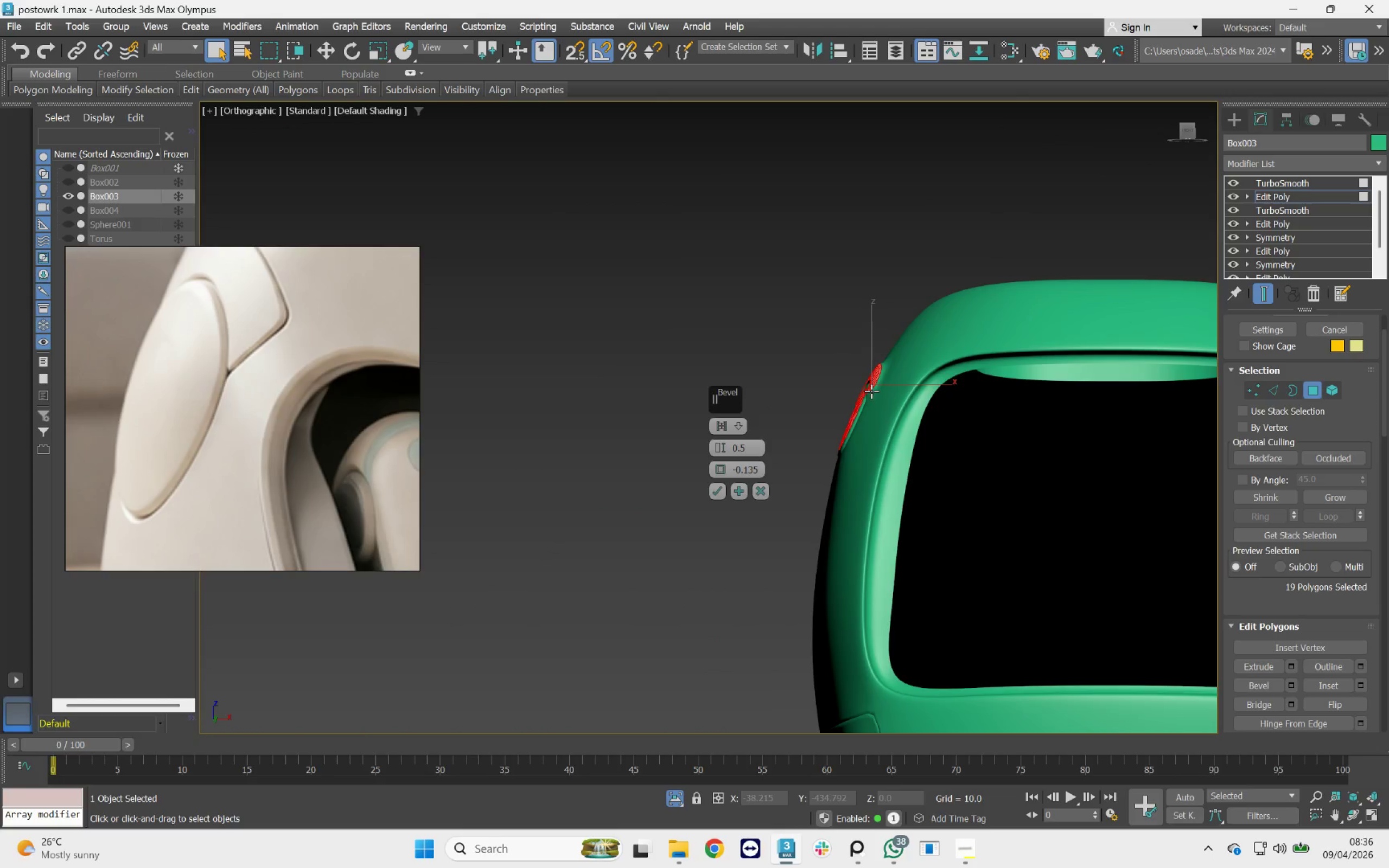 
hold_key(key=AltLeft, duration=1.44)
 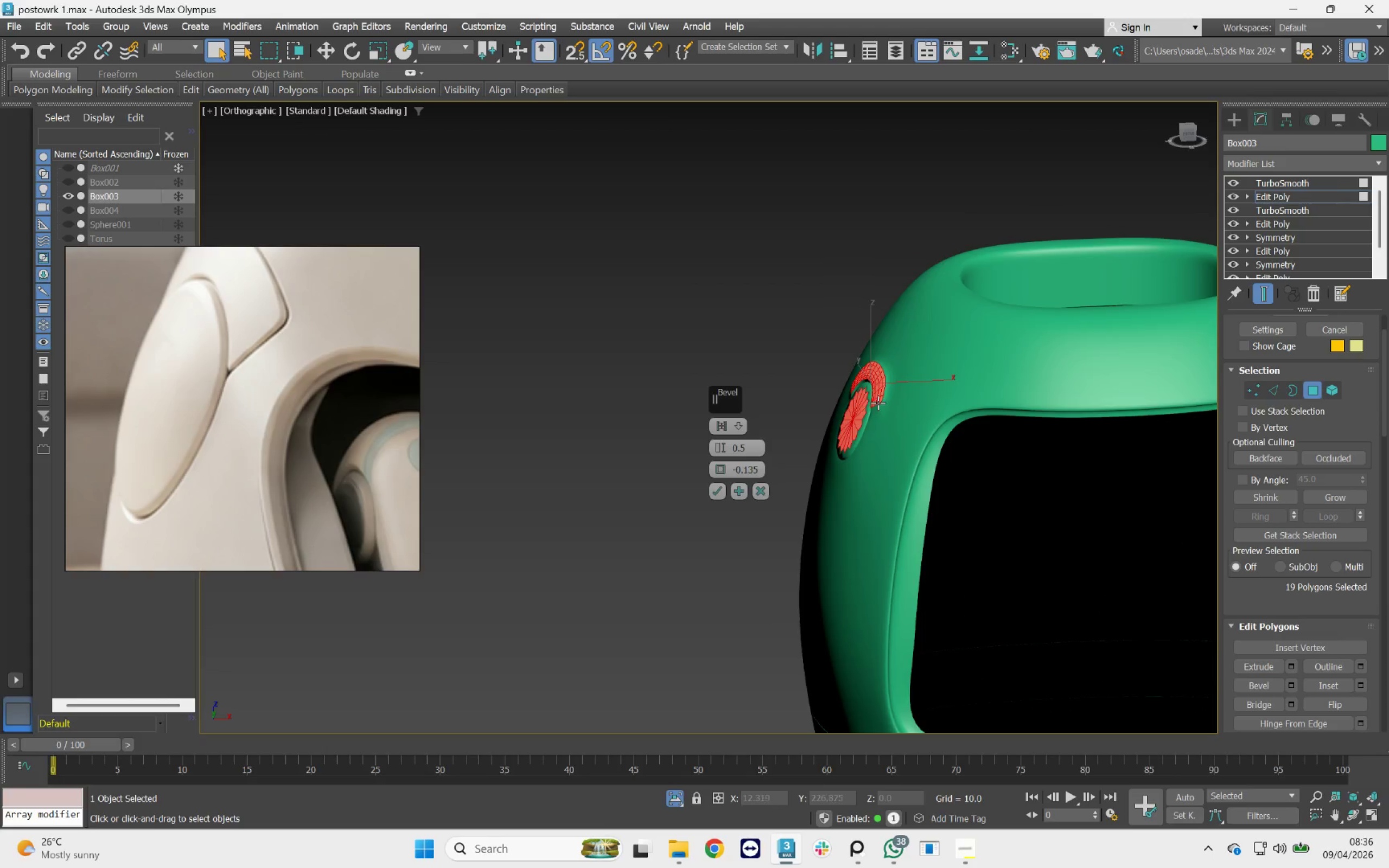 
scroll: coordinate [878, 402], scroll_direction: up, amount: 2.0
 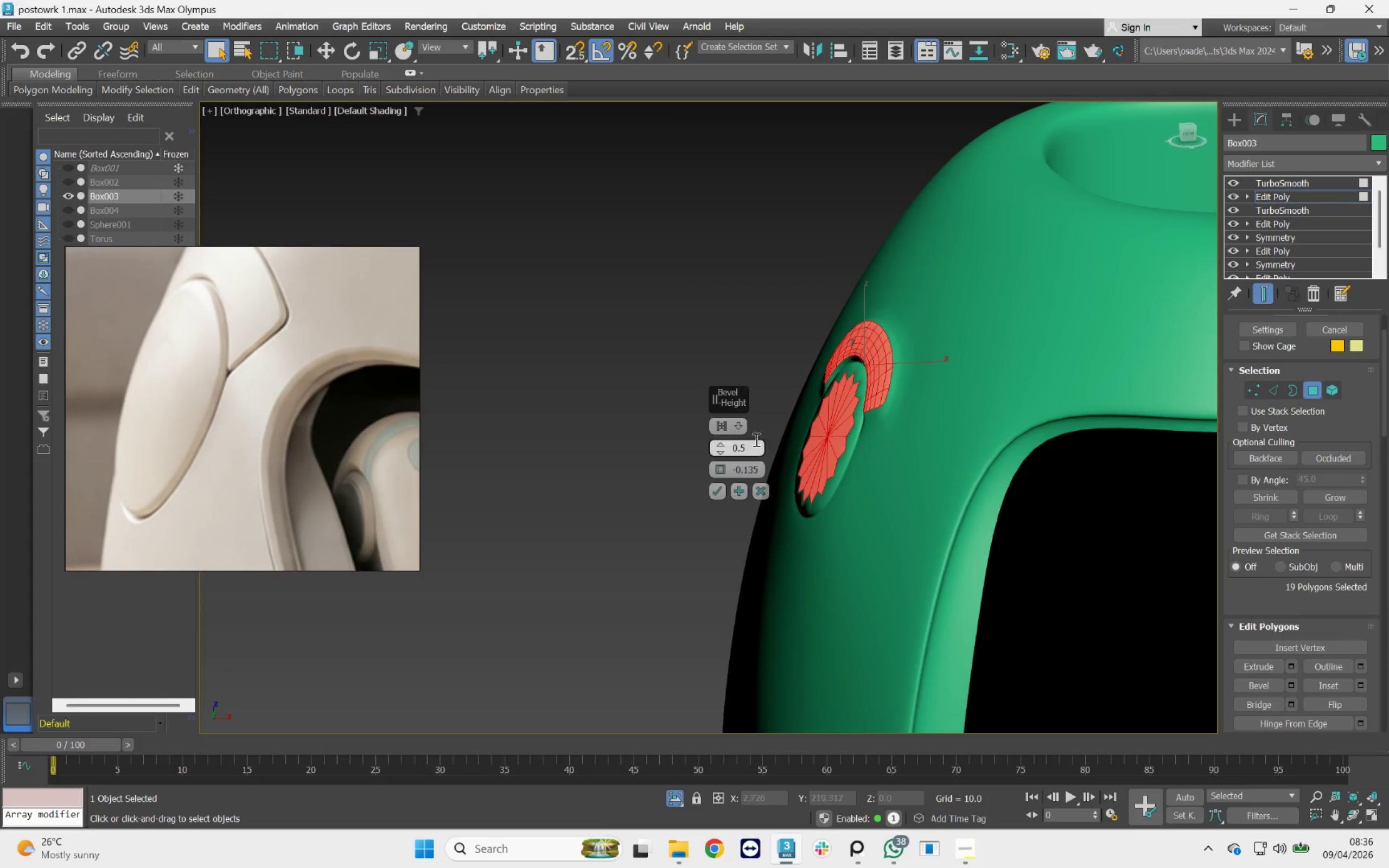 
left_click_drag(start_coordinate=[754, 445], to_coordinate=[740, 448])
 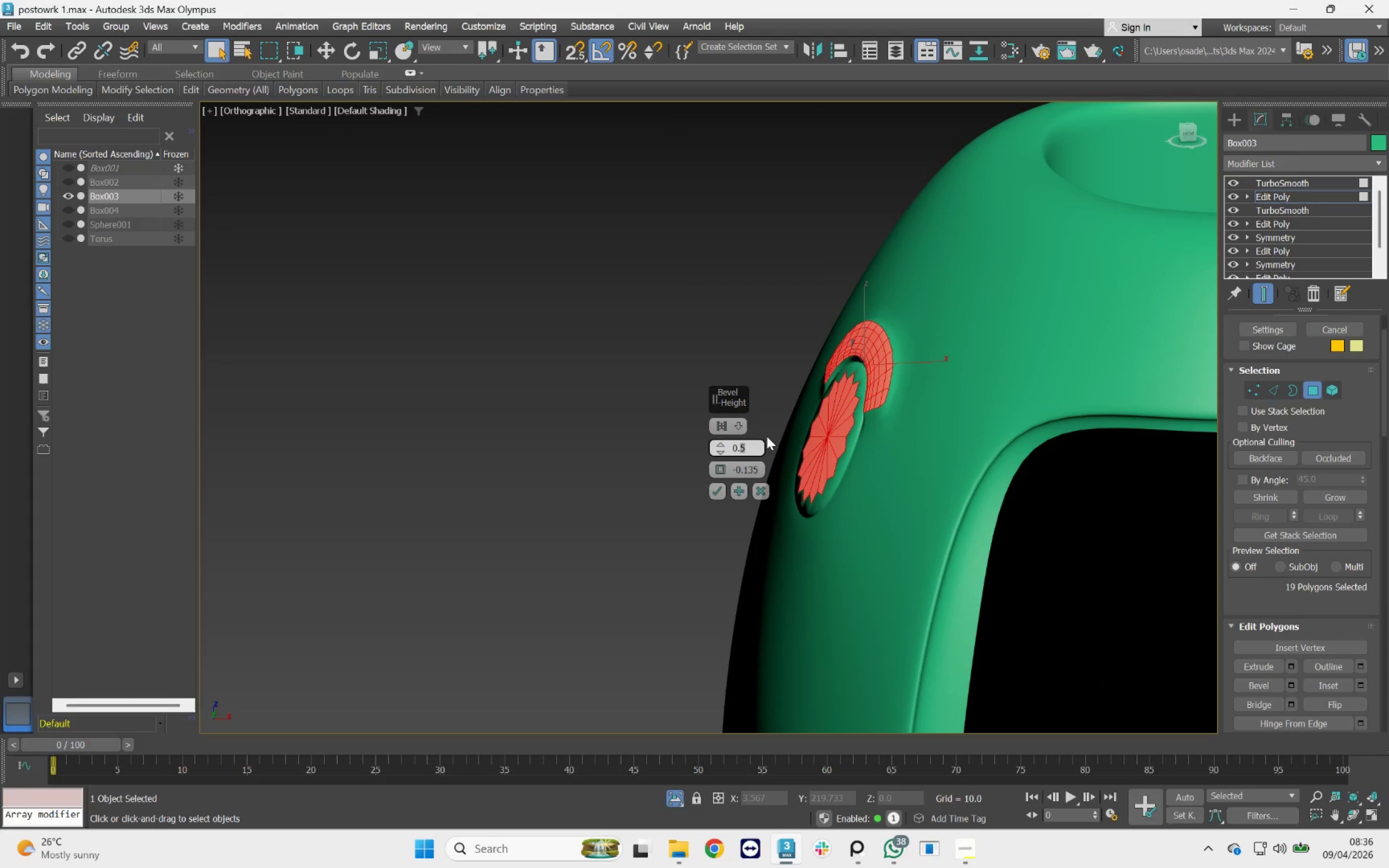 
key(3)
 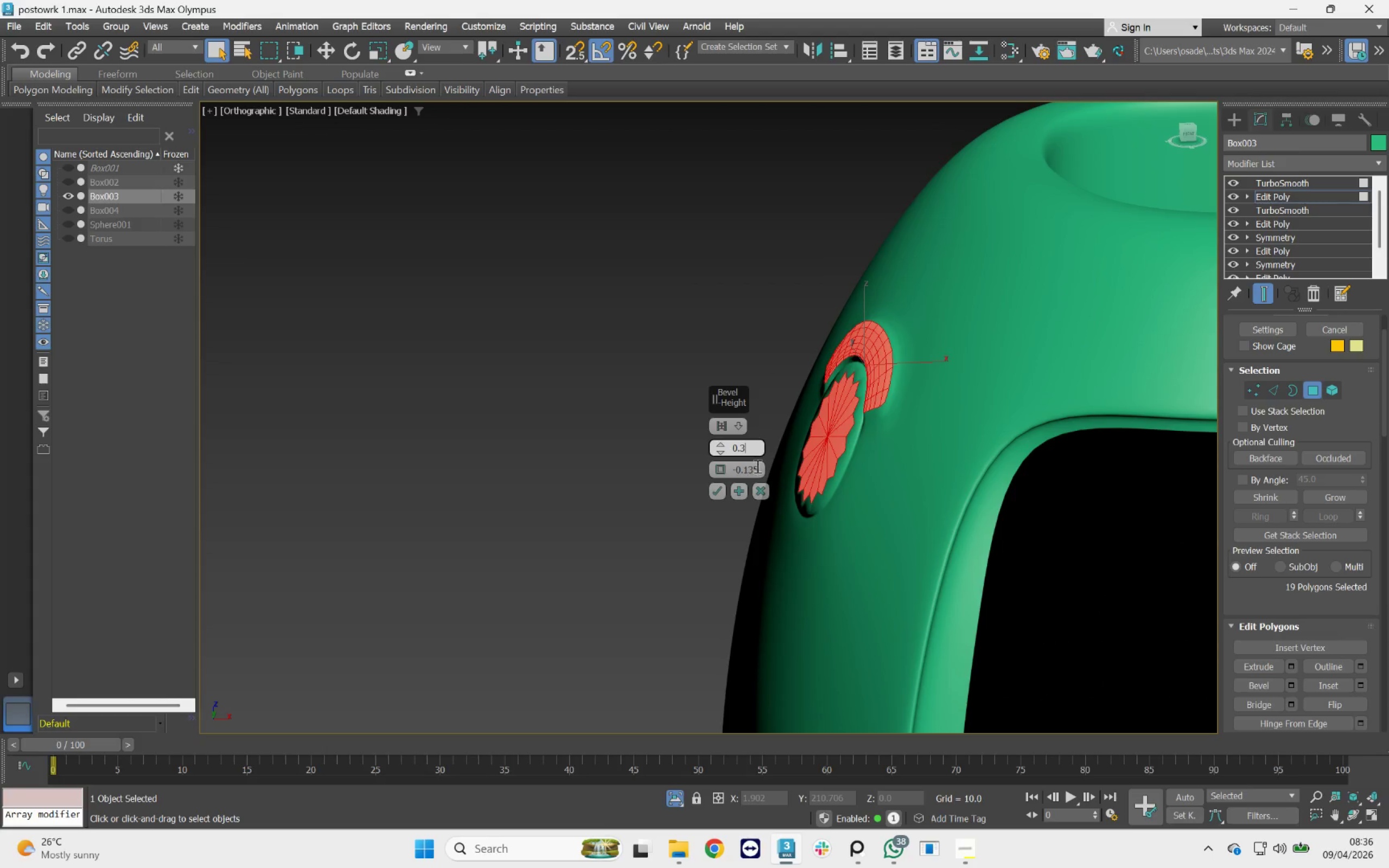 
left_click([756, 466])
 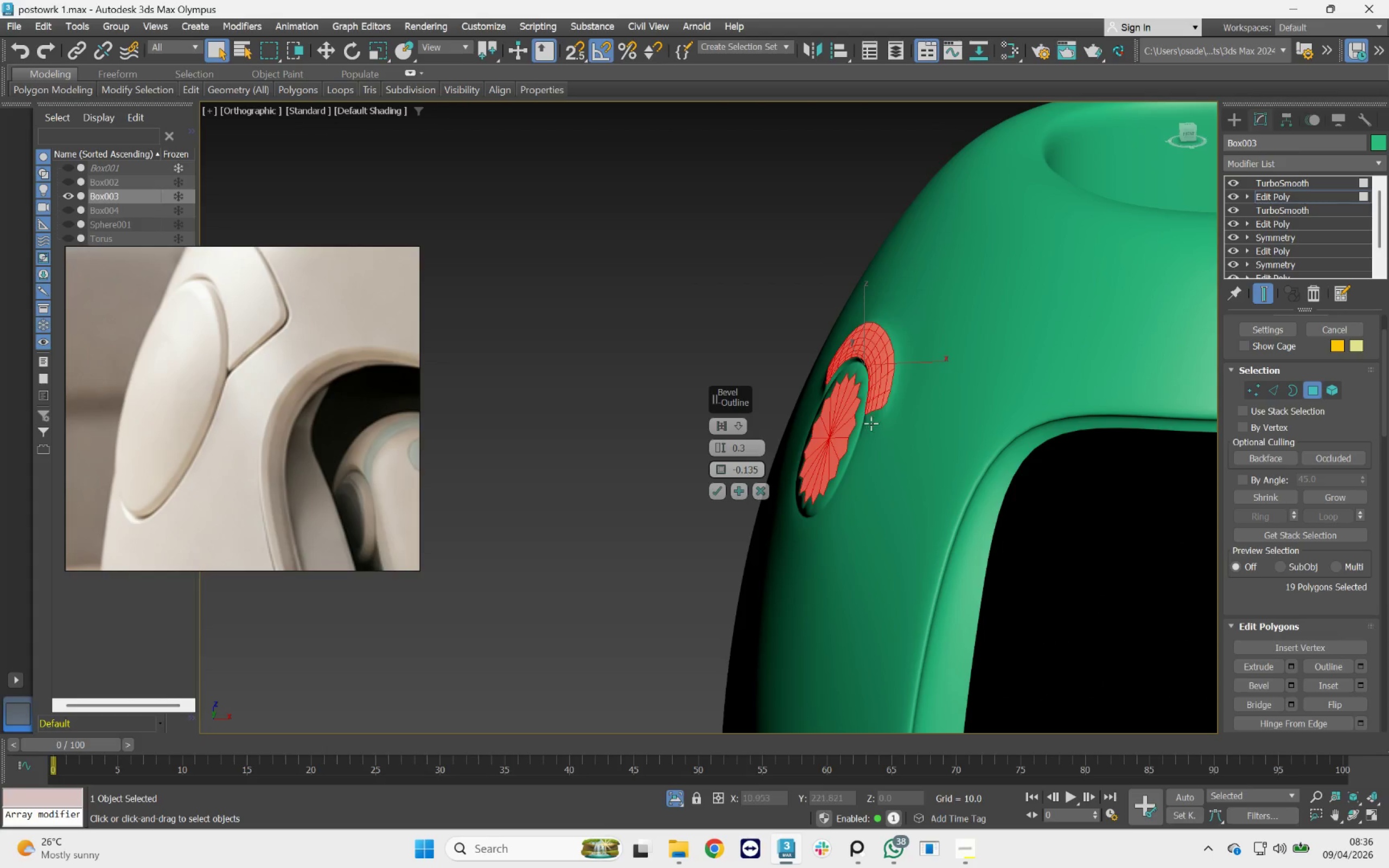 
scroll: coordinate [870, 405], scroll_direction: up, amount: 4.0
 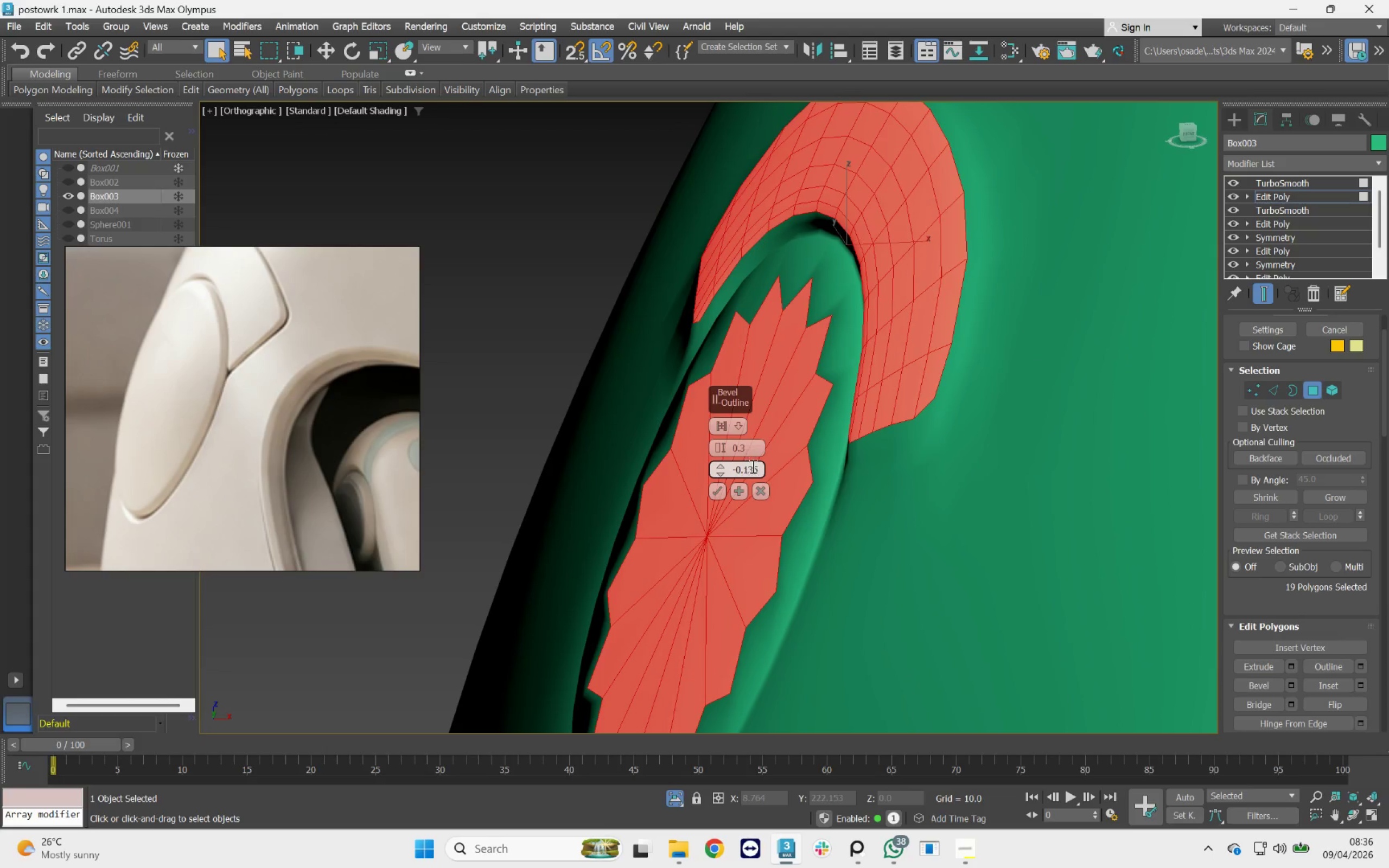 
left_click_drag(start_coordinate=[758, 468], to_coordinate=[745, 468])
 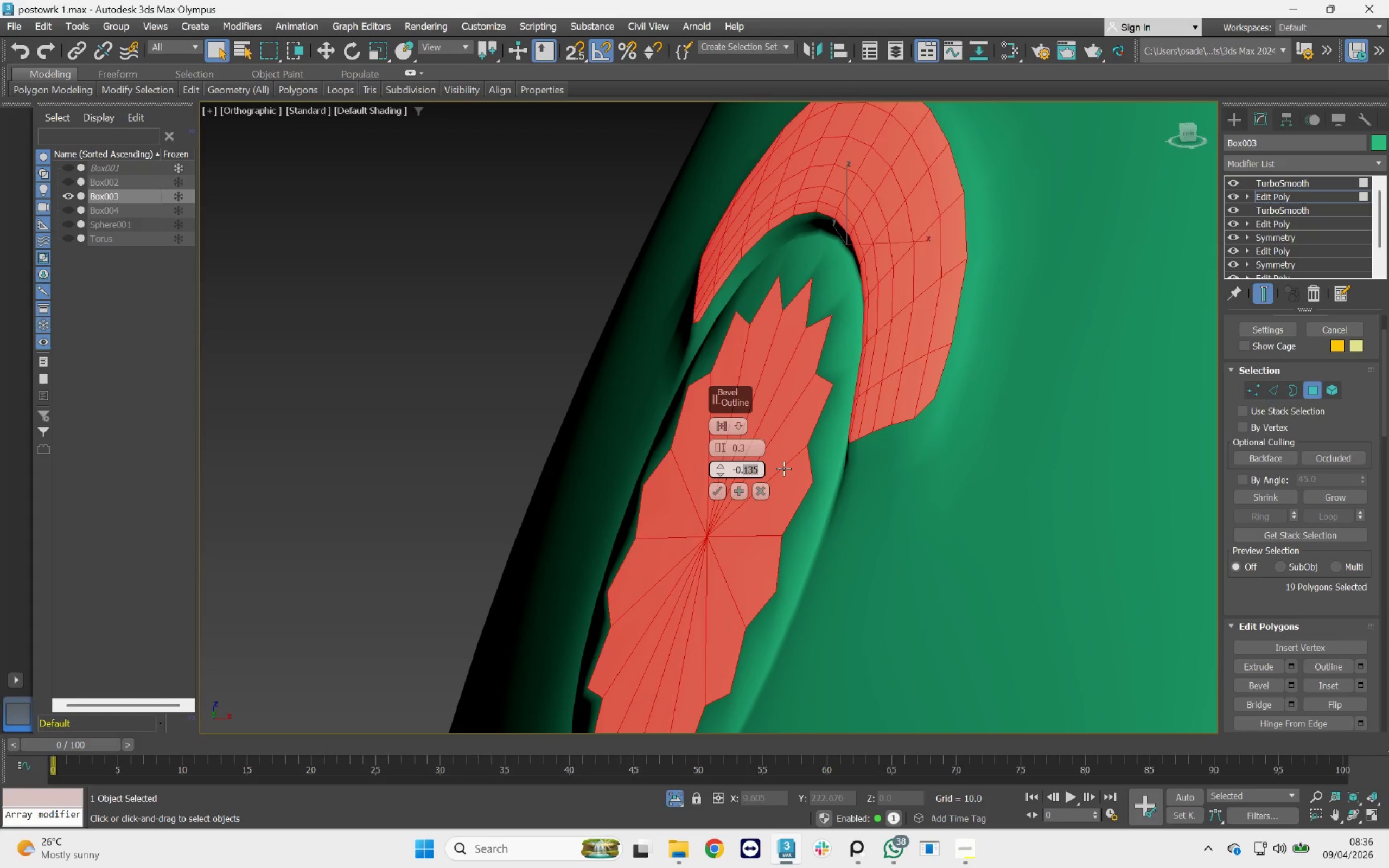 
key(1)
 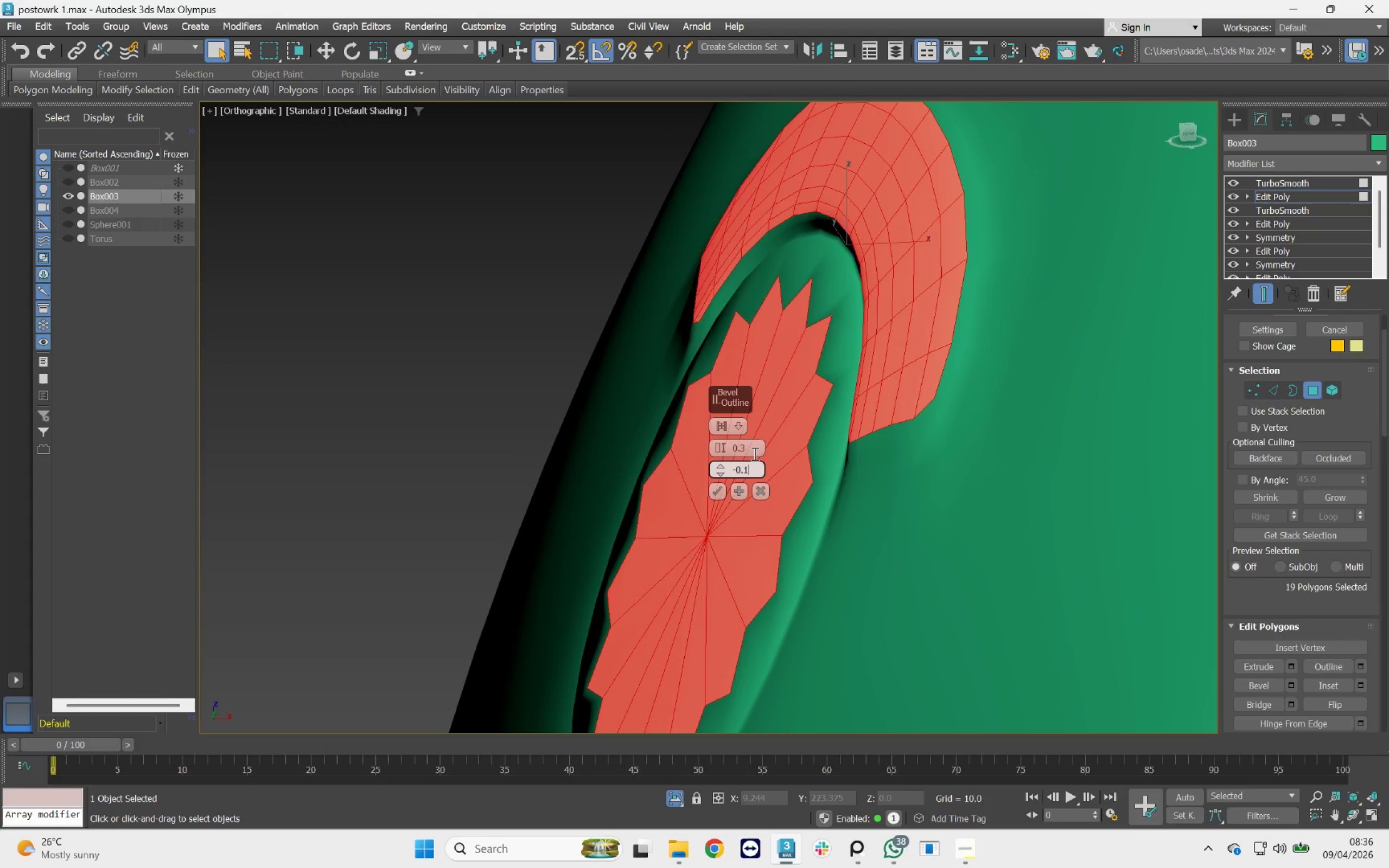 
left_click([754, 454])
 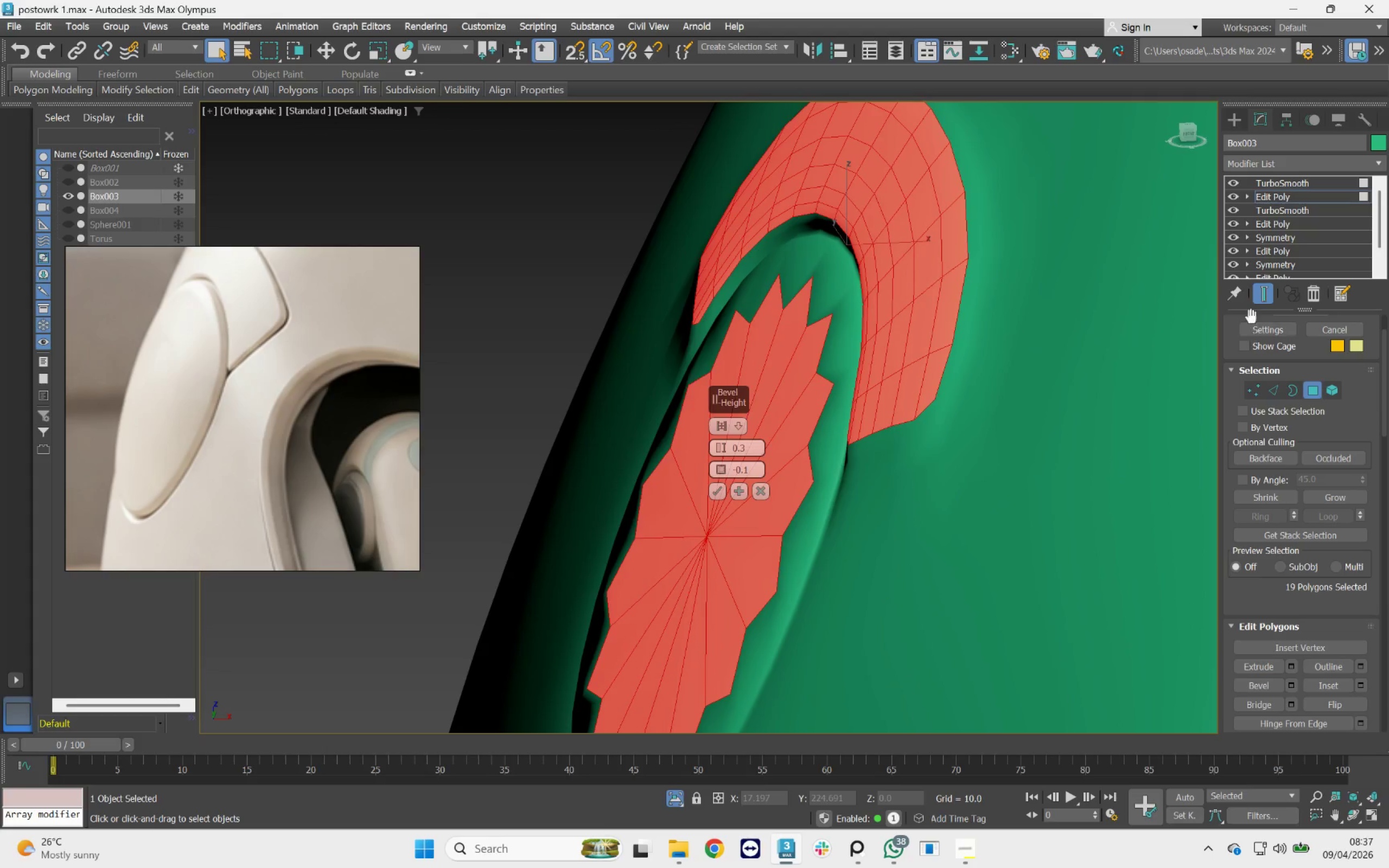 
left_click([1262, 298])
 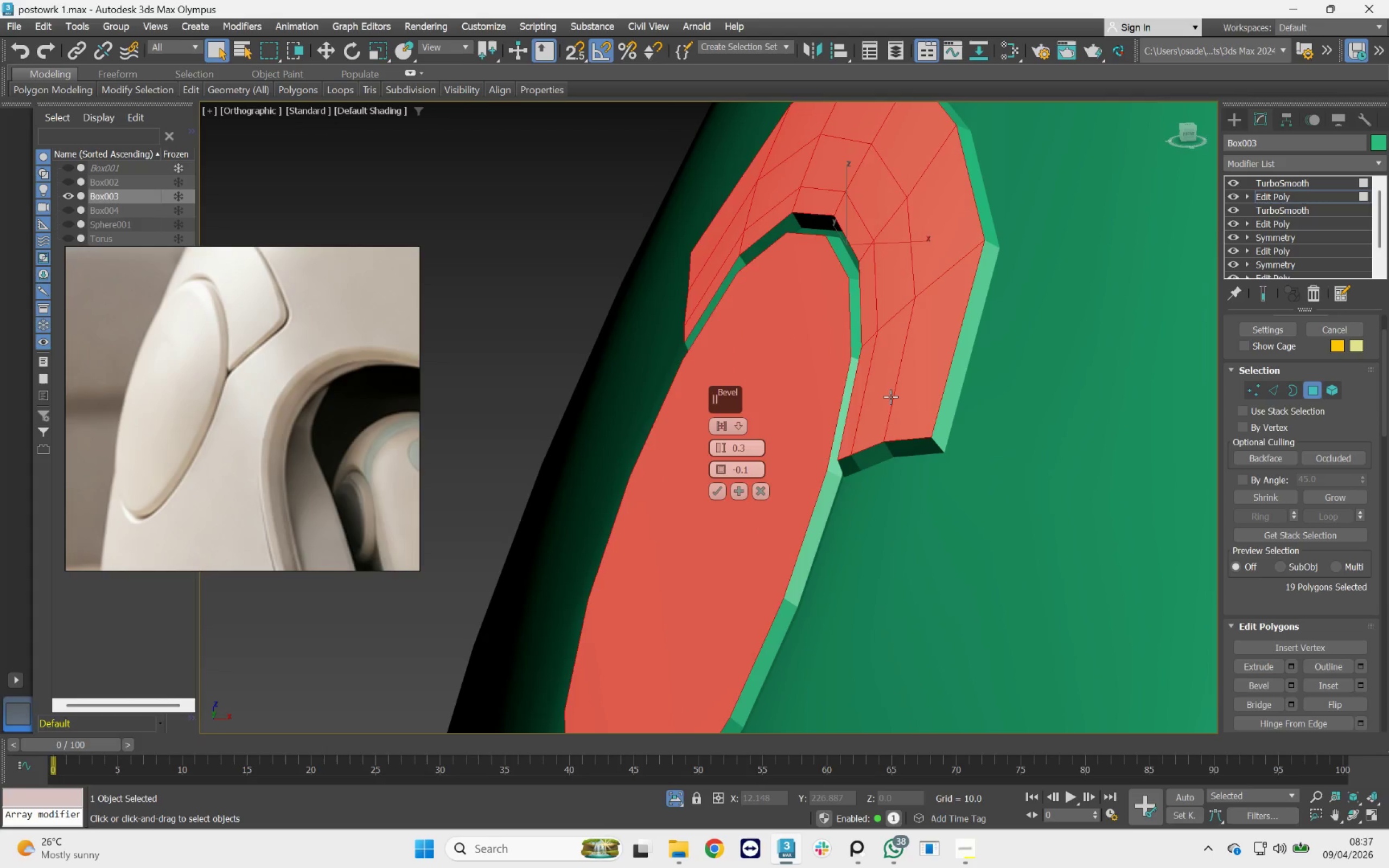 
key(F4)
 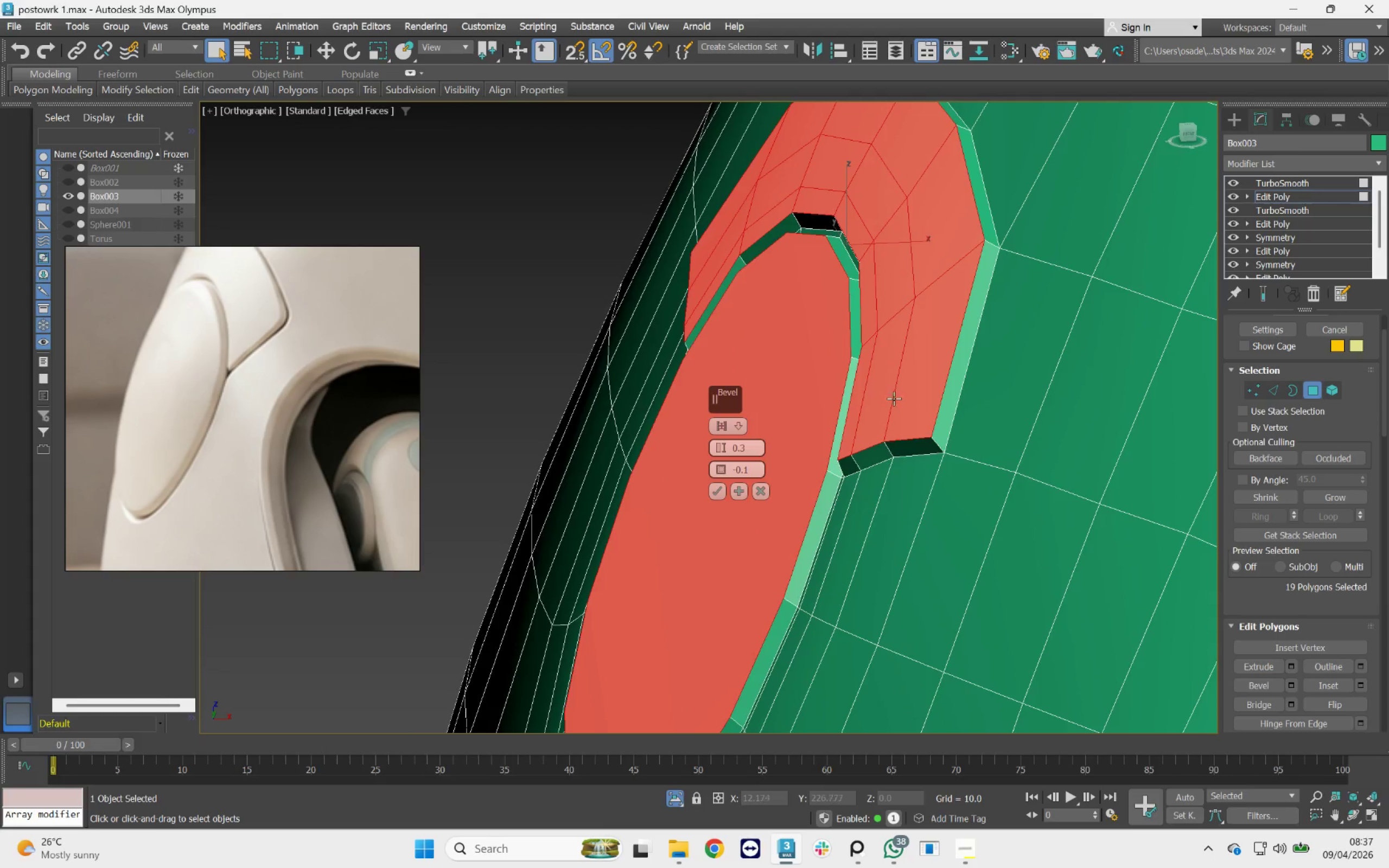 
scroll: coordinate [894, 398], scroll_direction: down, amount: 3.0
 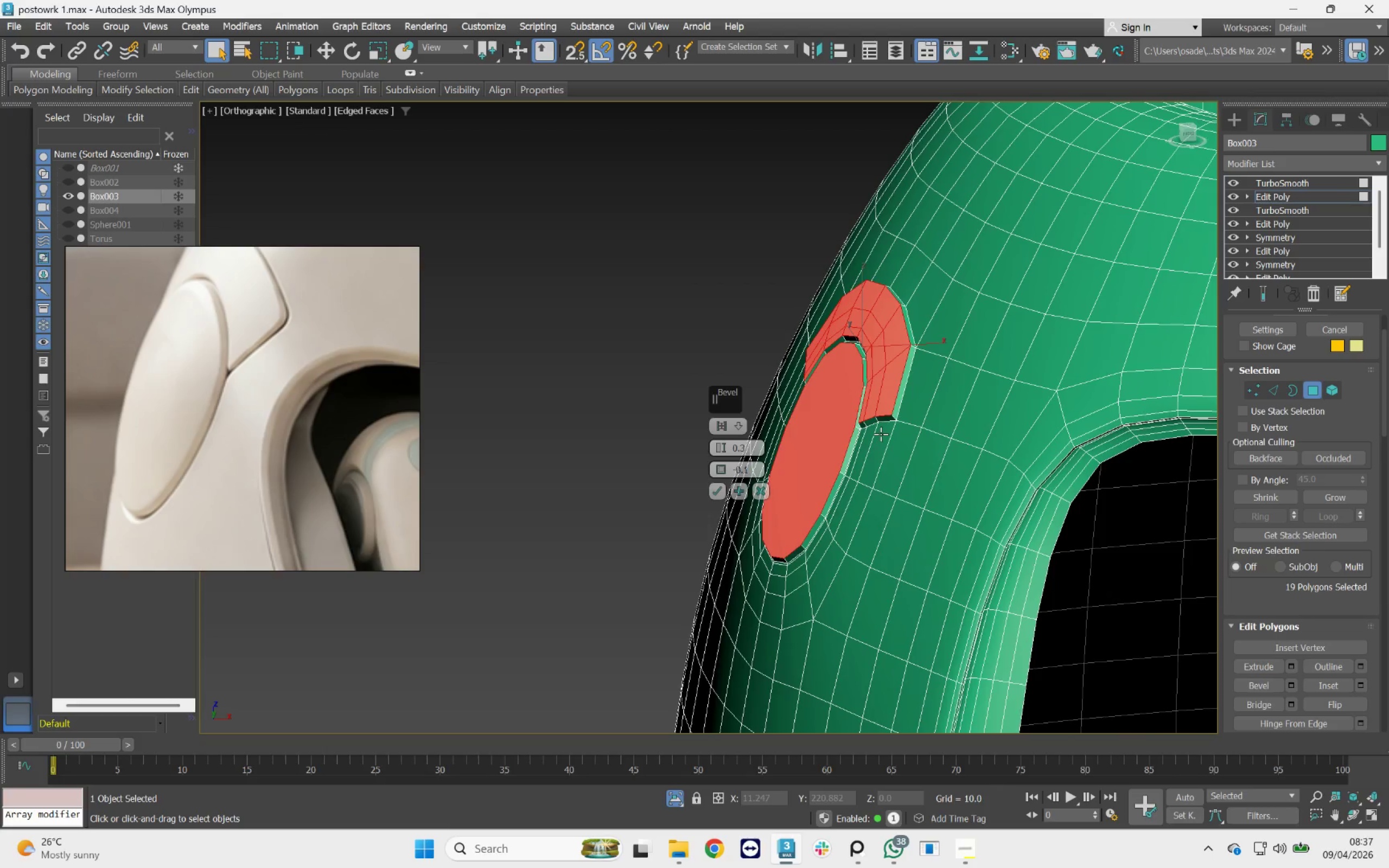 
hold_key(key=AltLeft, duration=1.51)
 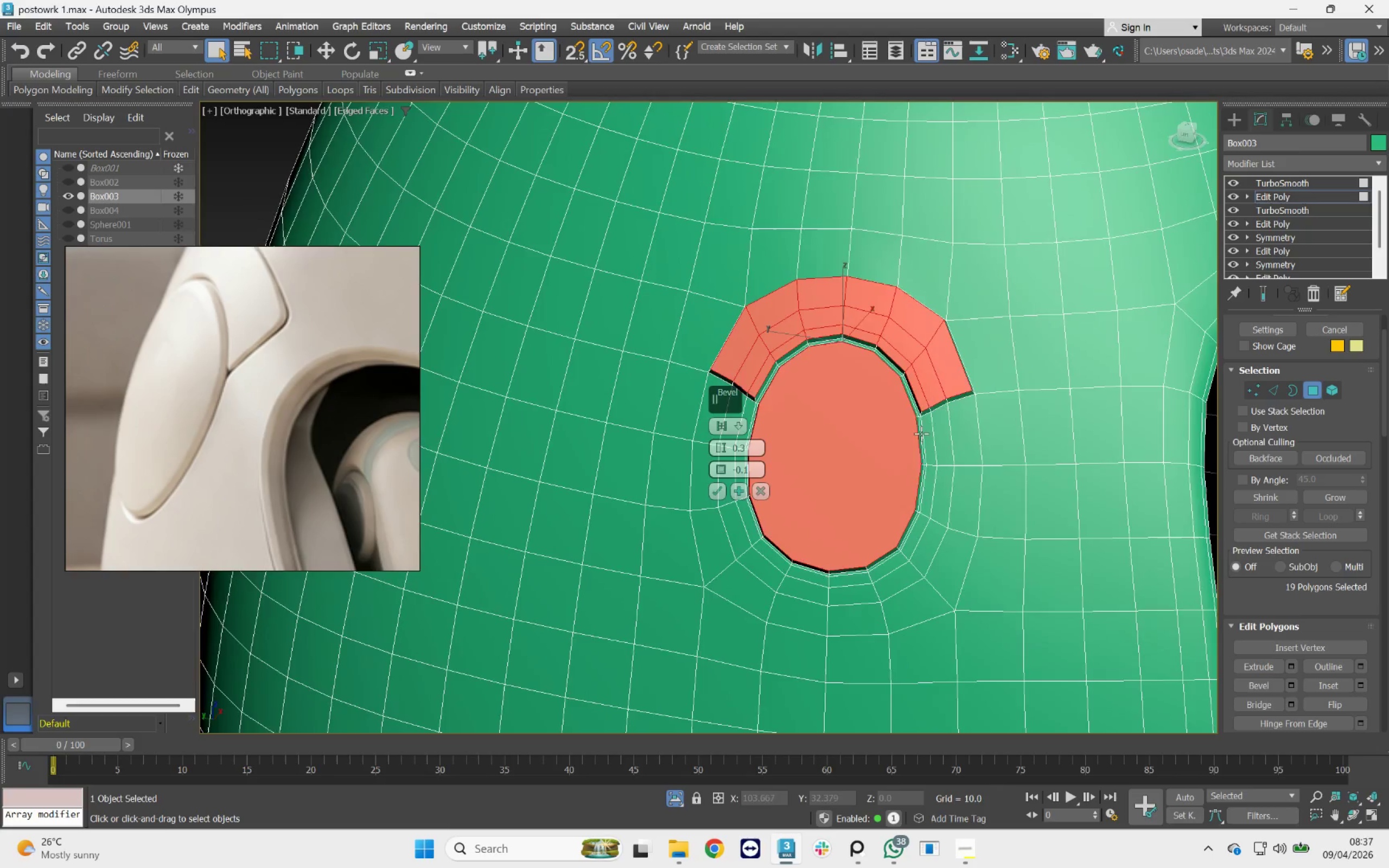 
scroll: coordinate [926, 397], scroll_direction: up, amount: 4.0
 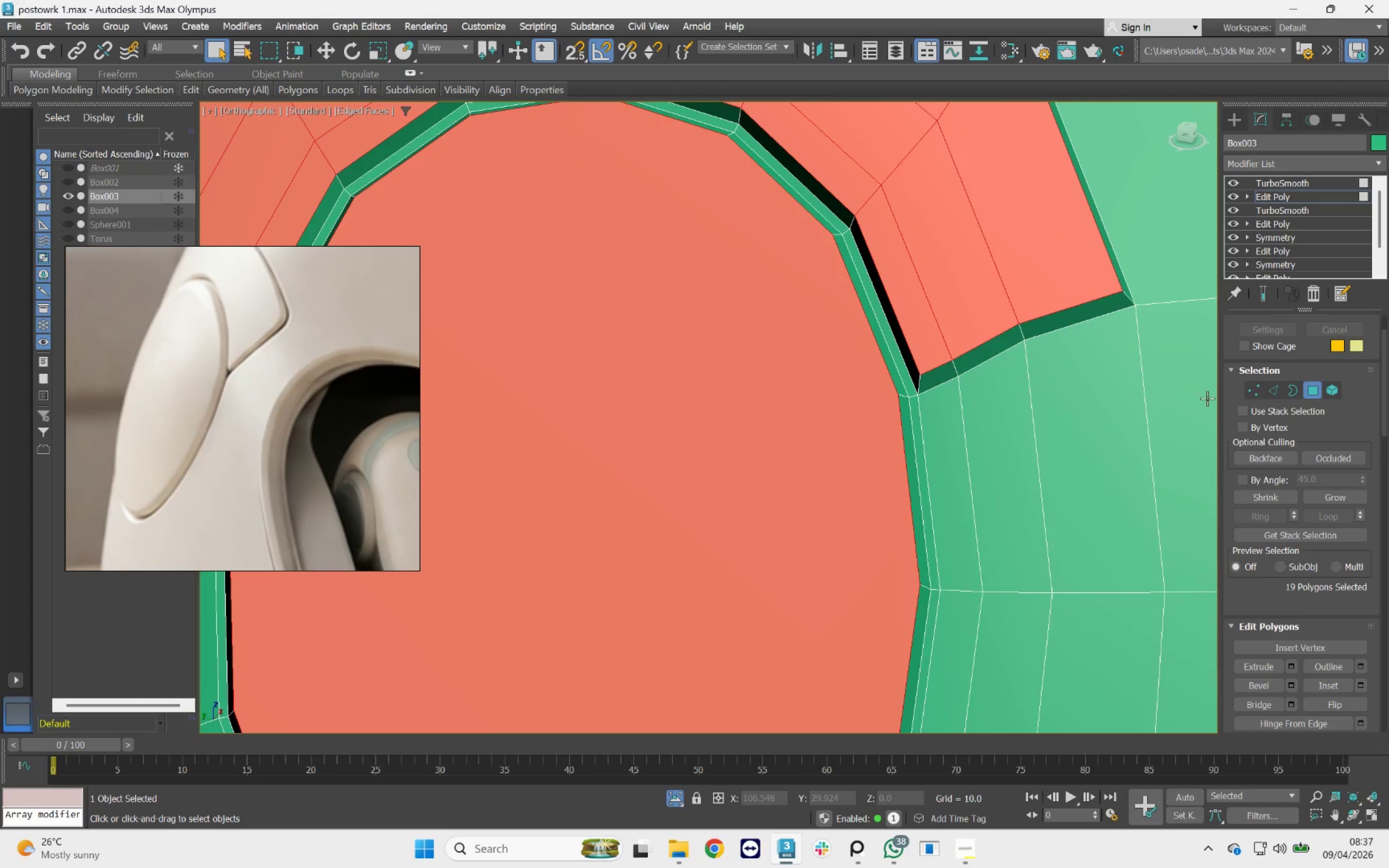 
wait(6.16)
 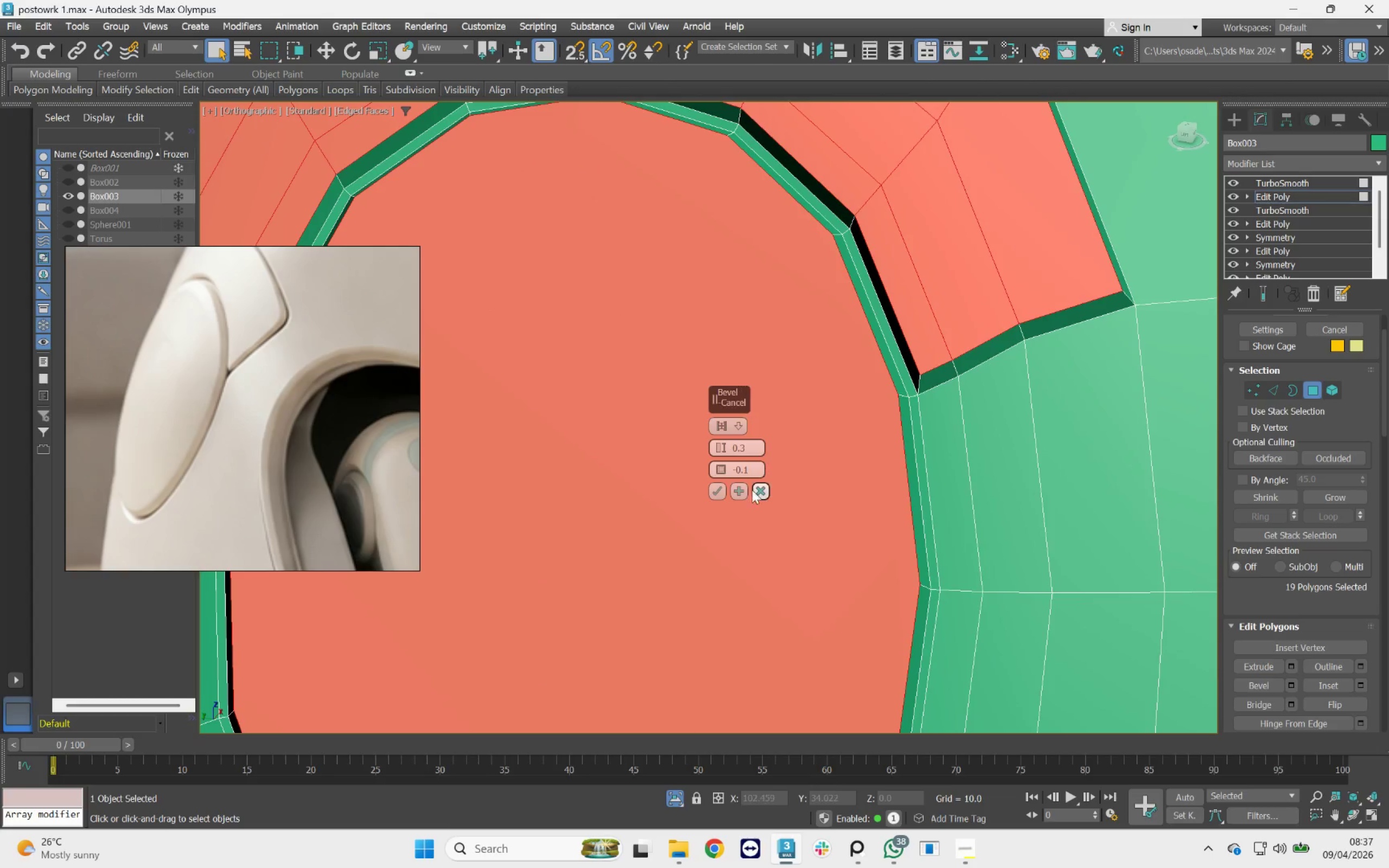 
key(2)
 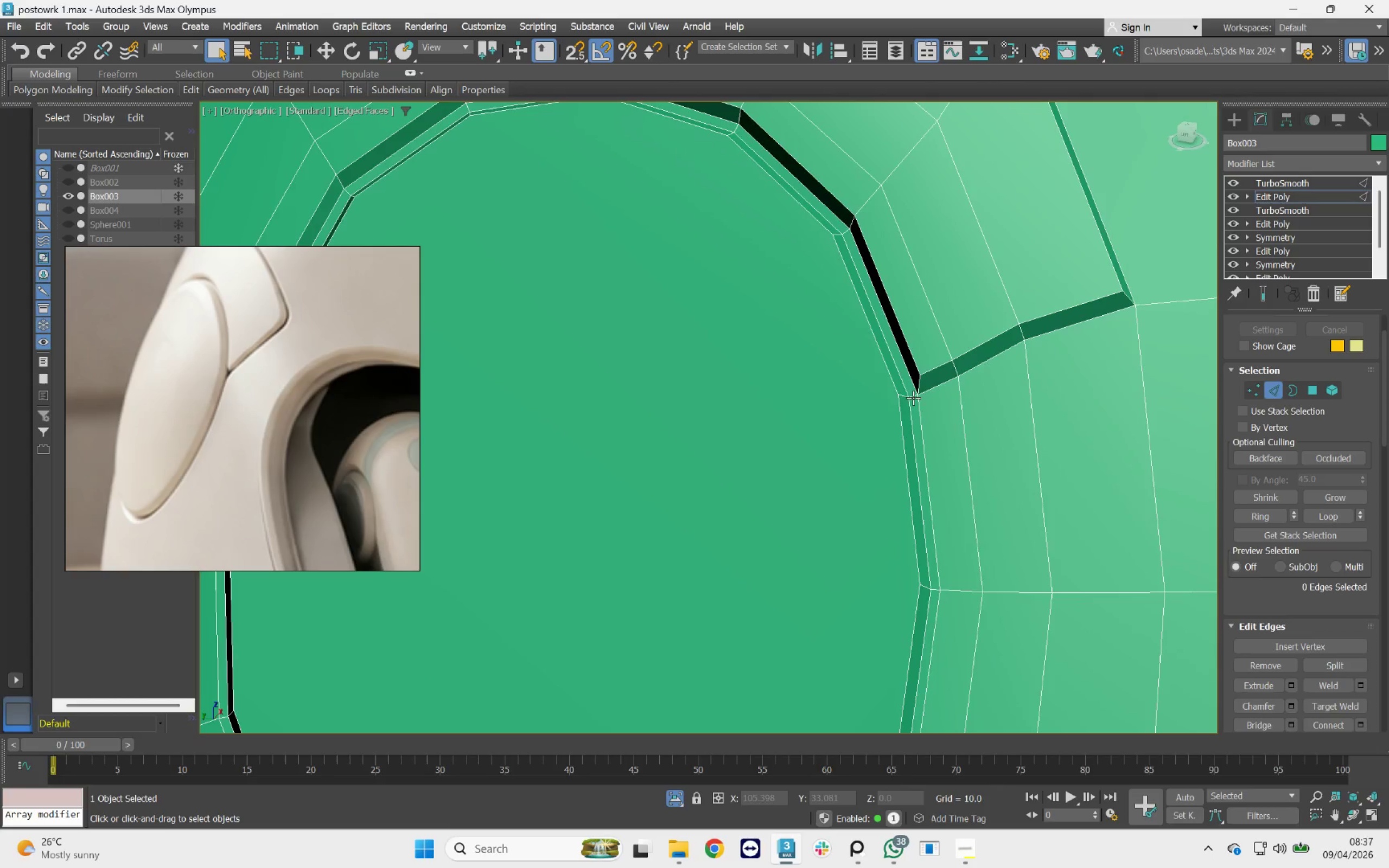 
left_click([910, 397])
 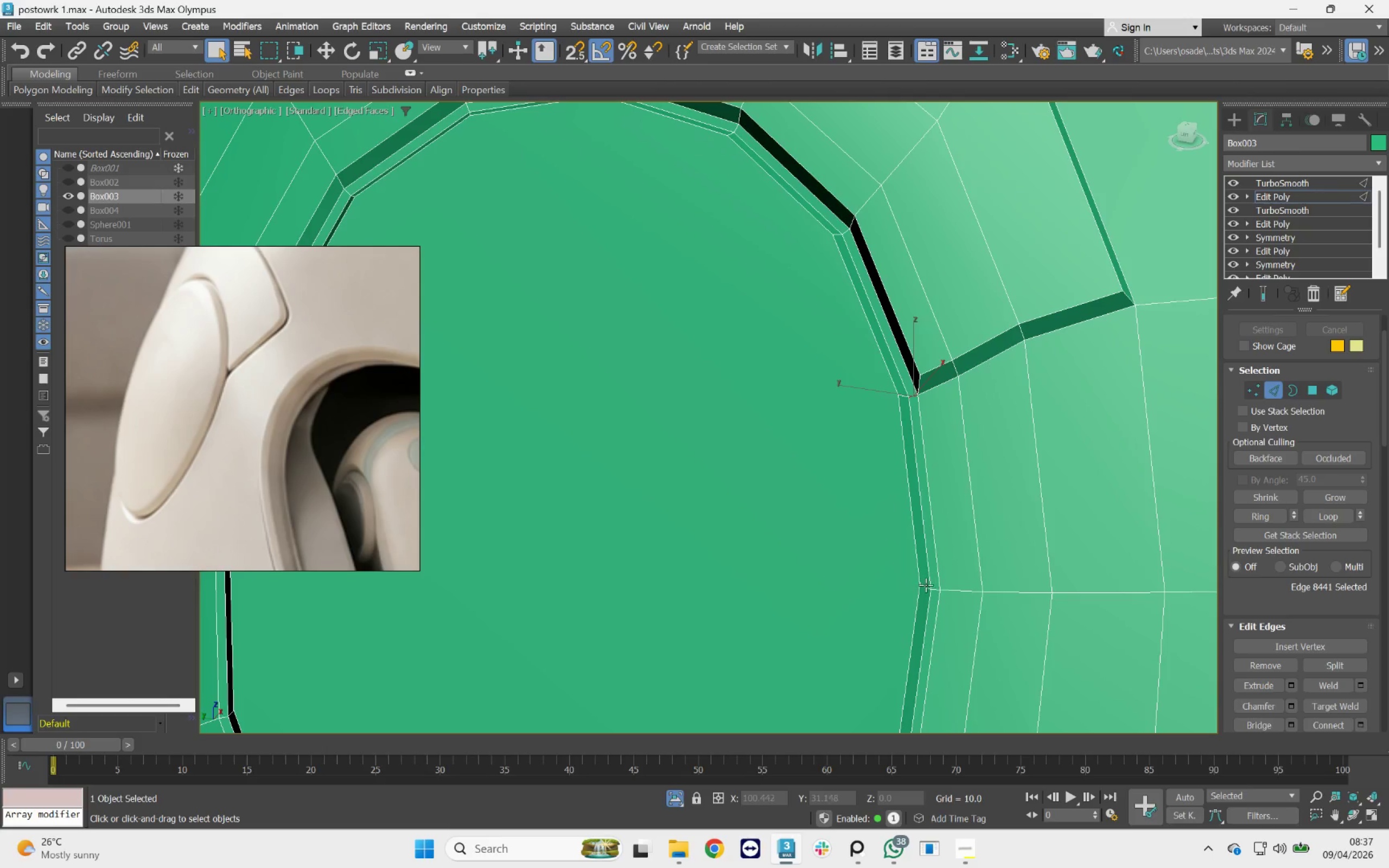 
hold_key(key=ControlLeft, duration=1.26)
double_click([938, 589])
 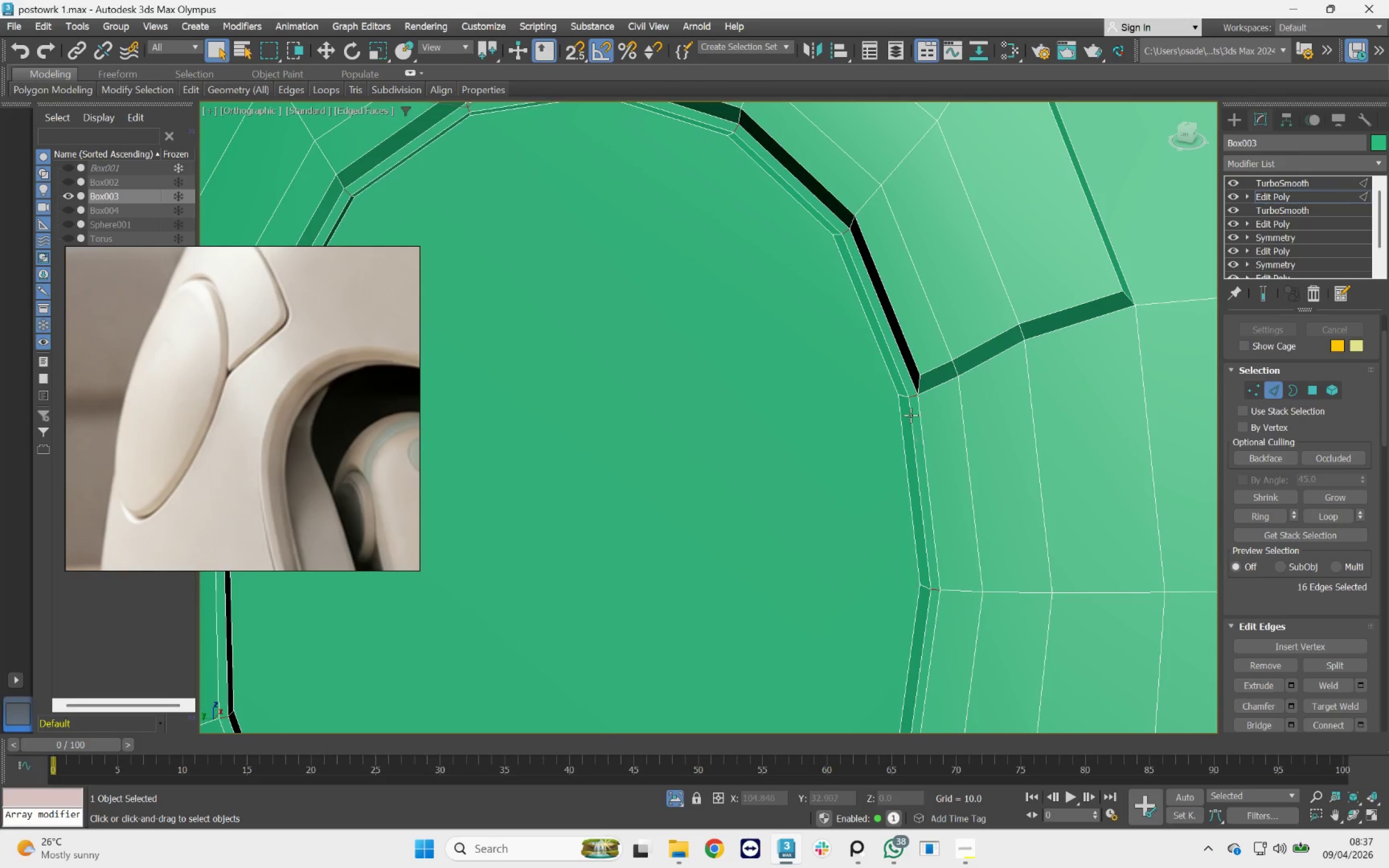 
scroll: coordinate [897, 379], scroll_direction: down, amount: 1.0
 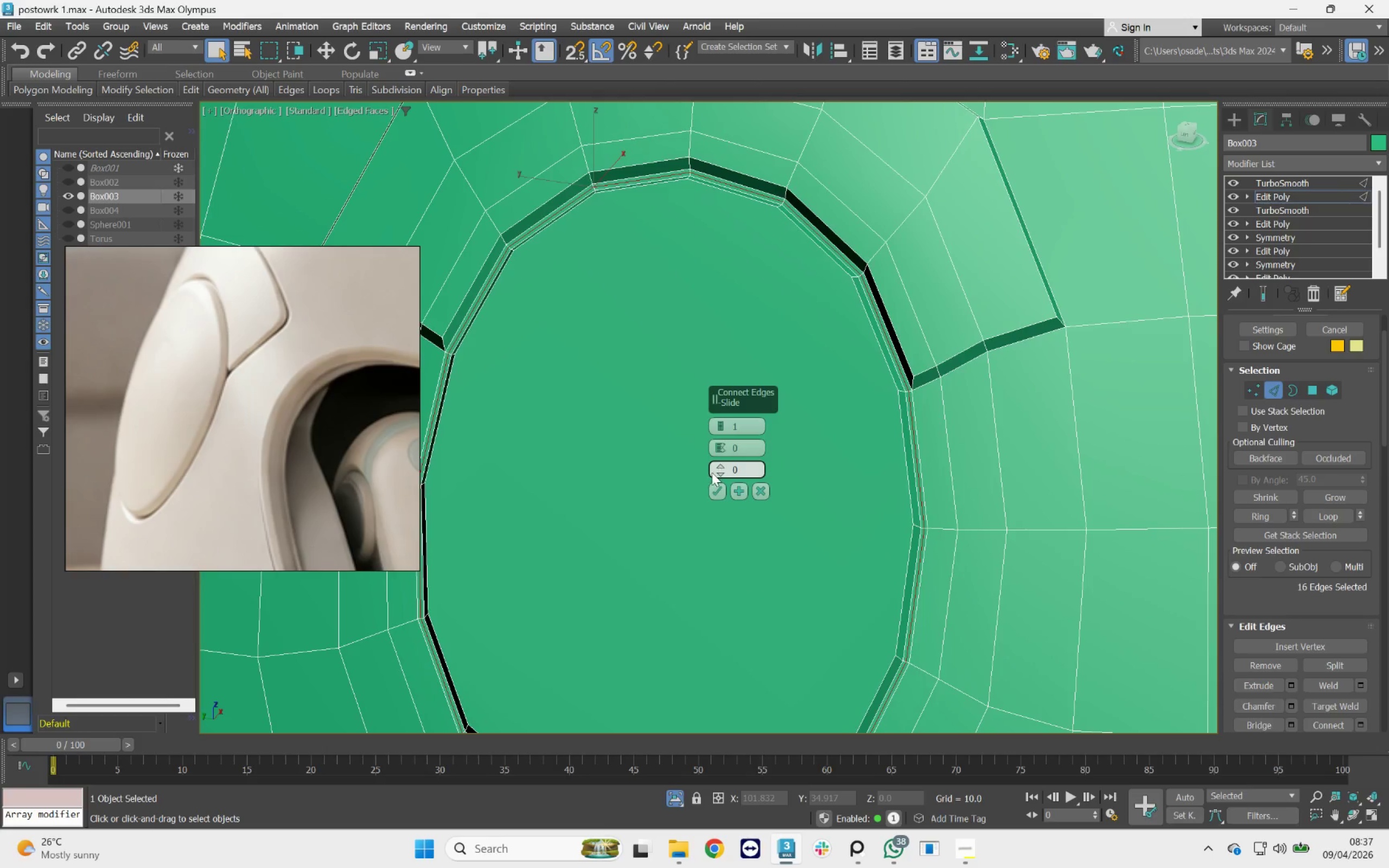 
left_click([717, 486])
 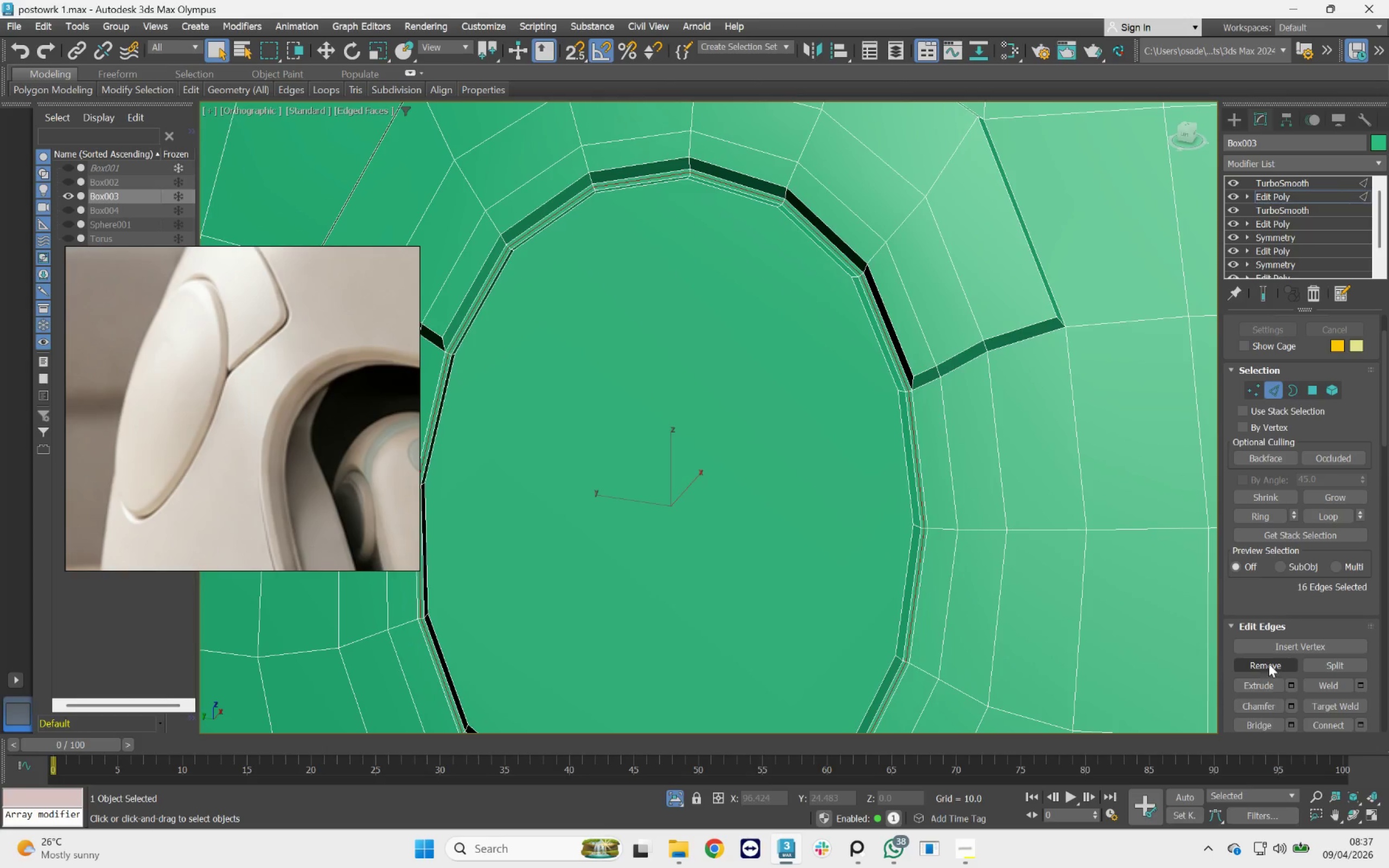 
left_click([1290, 686])
 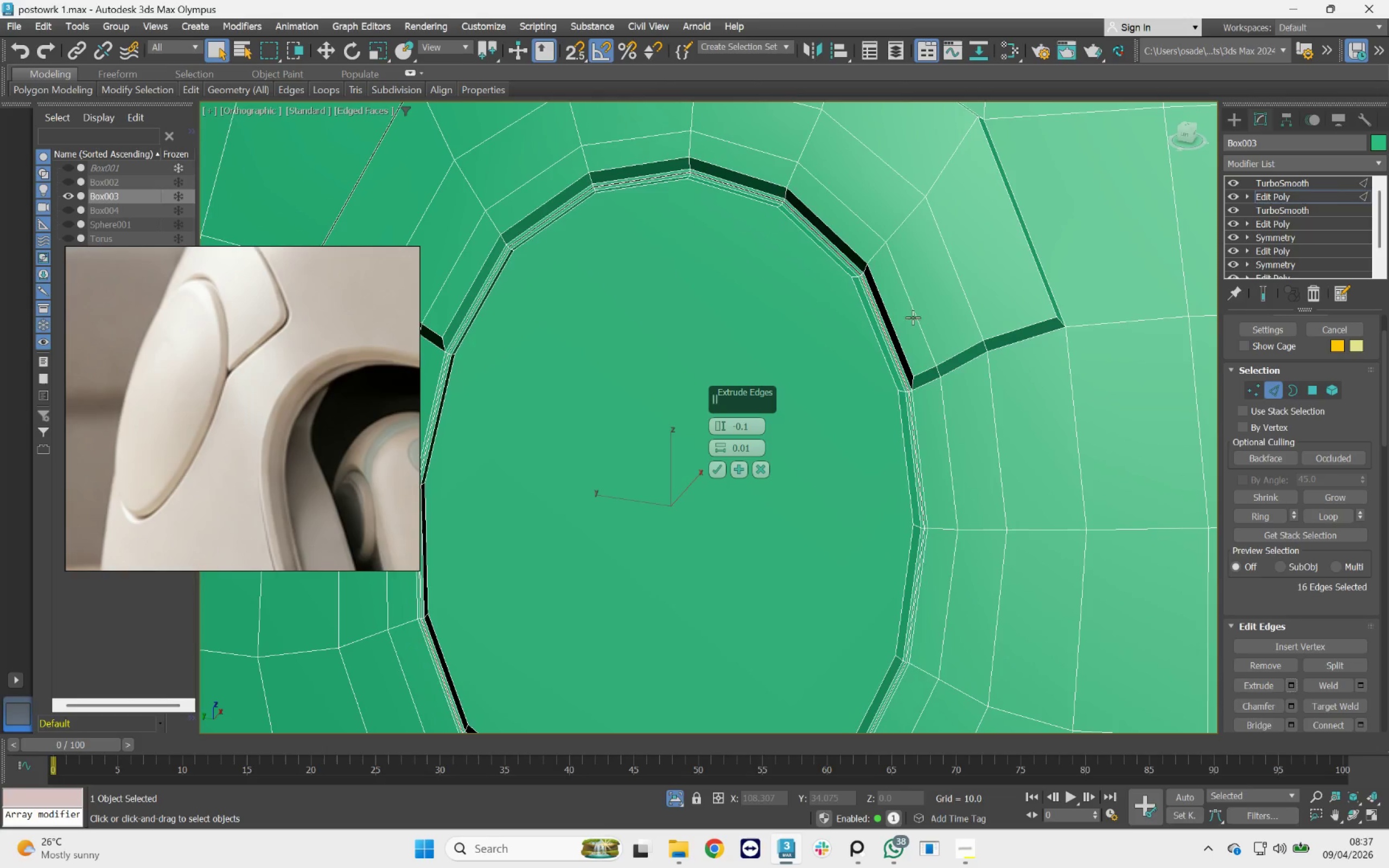 
scroll: coordinate [863, 237], scroll_direction: up, amount: 4.0
 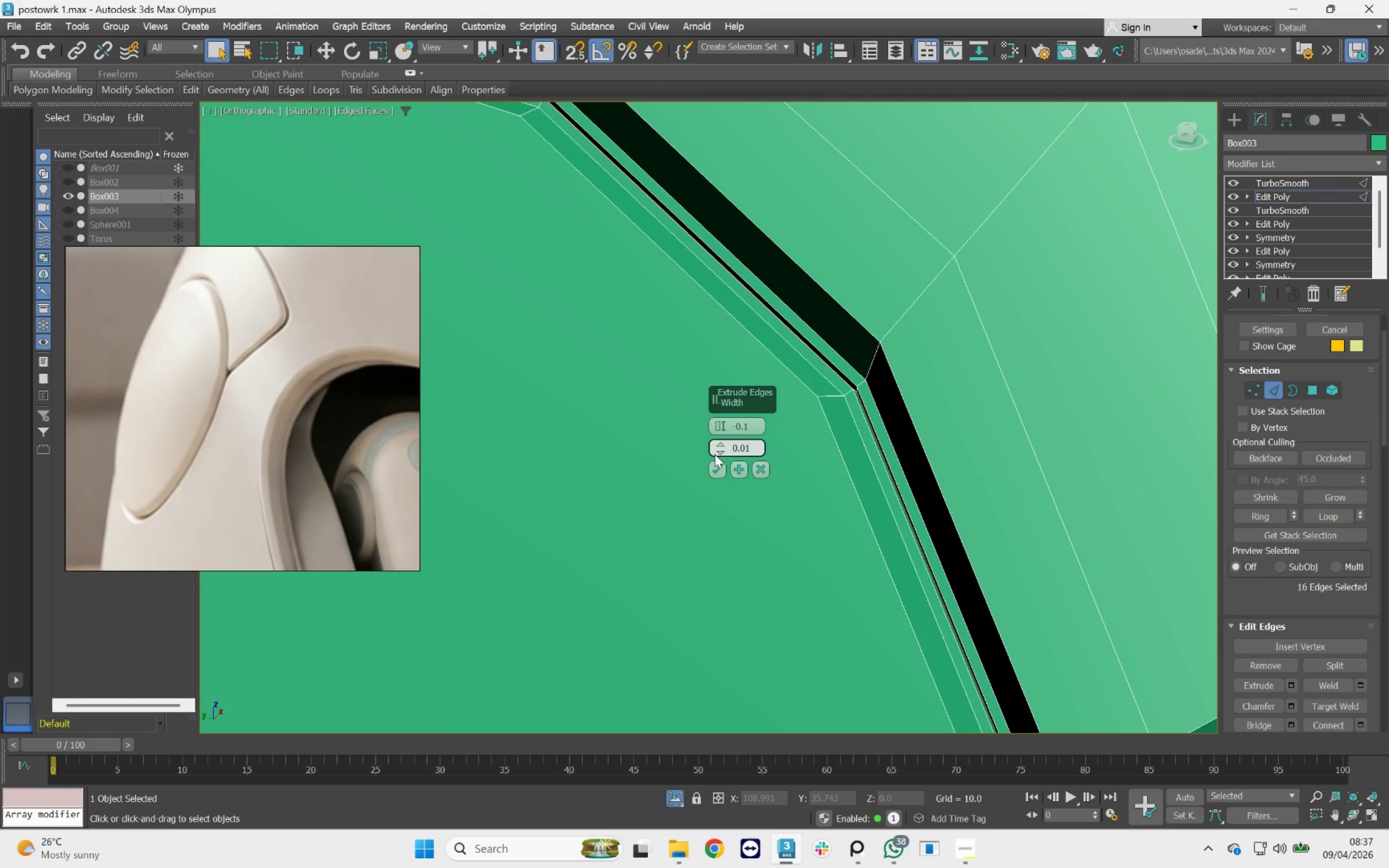 
left_click_drag(start_coordinate=[716, 445], to_coordinate=[715, 438])
 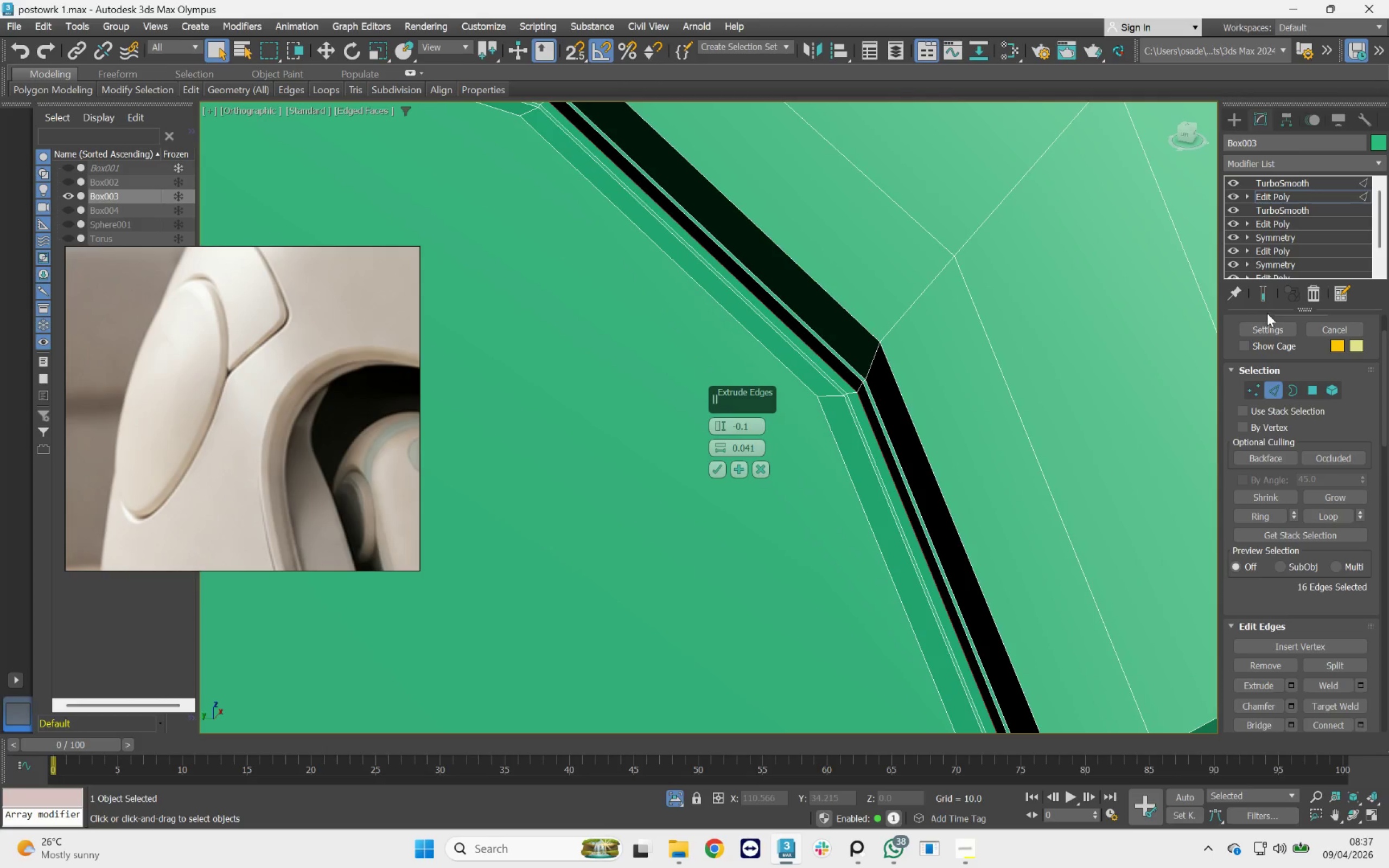 
left_click([1264, 301])
 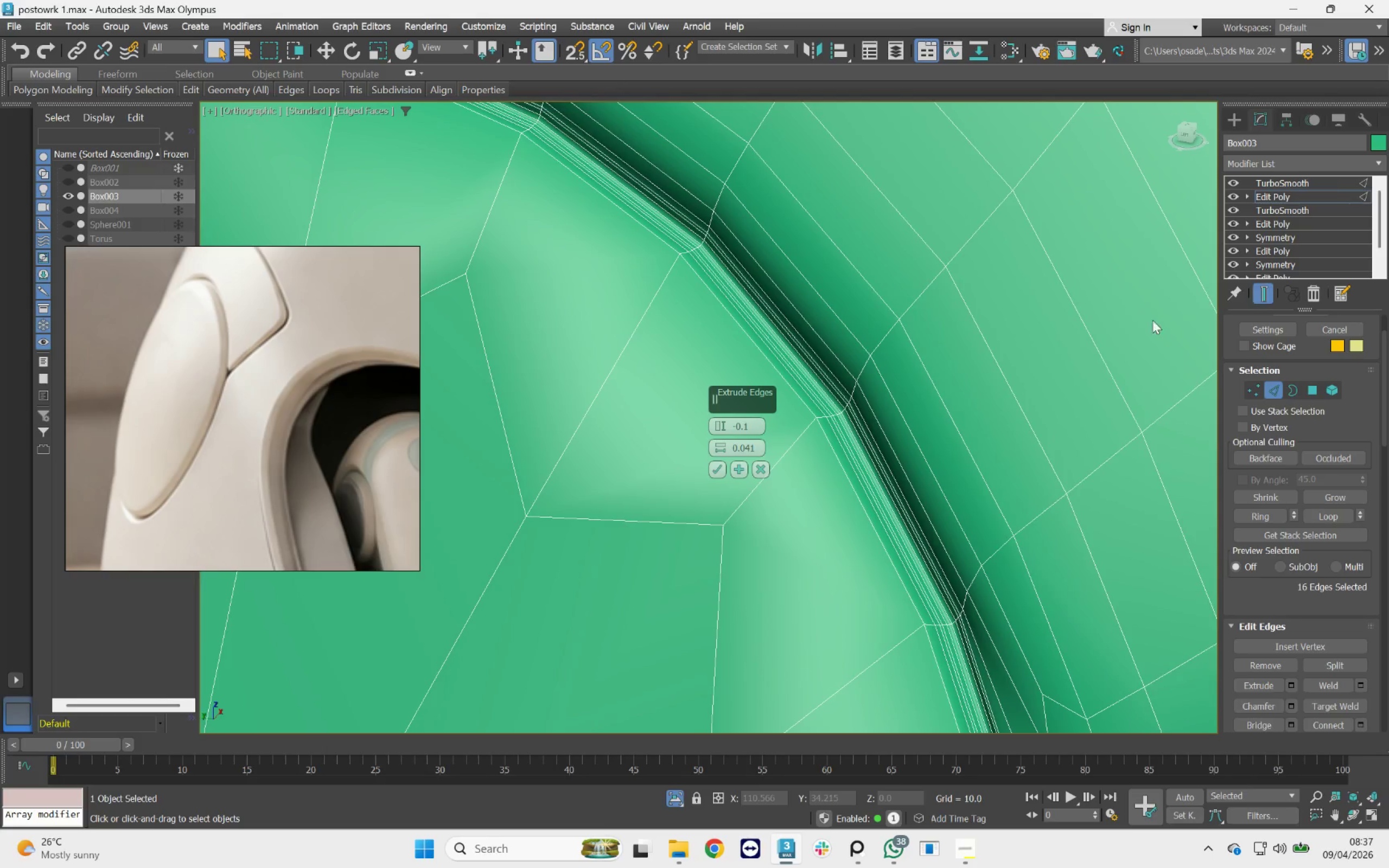 
scroll: coordinate [800, 360], scroll_direction: down, amount: 4.0
 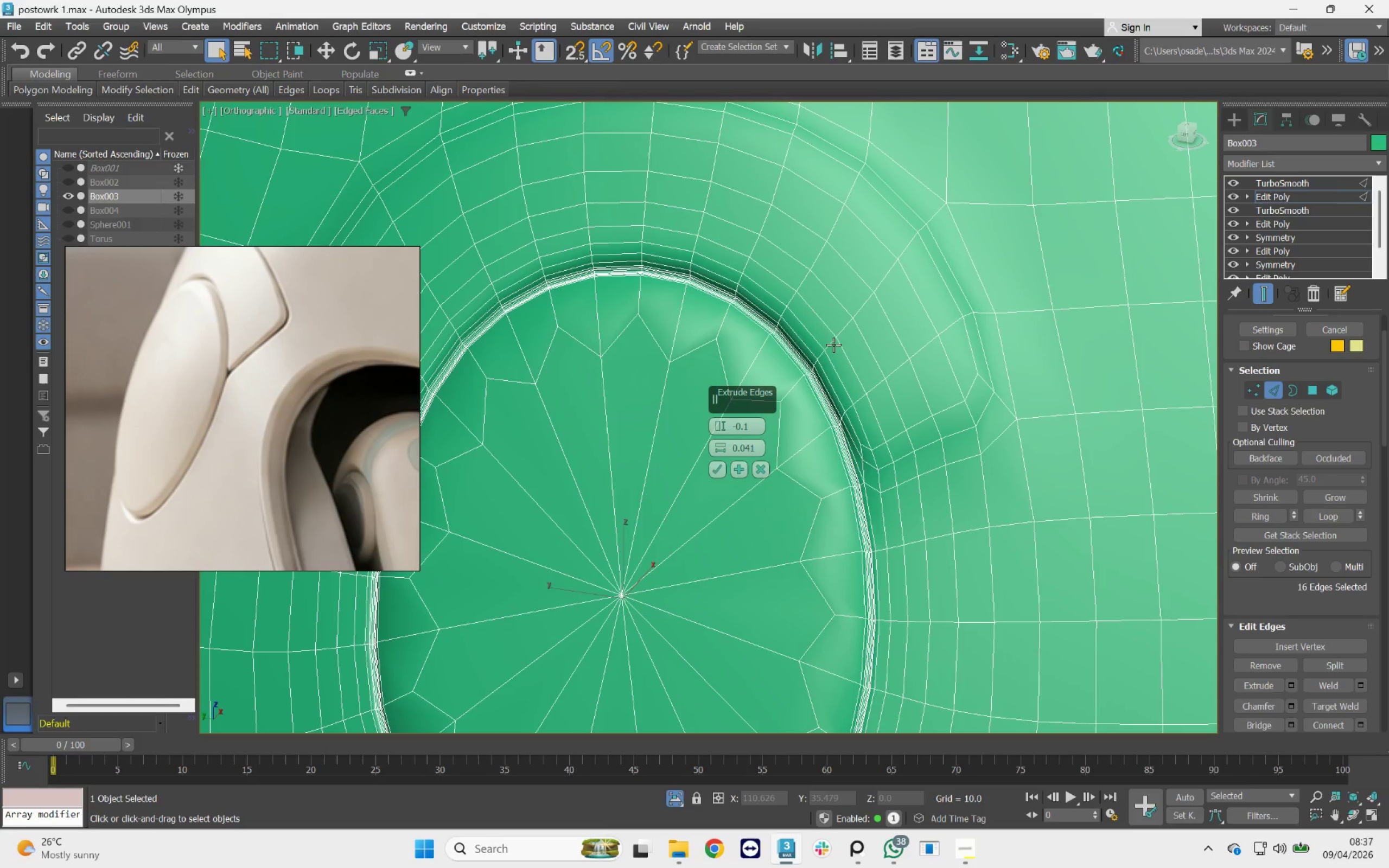 
key(F4)
 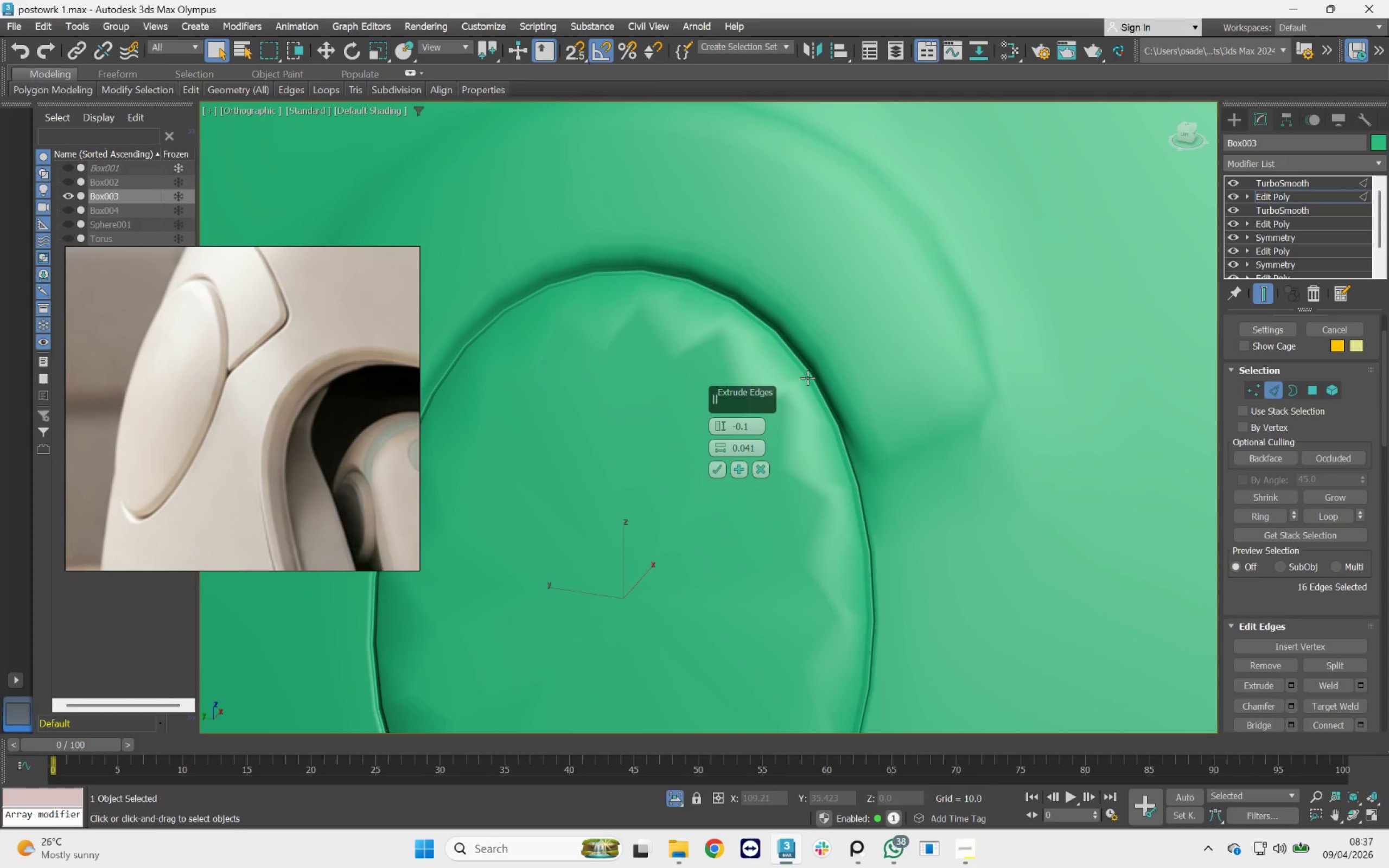 
scroll: coordinate [807, 378], scroll_direction: up, amount: 1.0
 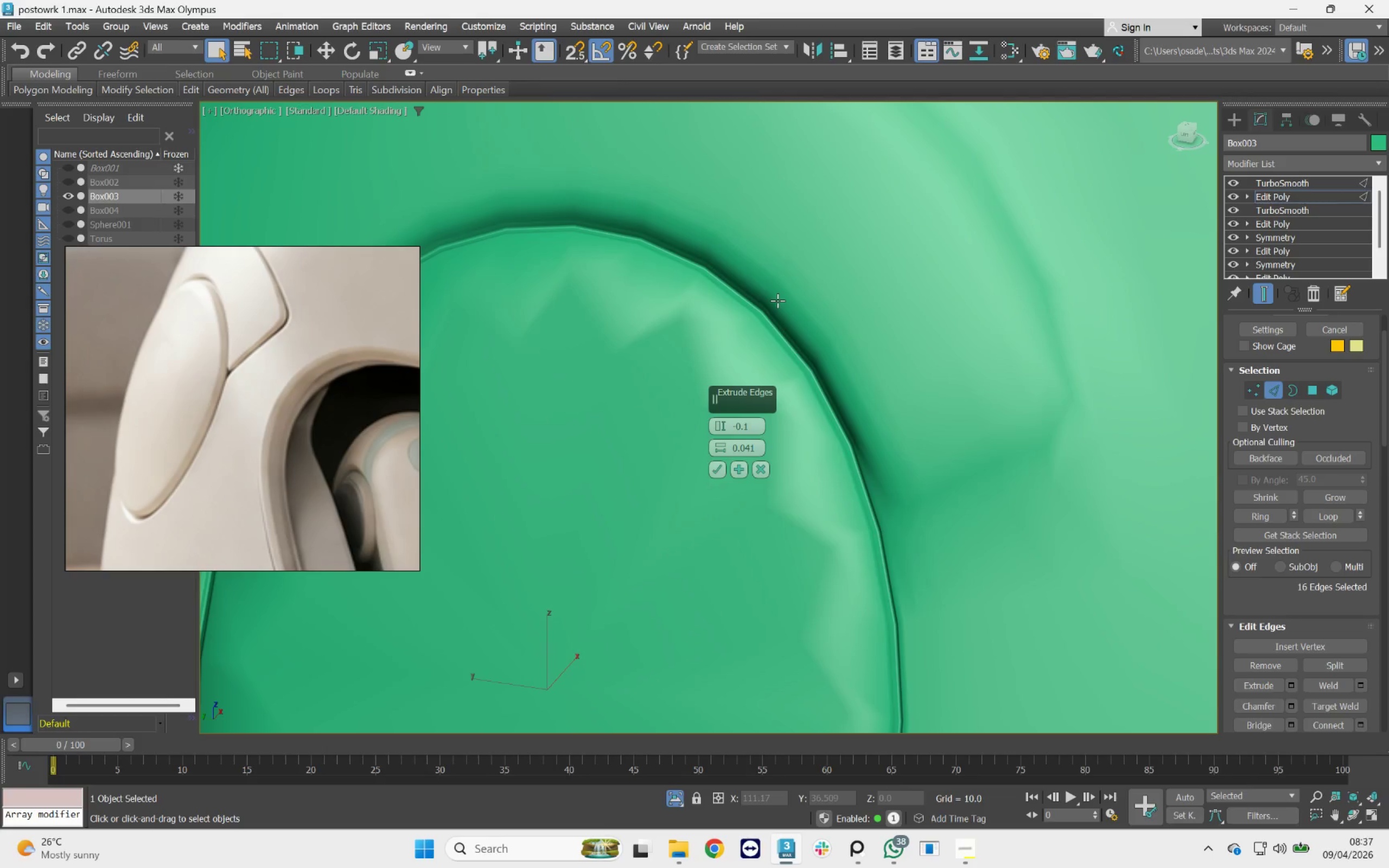 
scroll: coordinate [778, 301], scroll_direction: down, amount: 3.0
 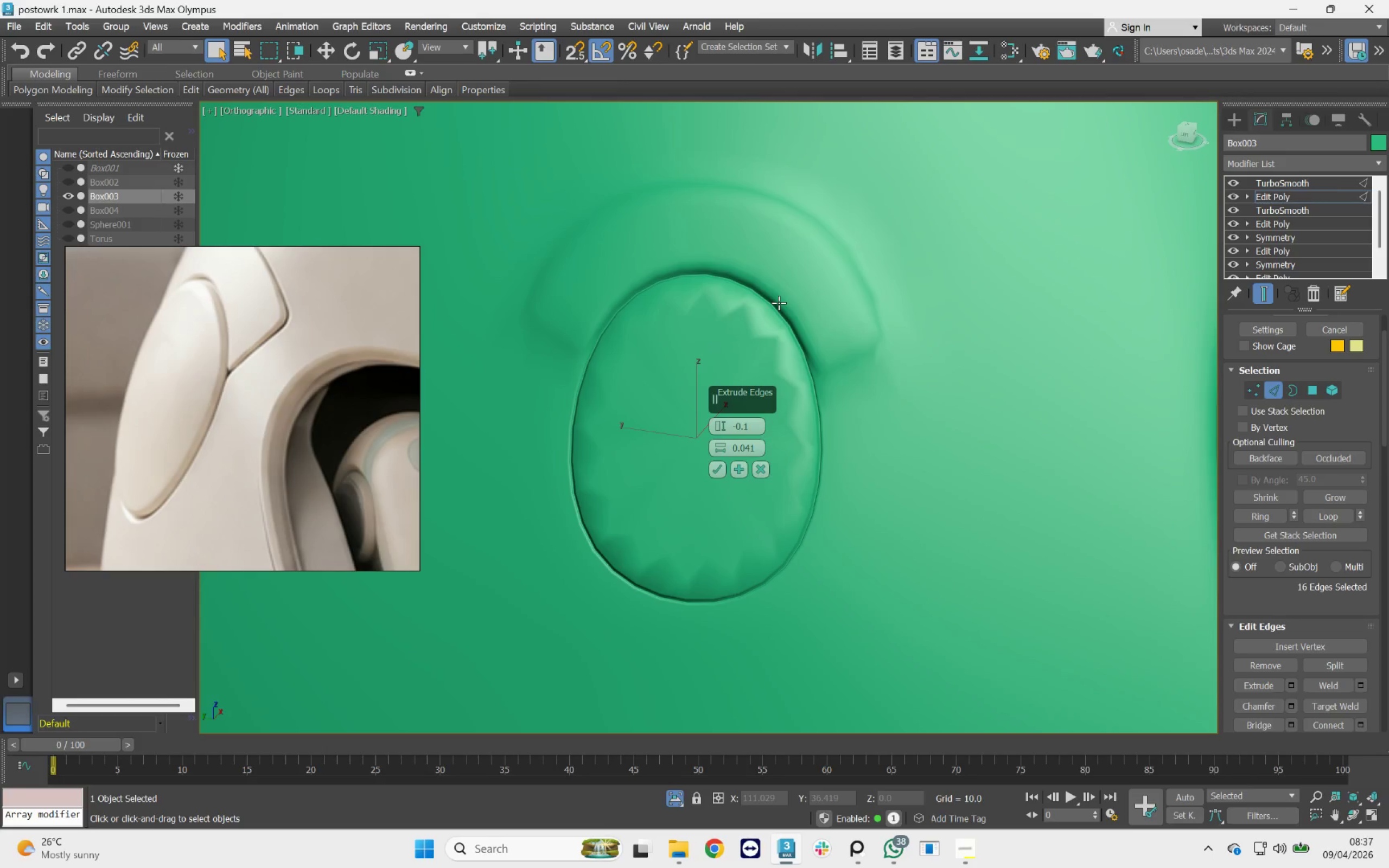 
hold_key(key=AltLeft, duration=1.94)
 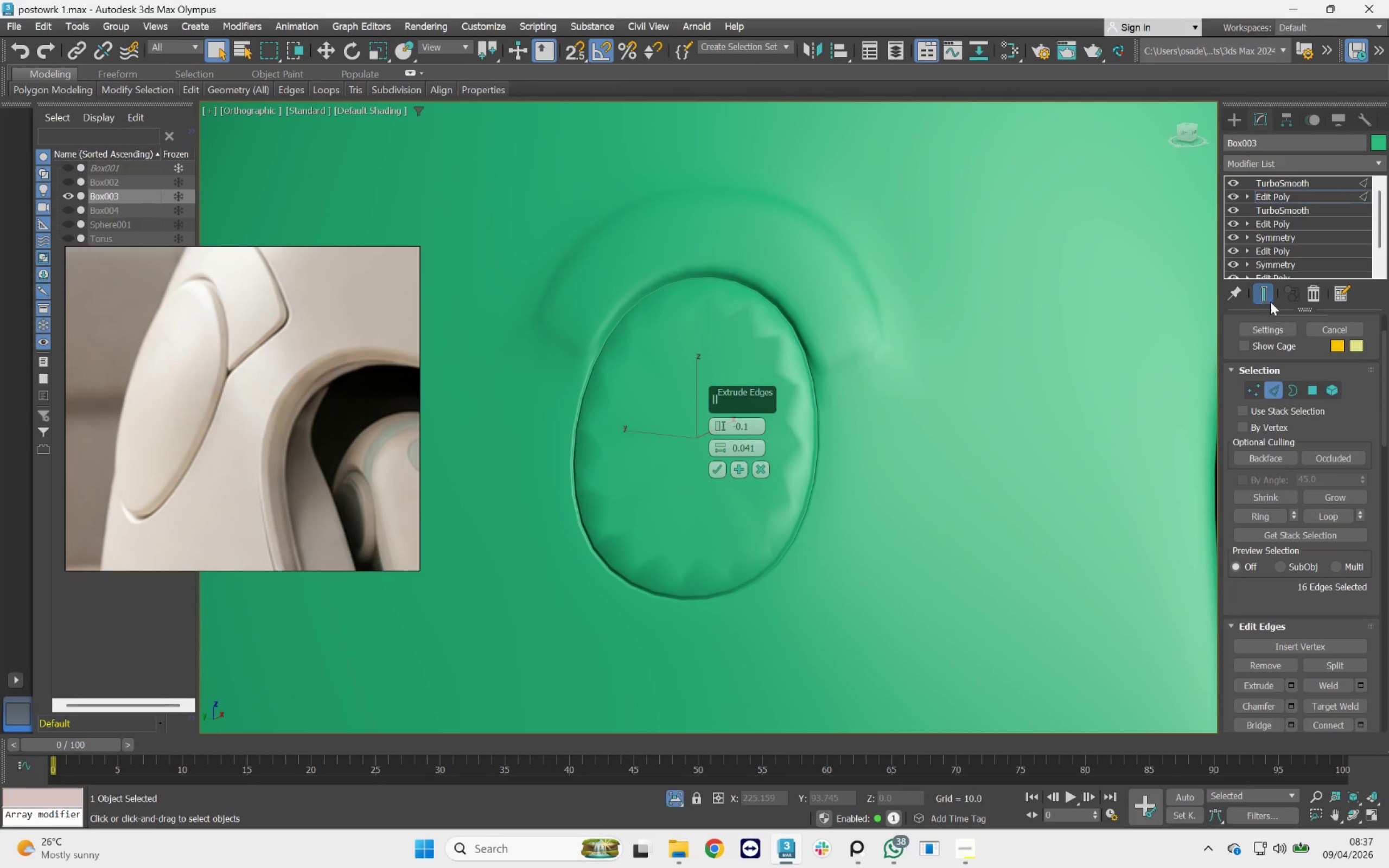 
left_click([1272, 298])
 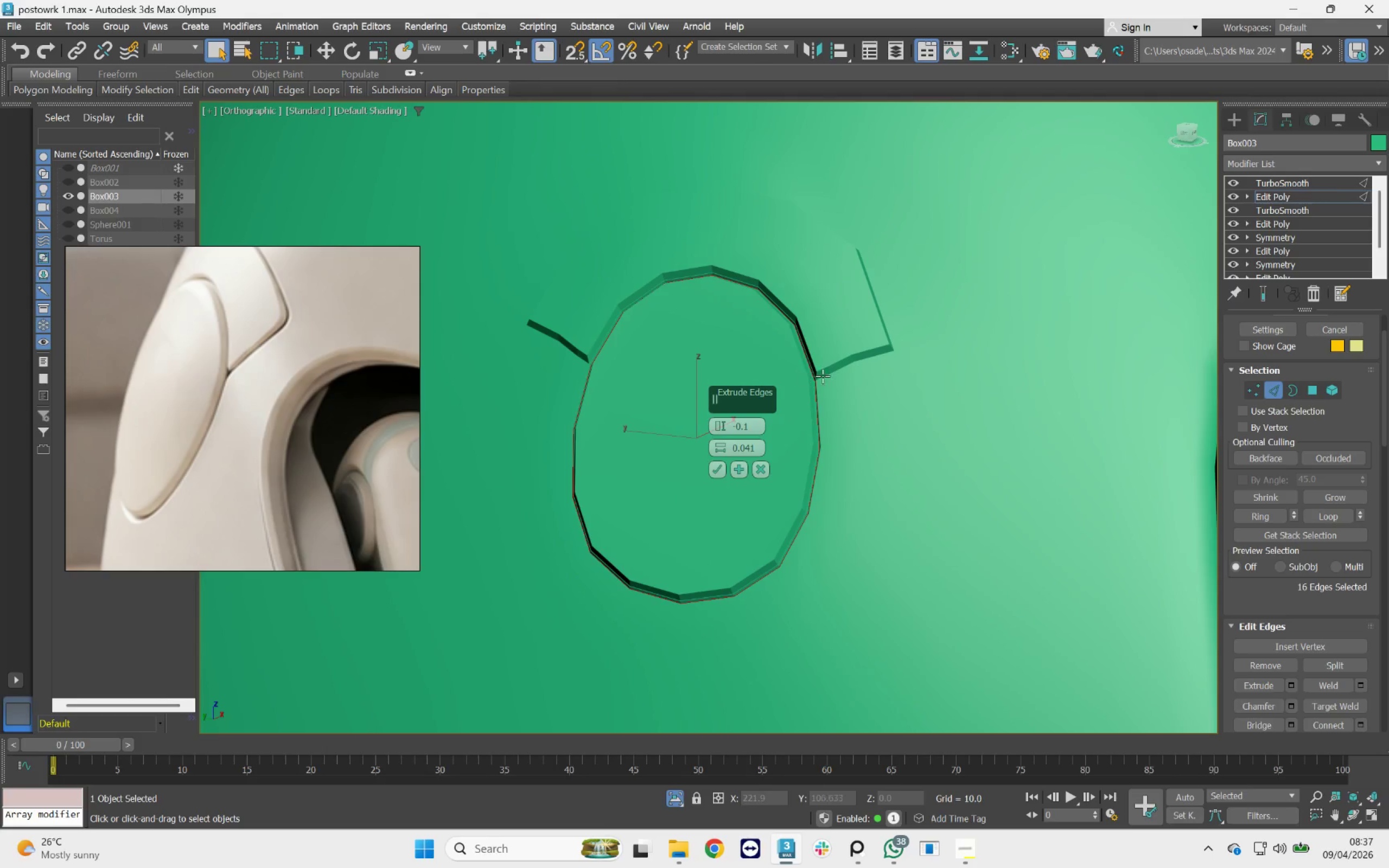 
key(F4)
 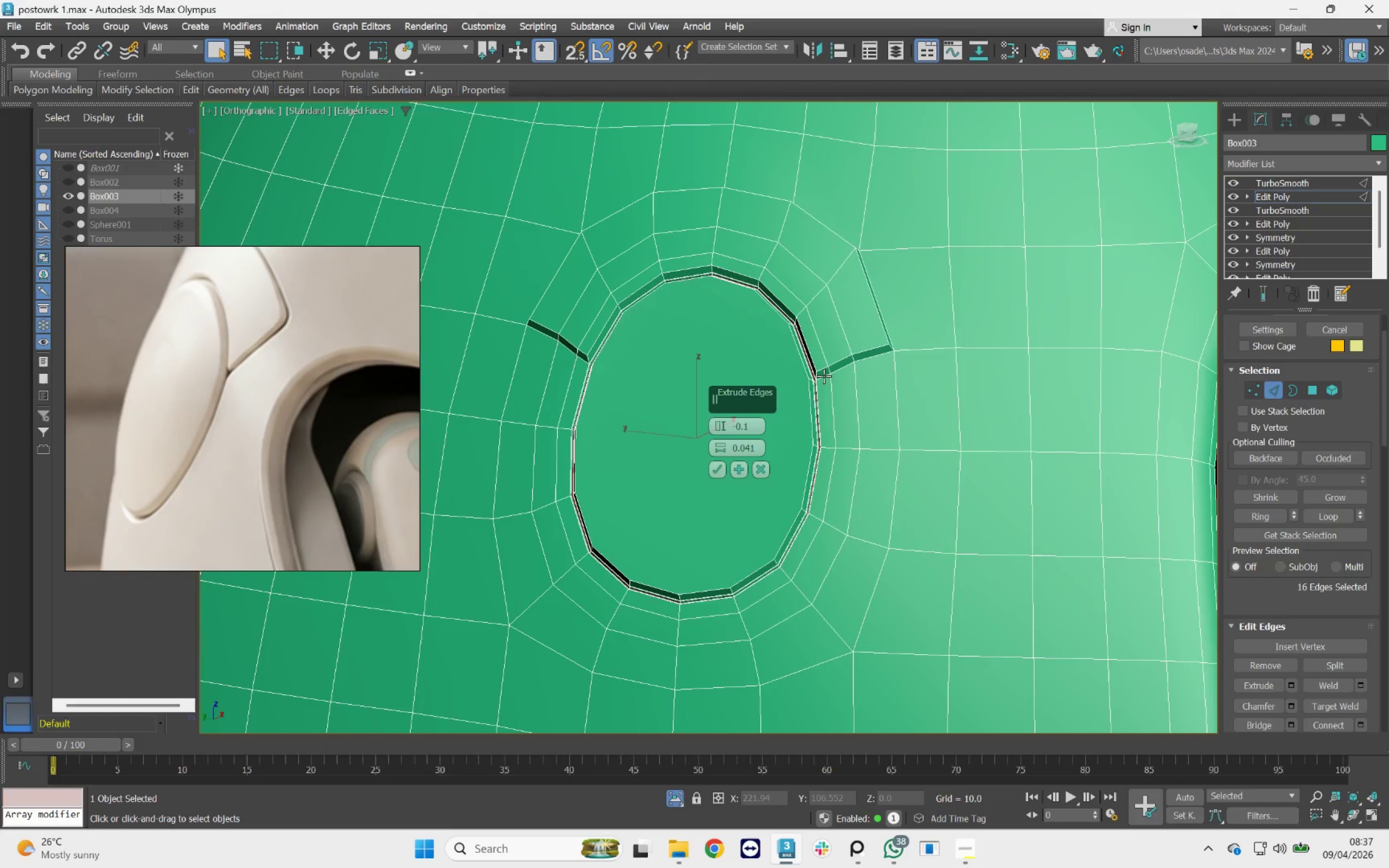 
scroll: coordinate [825, 376], scroll_direction: up, amount: 6.0
 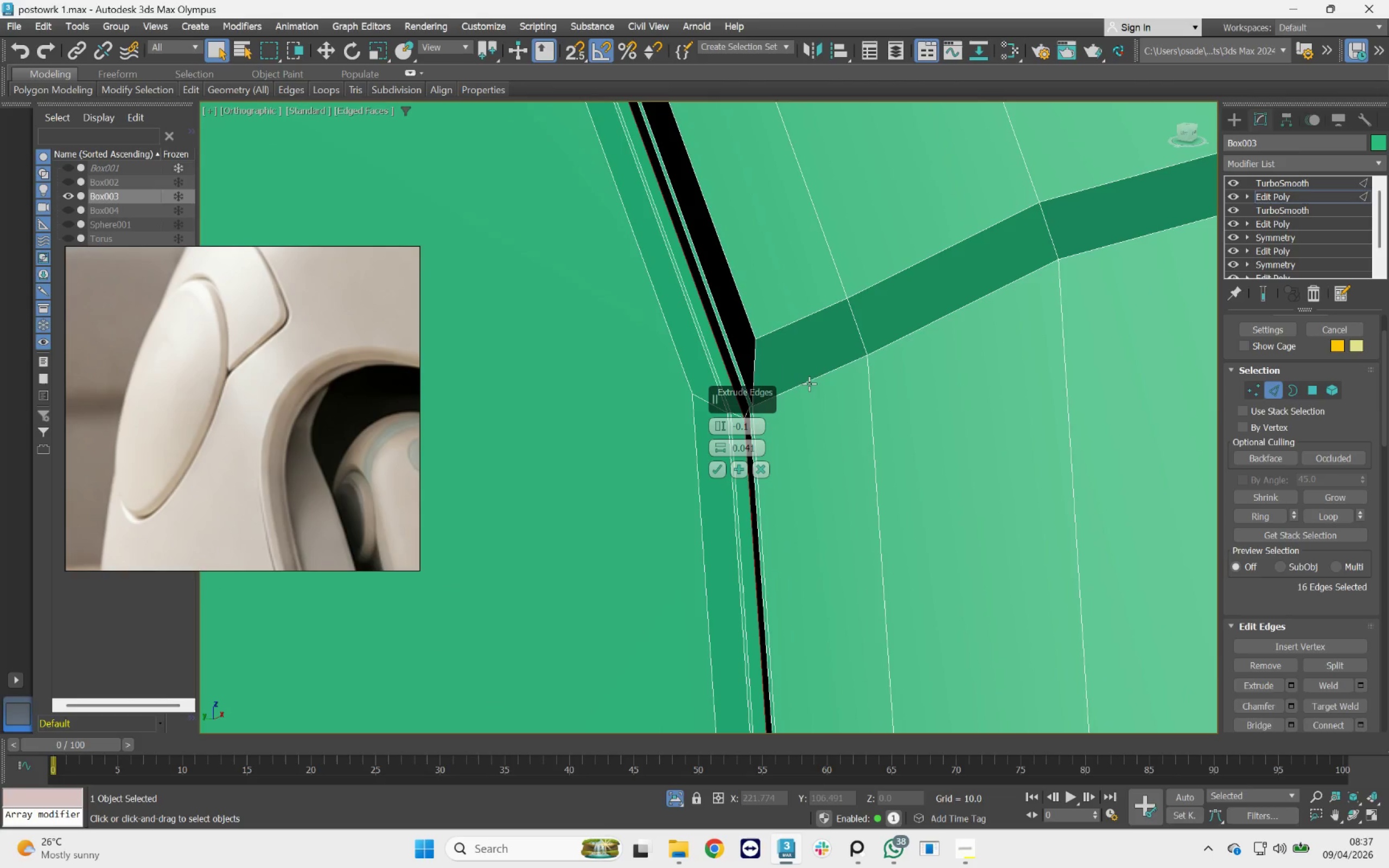 
hold_key(key=ControlLeft, duration=1.04)
double_click([810, 383])
 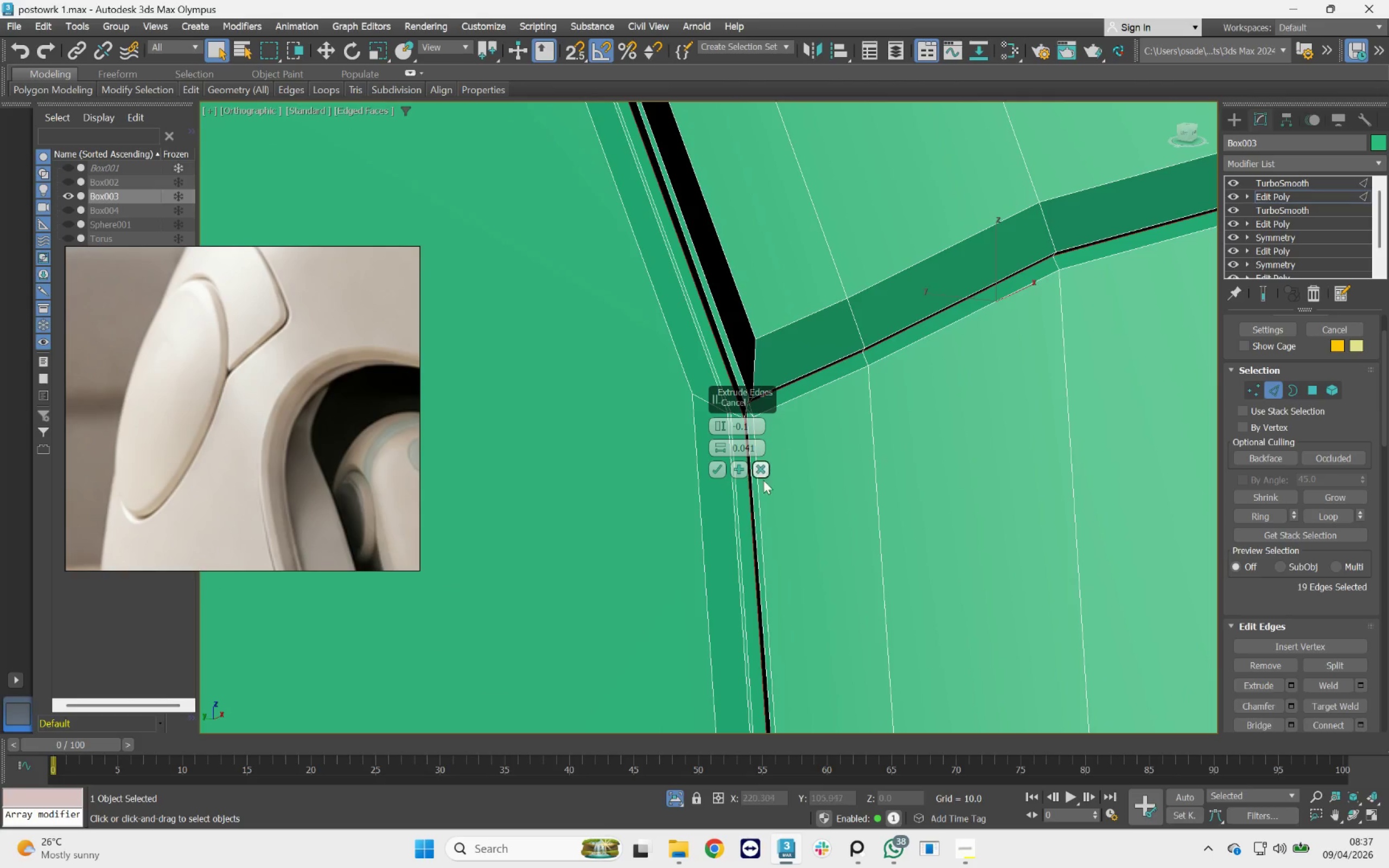 
left_click([755, 467])
 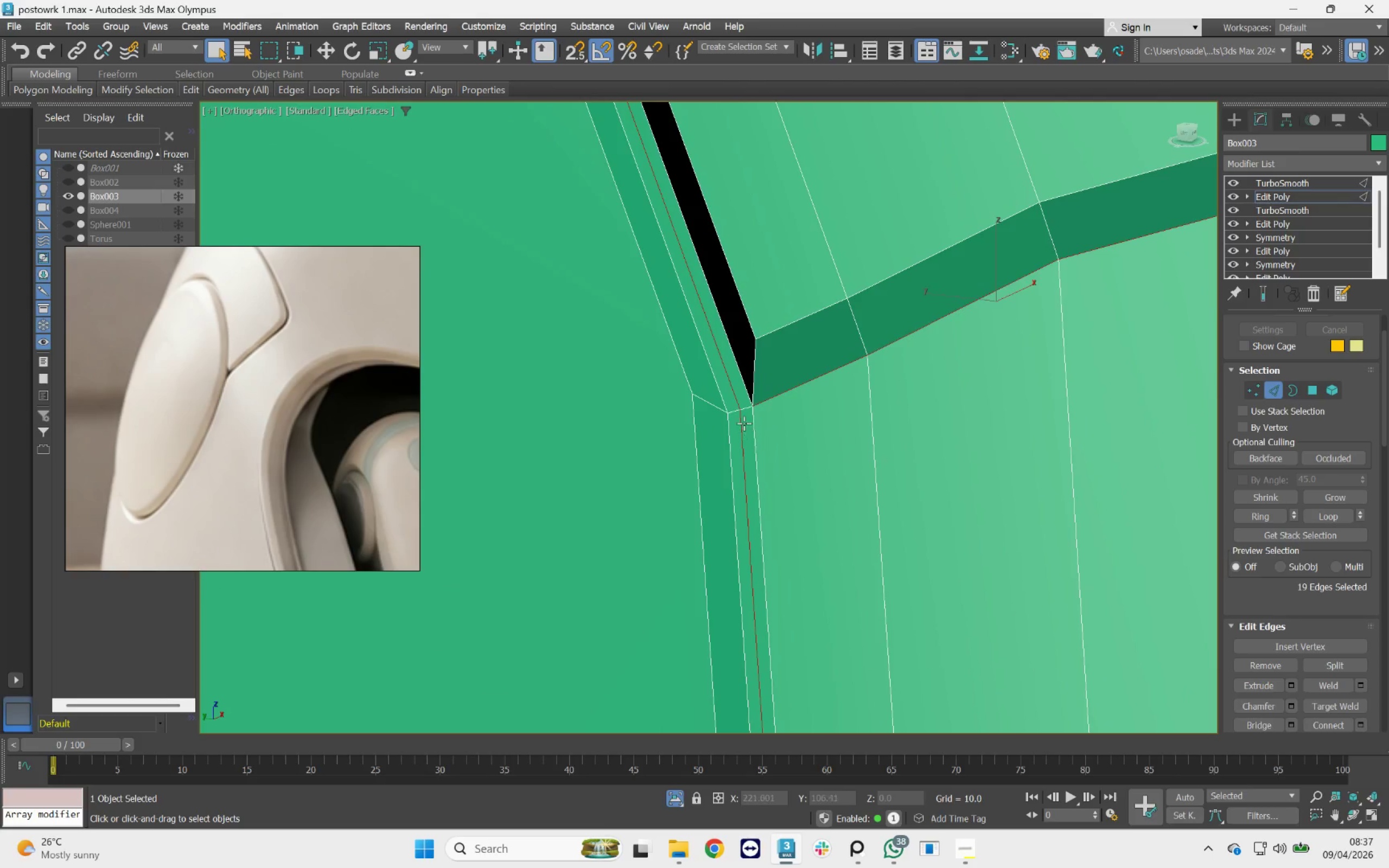 
scroll: coordinate [738, 412], scroll_direction: up, amount: 2.0
 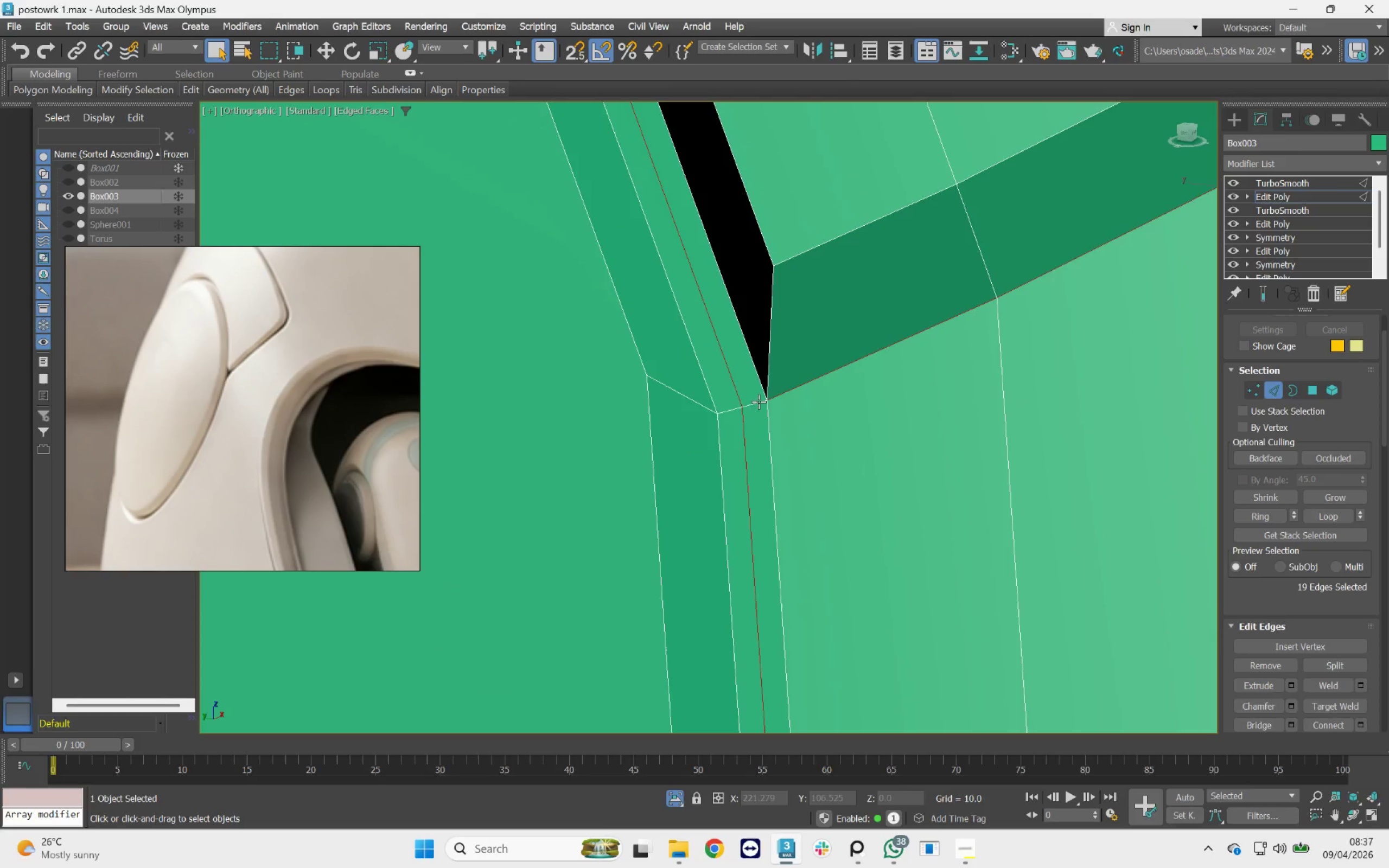 
double_click([759, 401])
 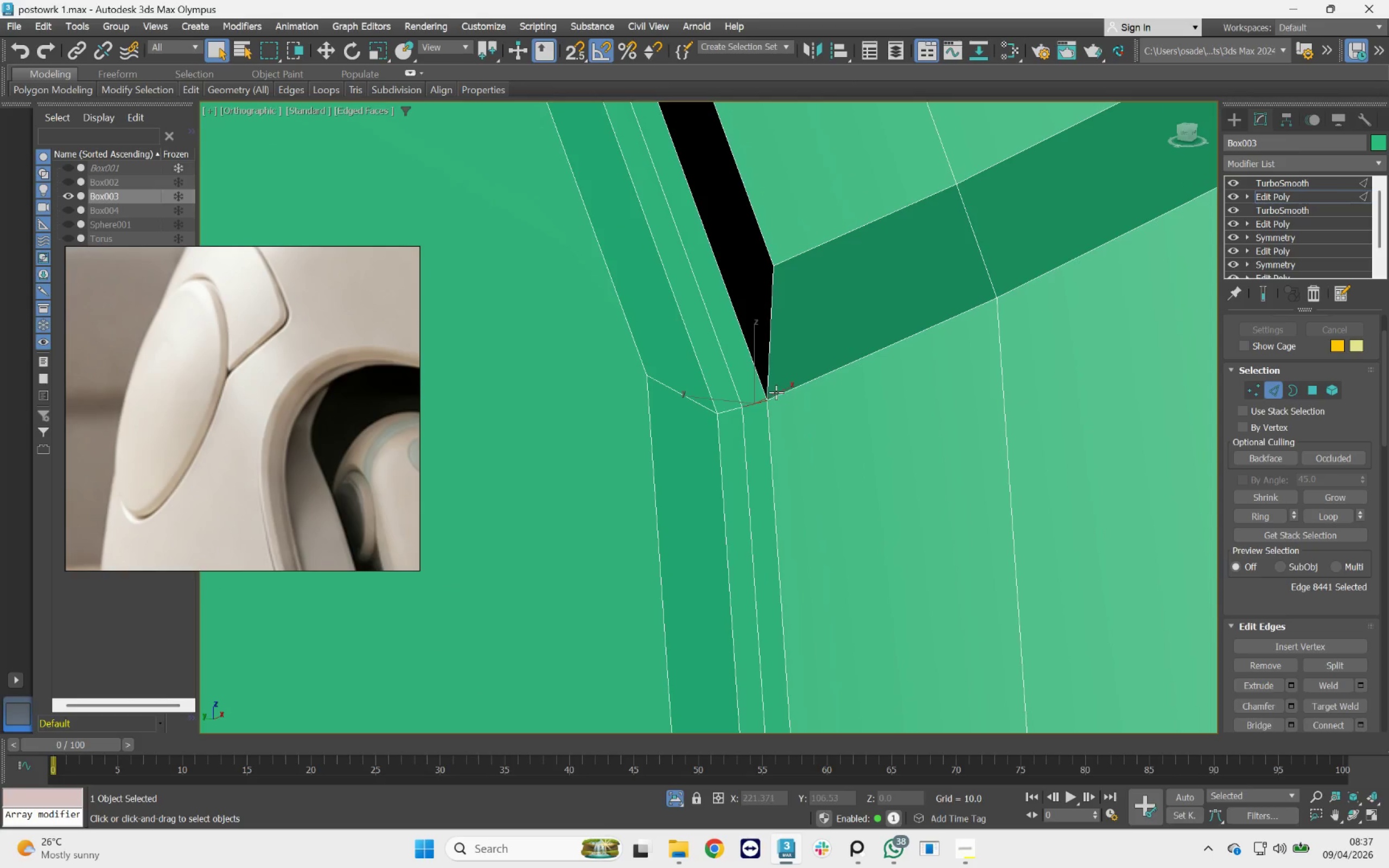 
left_click([768, 360])
 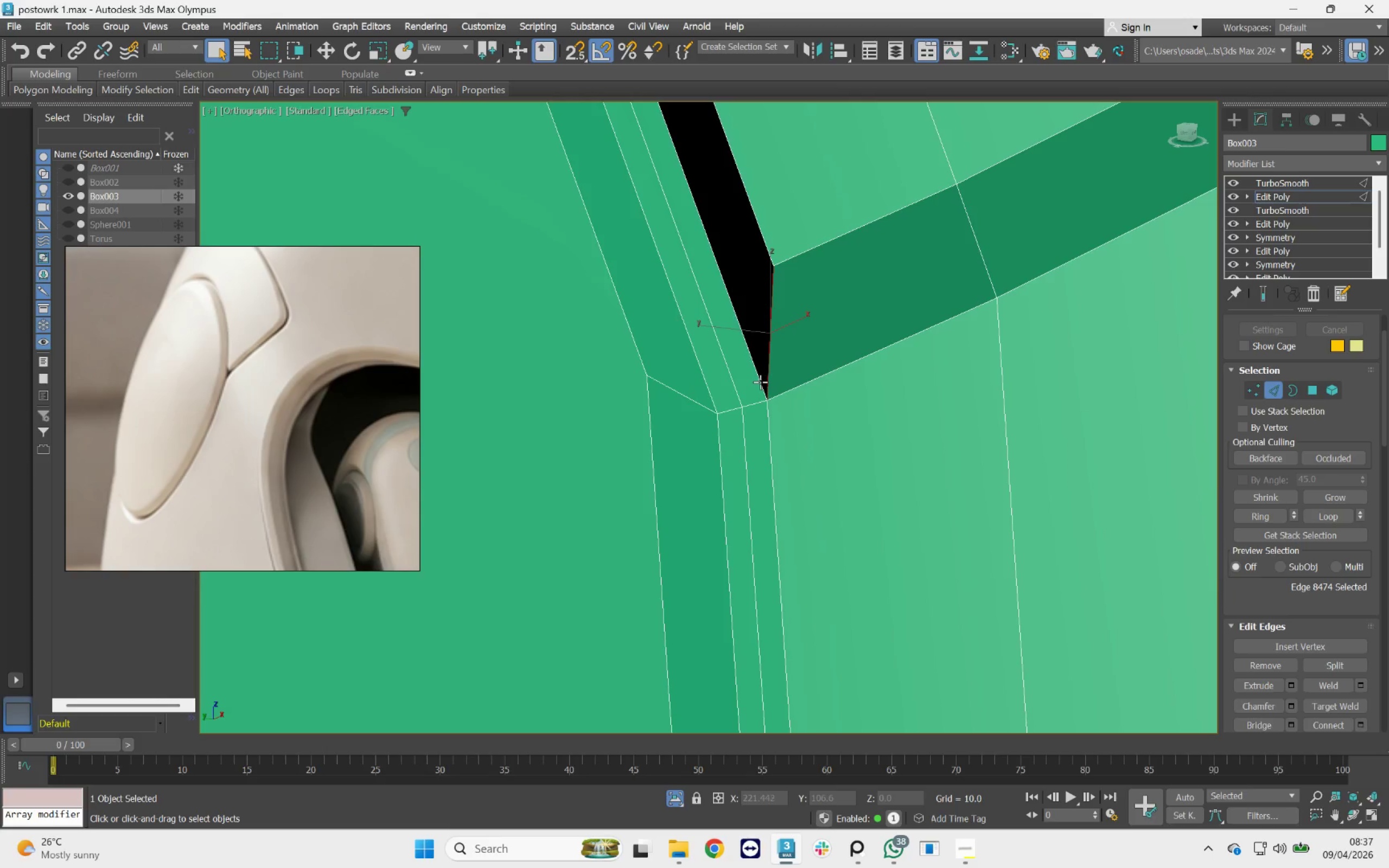 
double_click([760, 382])
 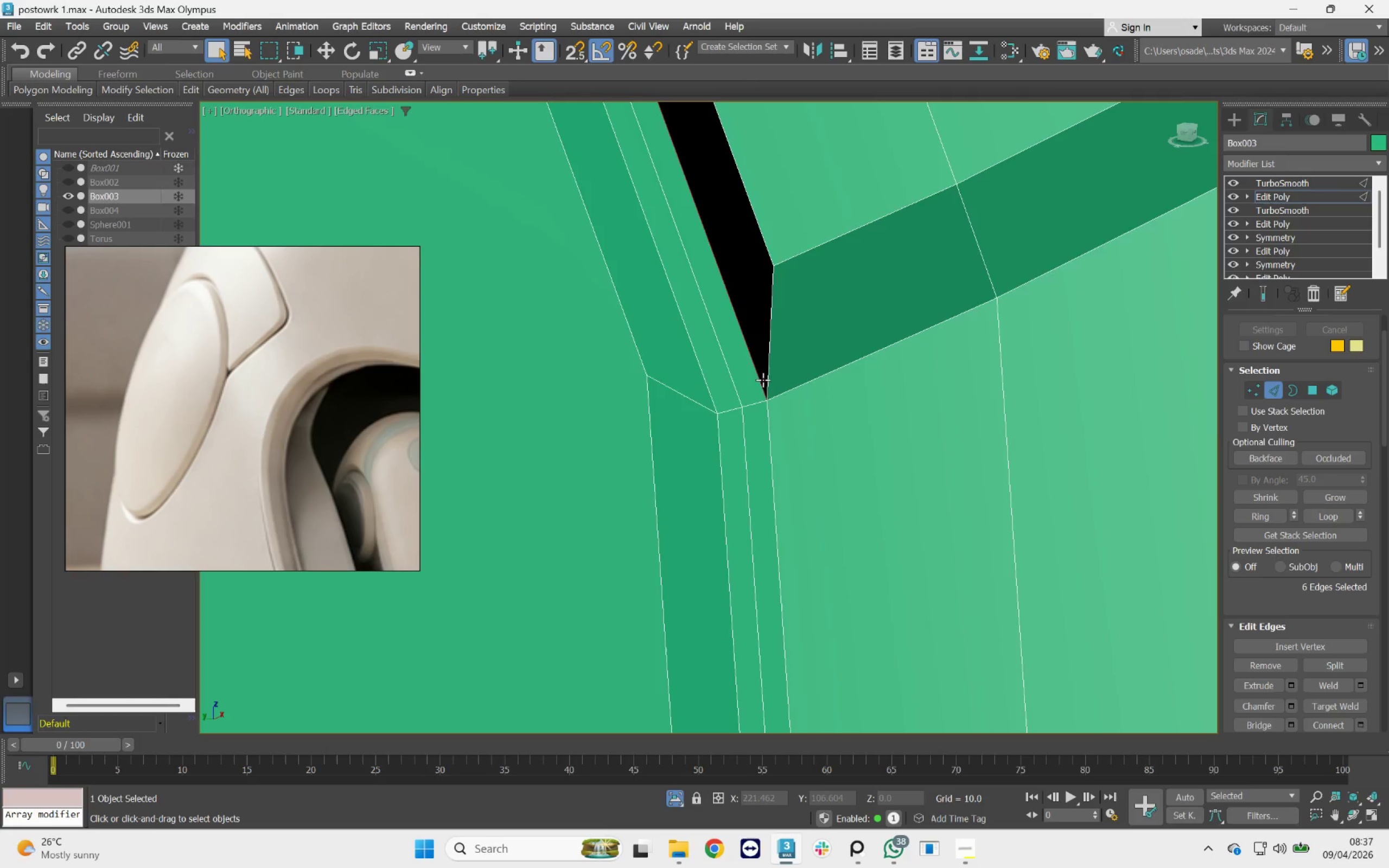 
scroll: coordinate [635, 363], scroll_direction: down, amount: 3.0
 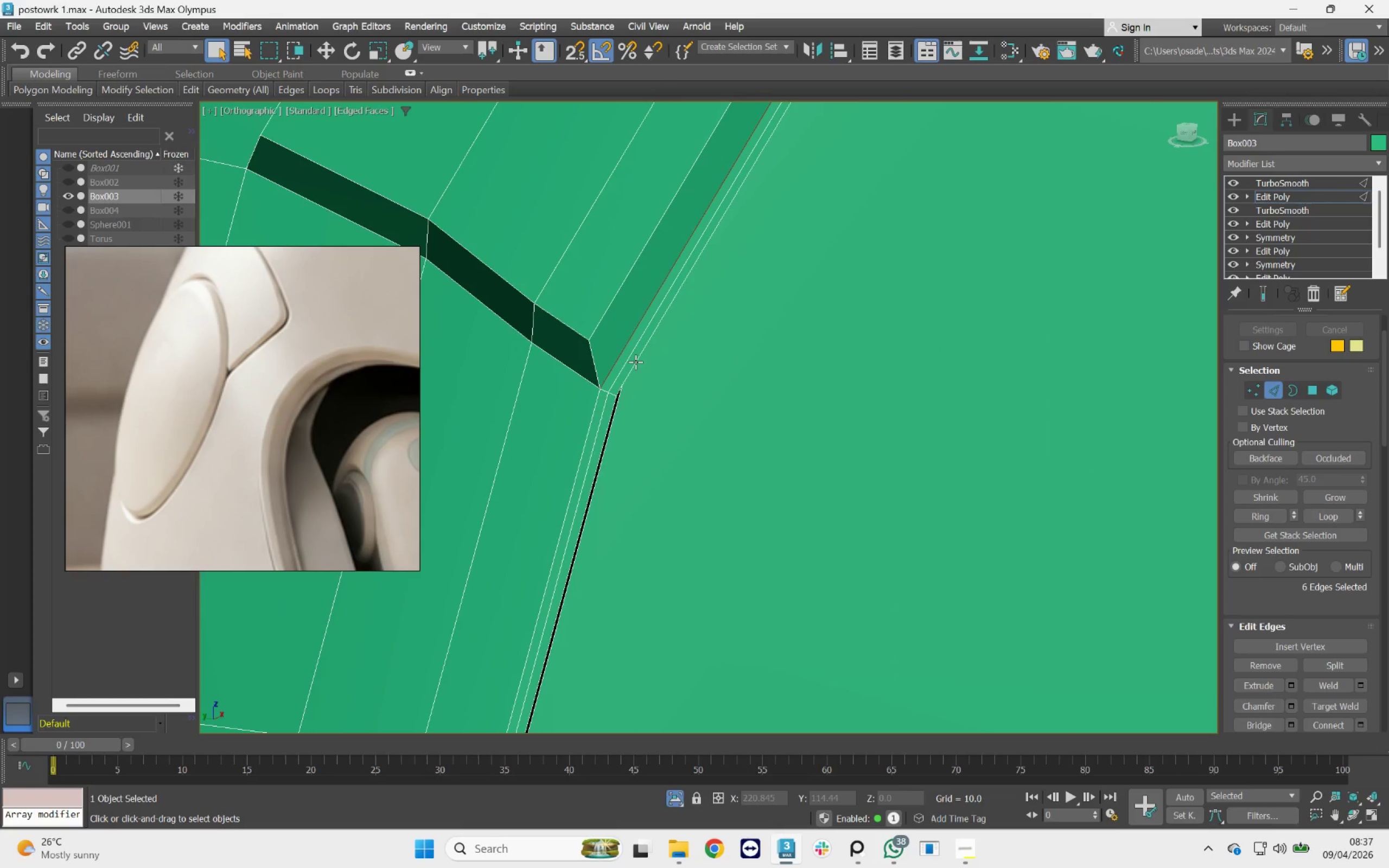 
key(Control+Backspace)
 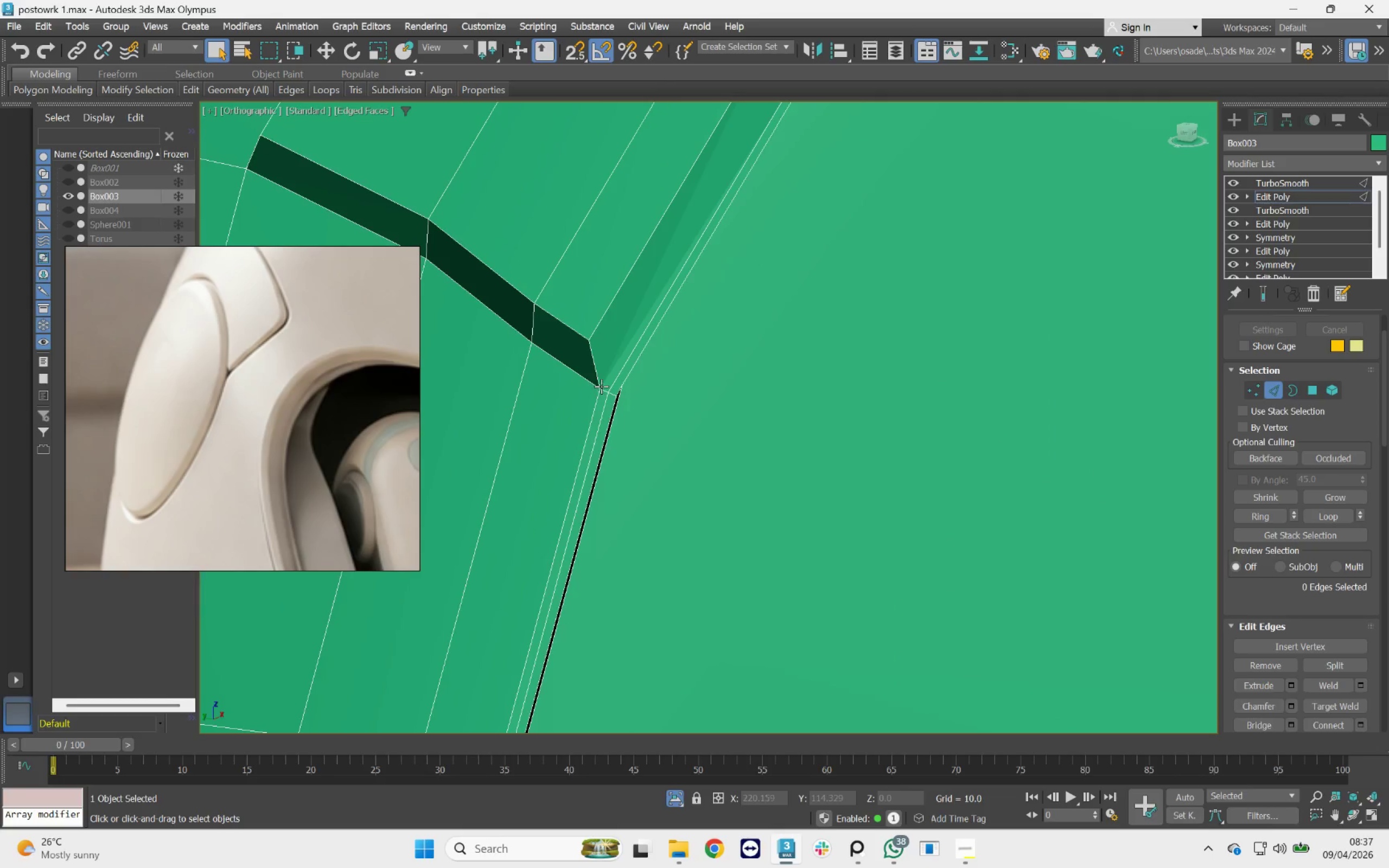 
key(Control+Z)
 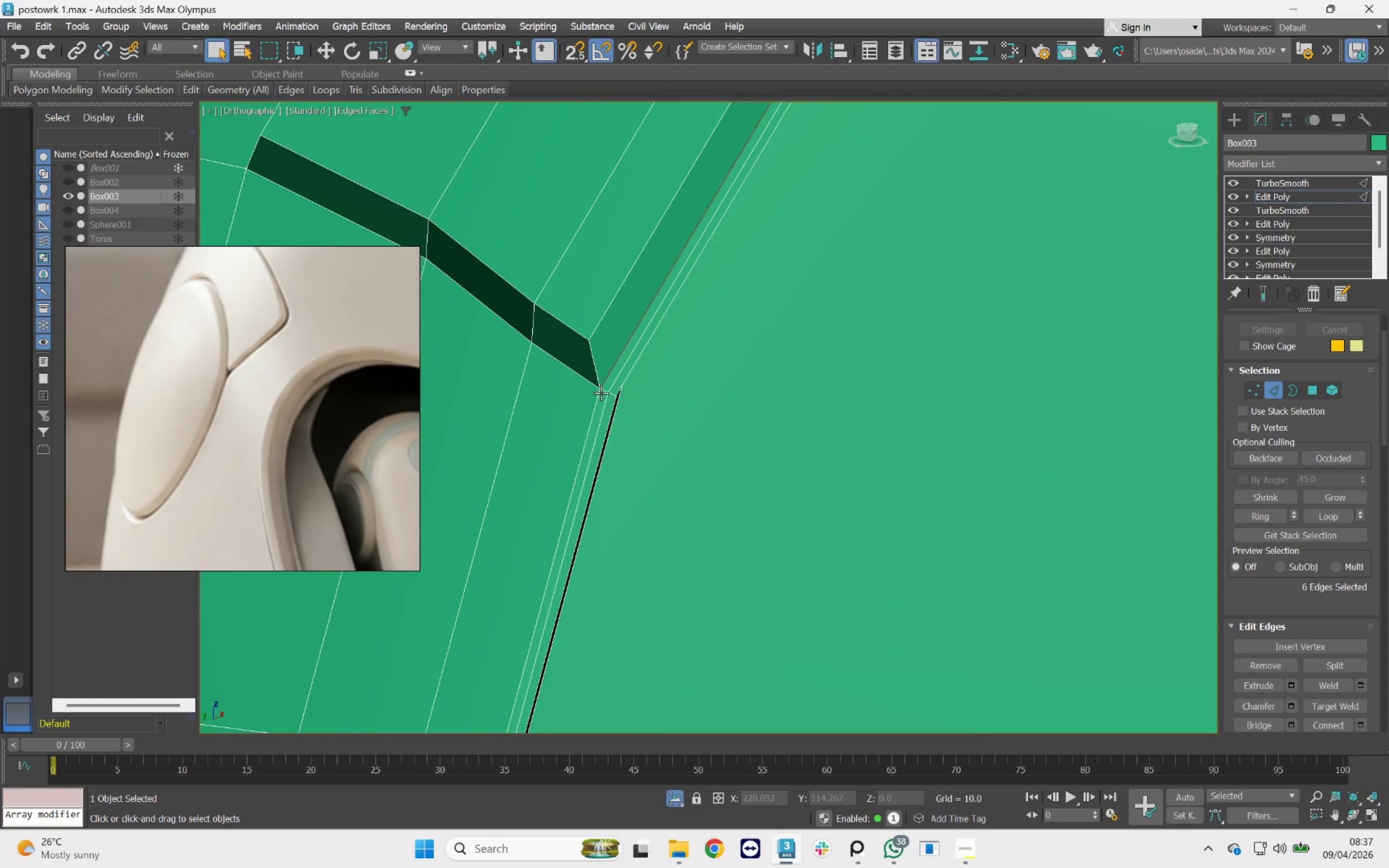 
hold_key(key=ControlLeft, duration=1.1)
double_click([600, 394])
 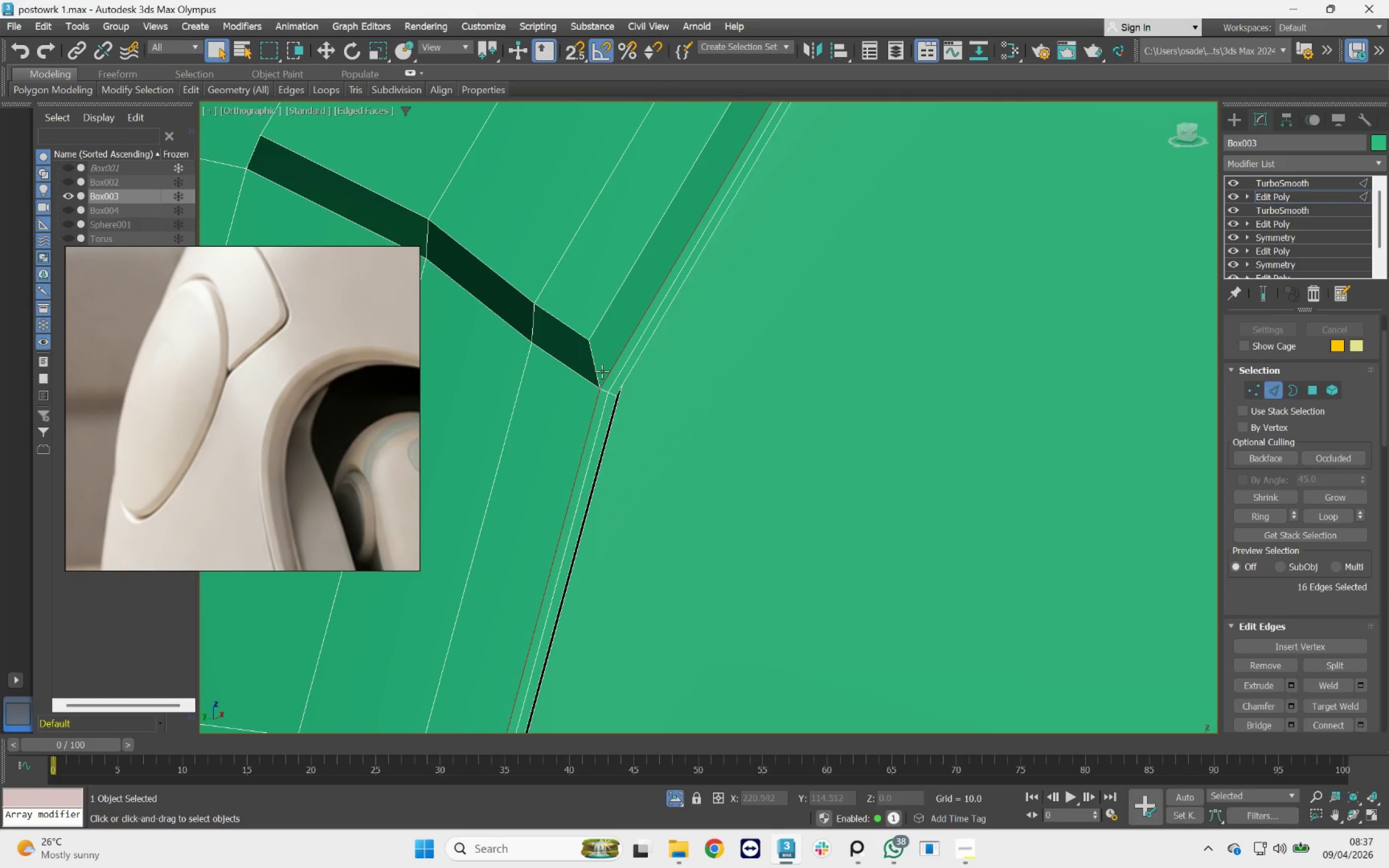 
scroll: coordinate [602, 365], scroll_direction: down, amount: 5.0
 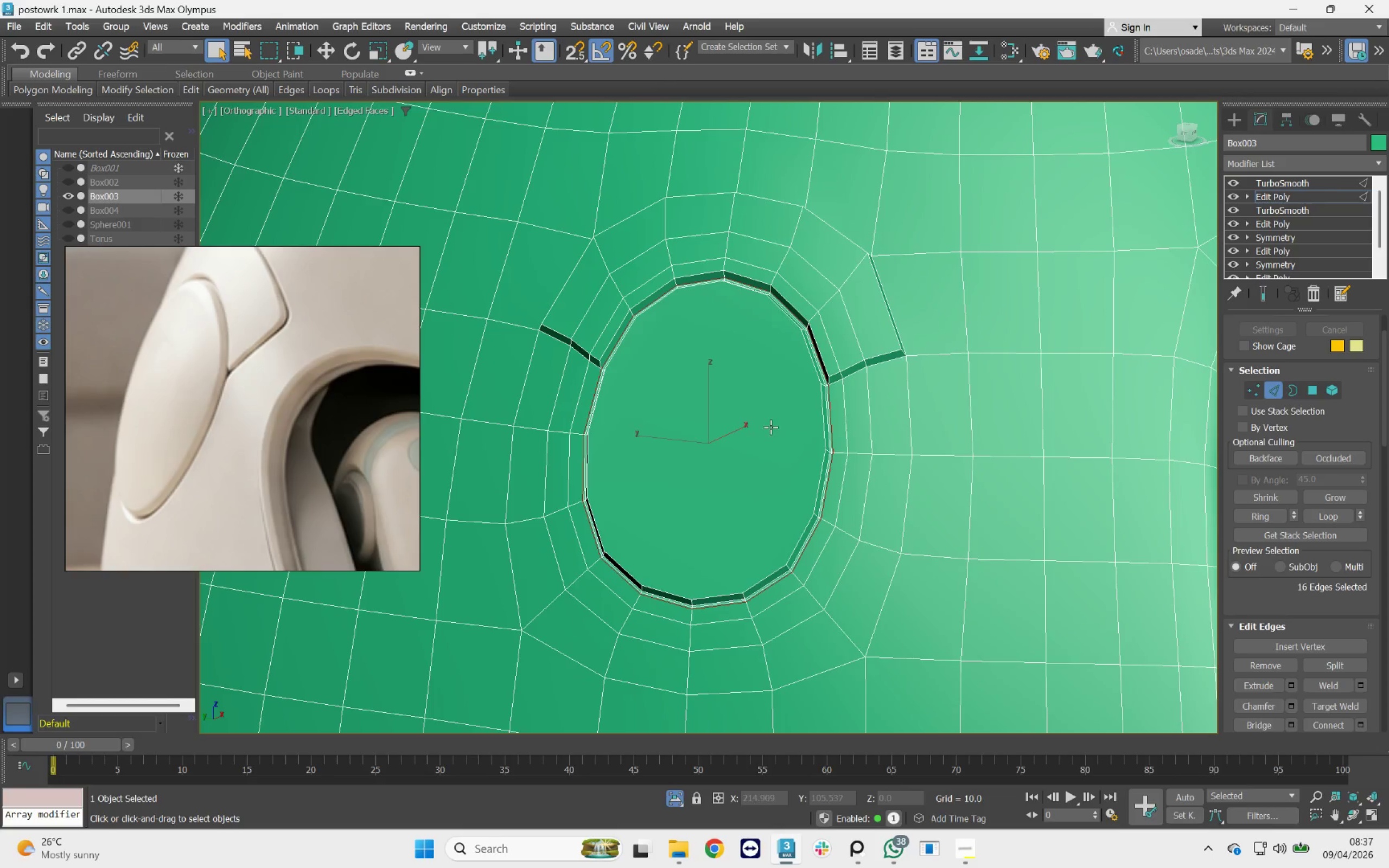 
key(Control+Backspace)
 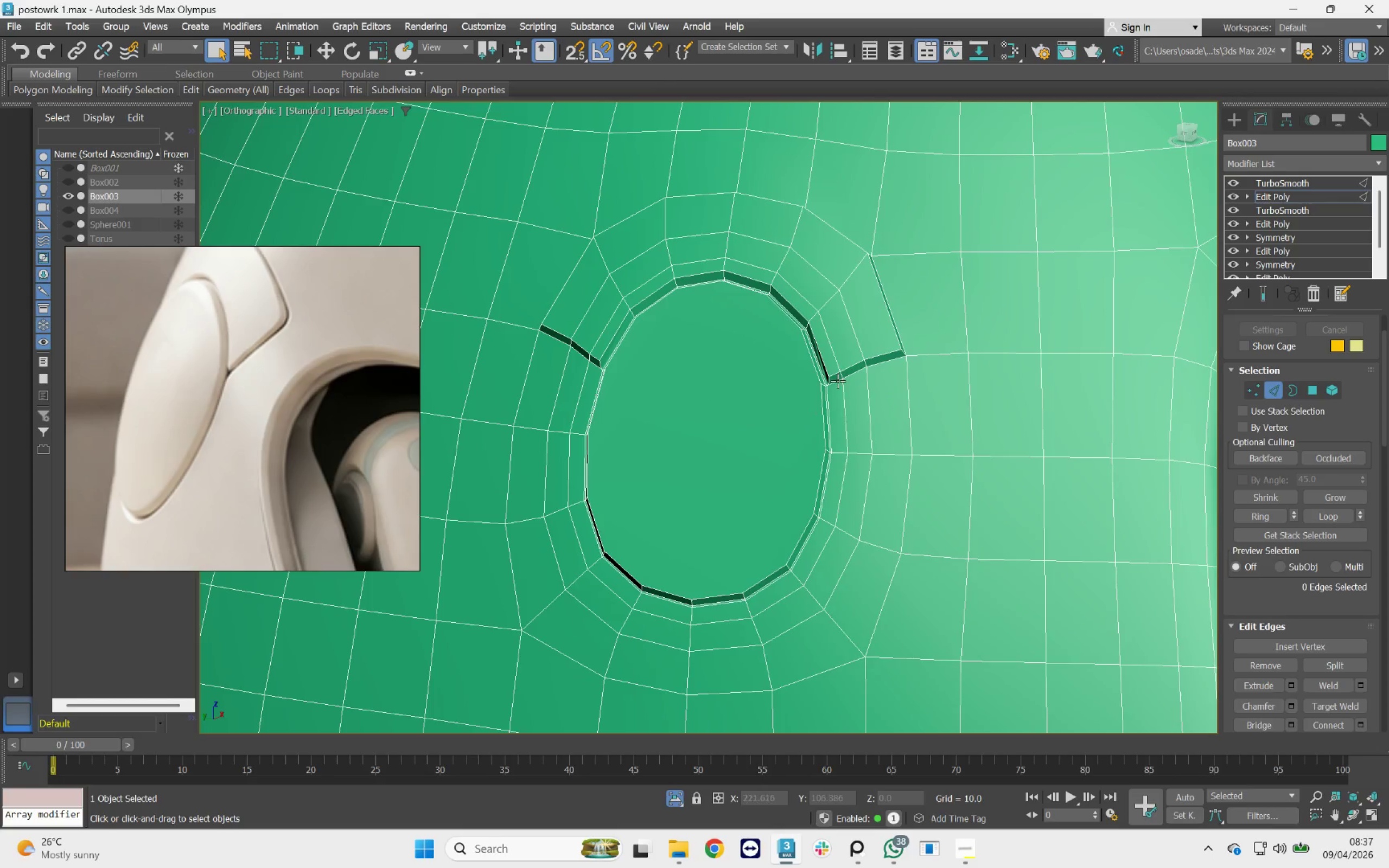 
scroll: coordinate [845, 357], scroll_direction: up, amount: 5.0
 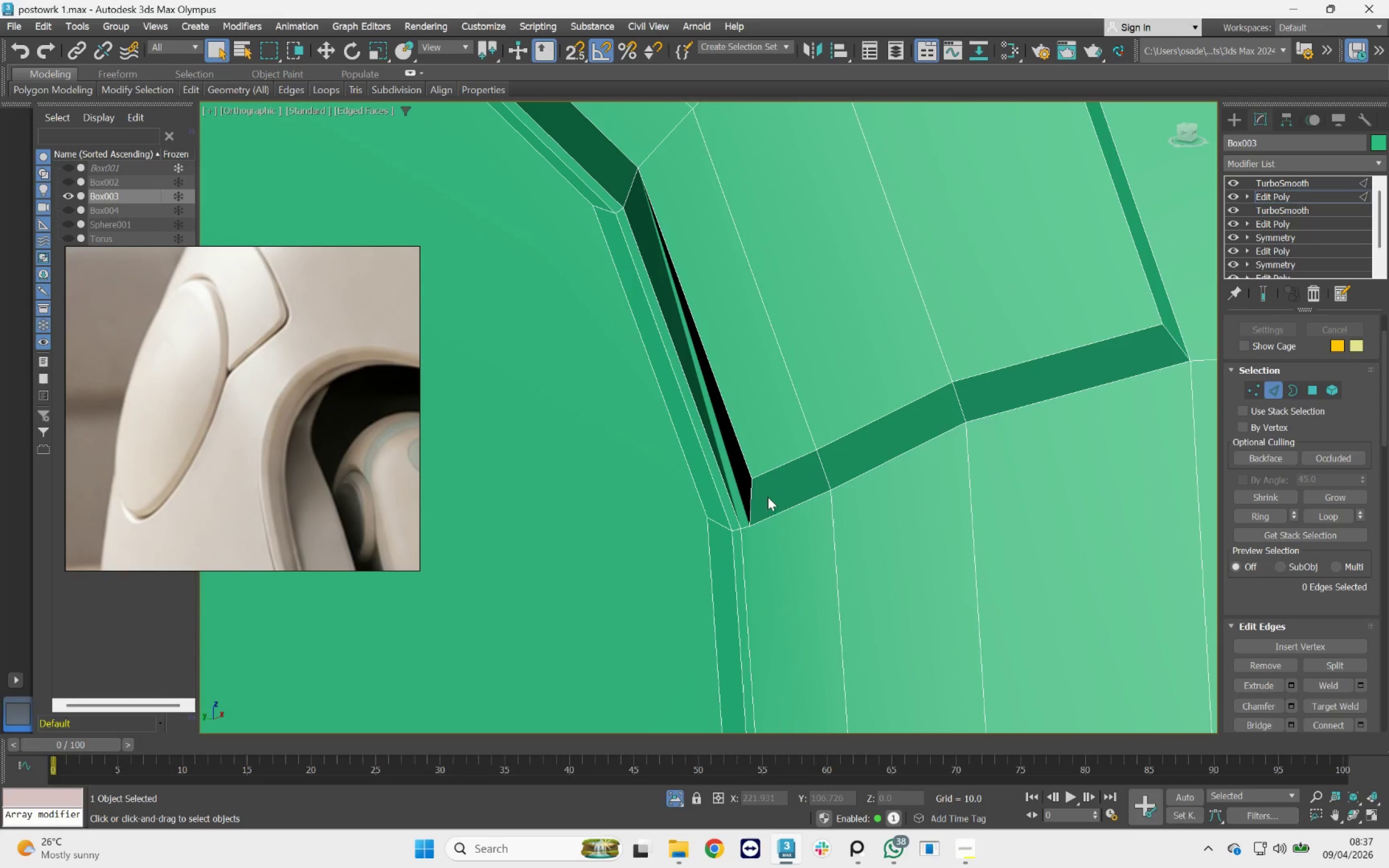 
left_click([747, 524])
 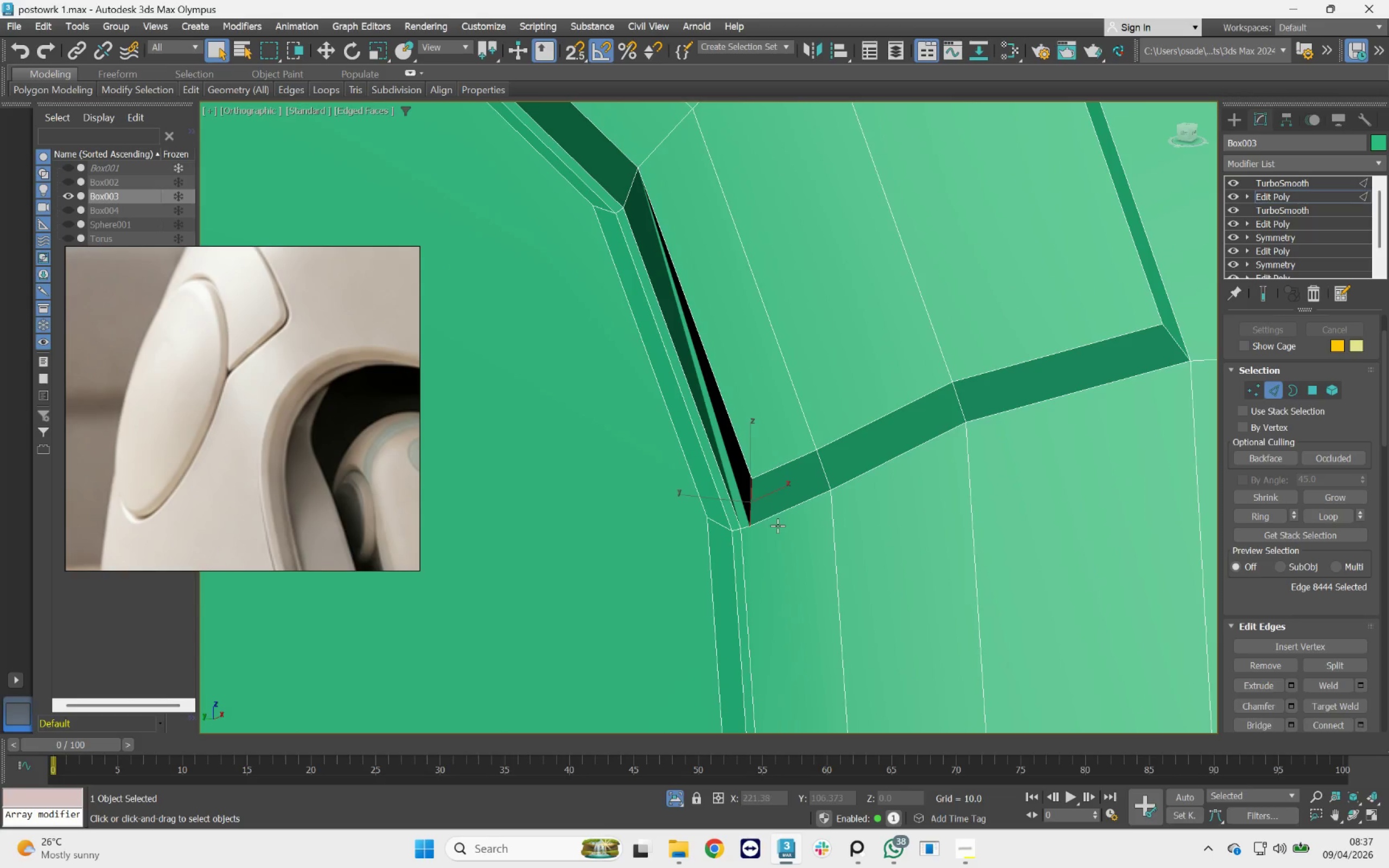 
key(1)
 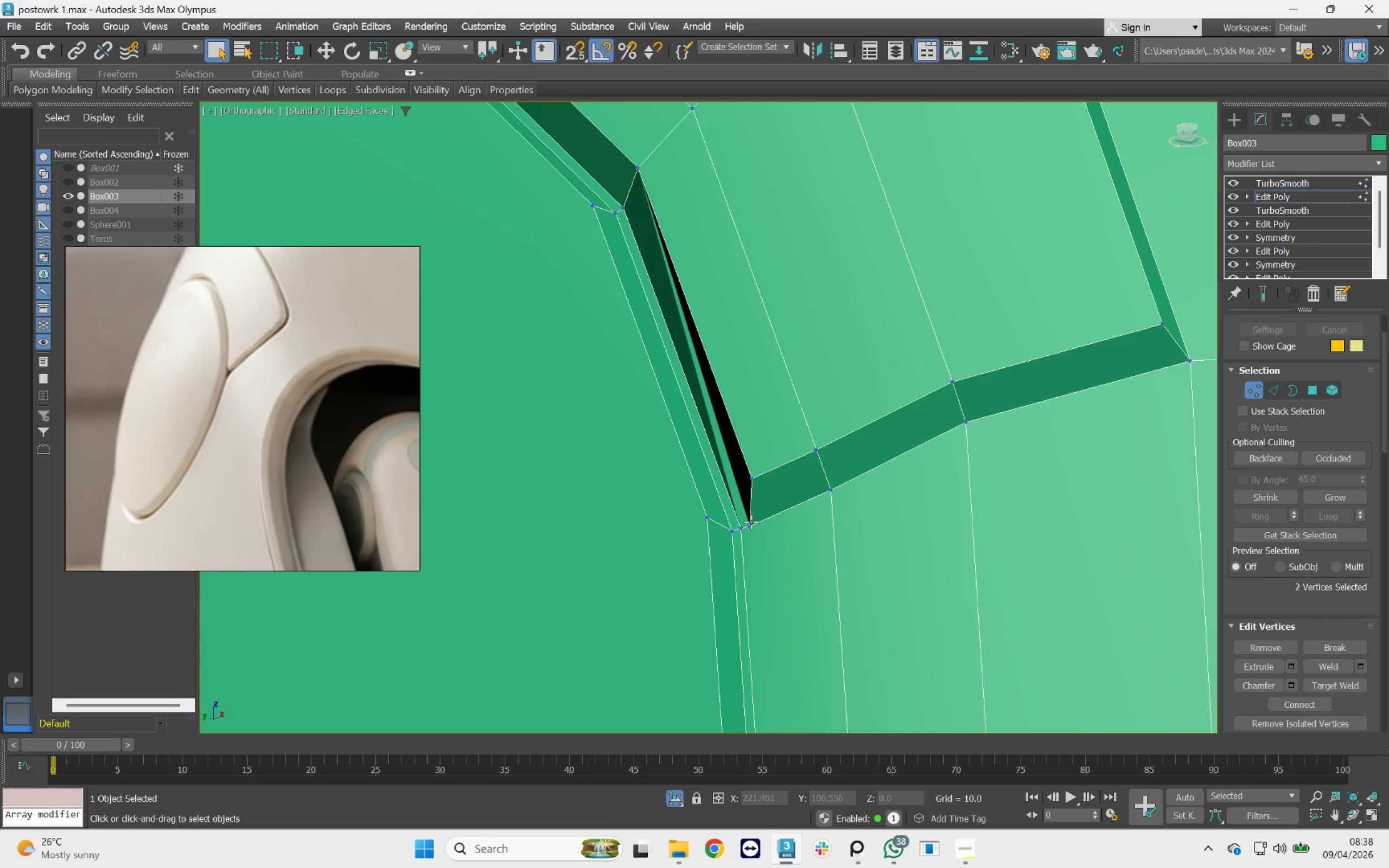 
left_click([751, 520])
 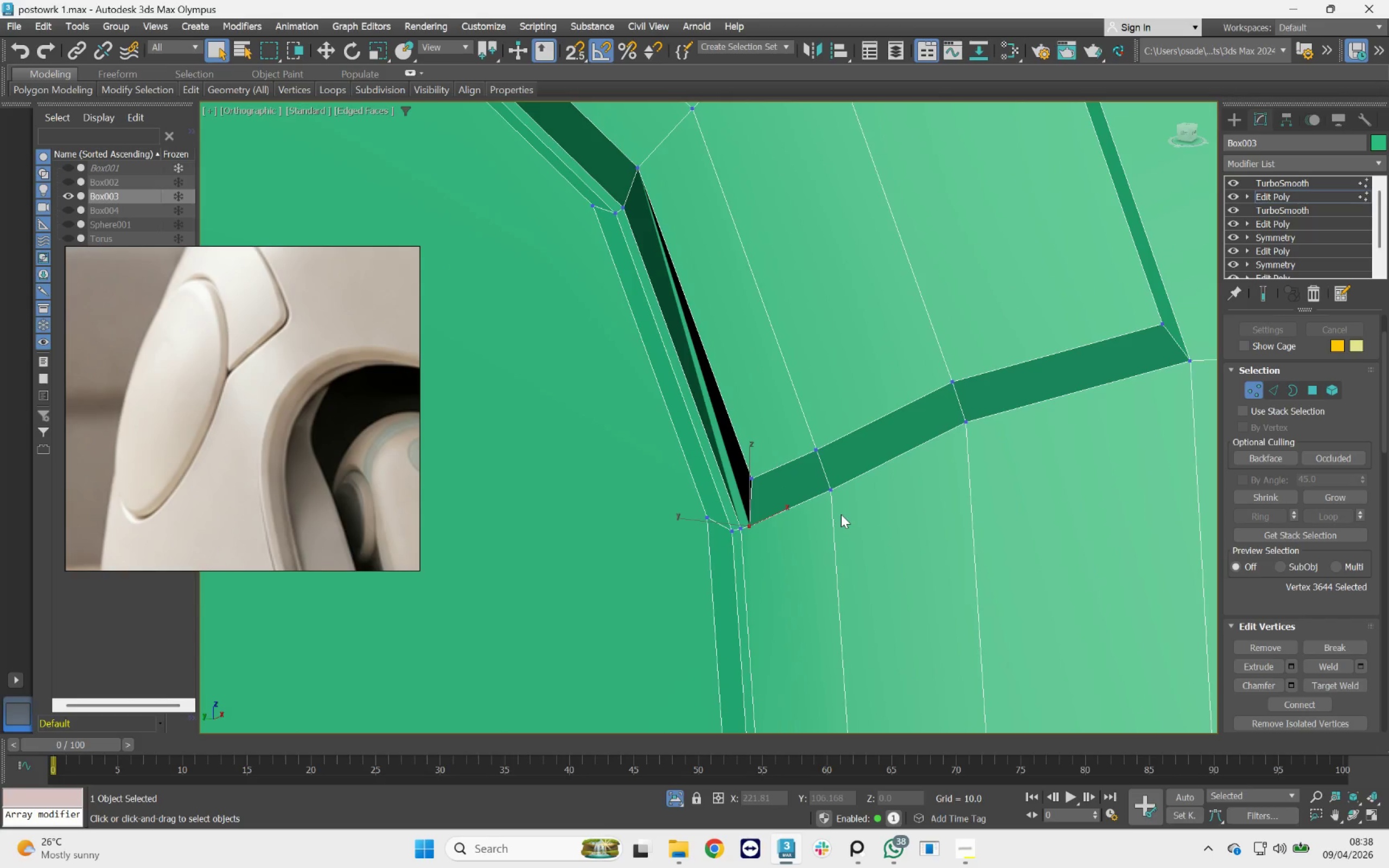 
key(Backspace)
 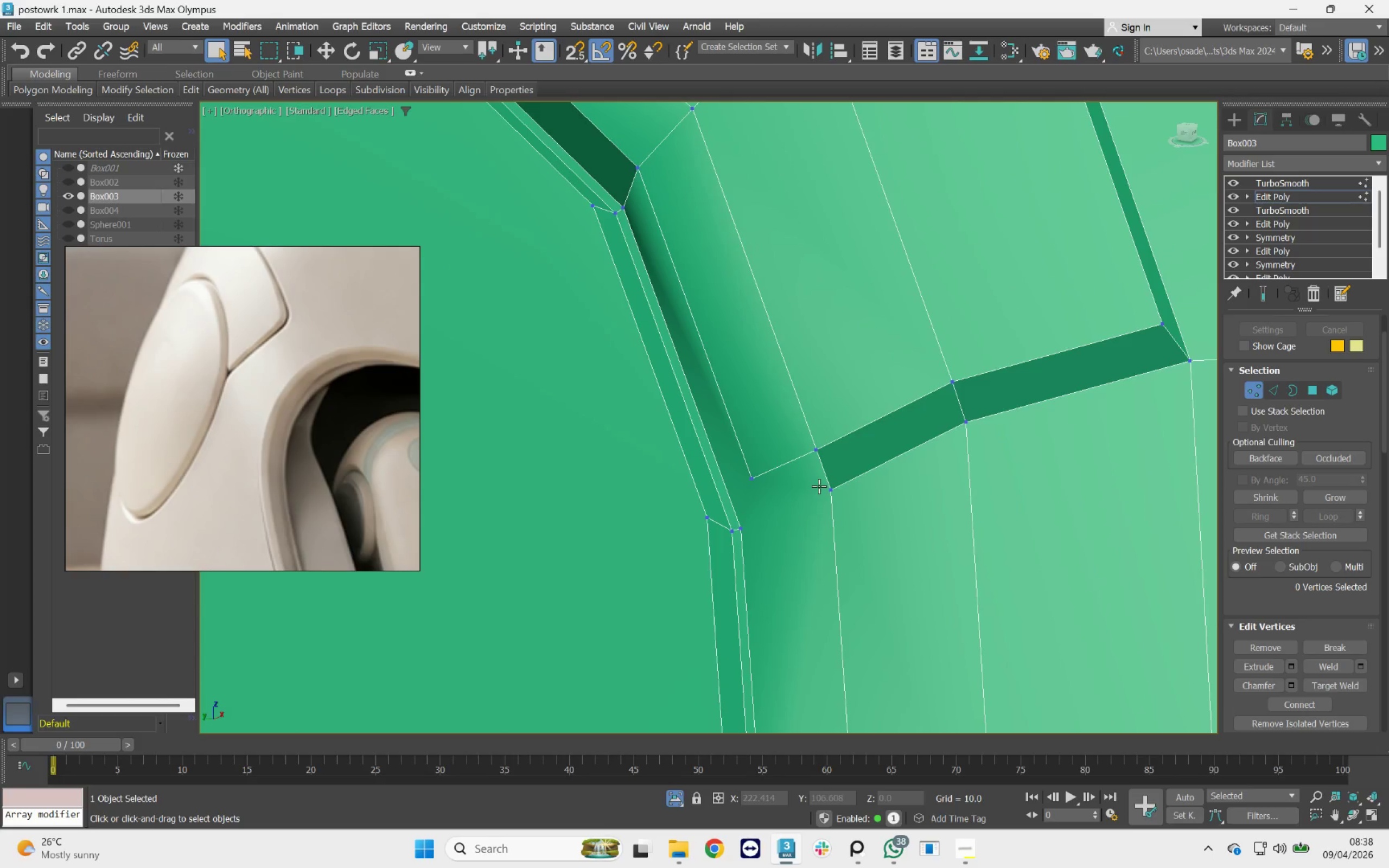 
key(Control+Z)
 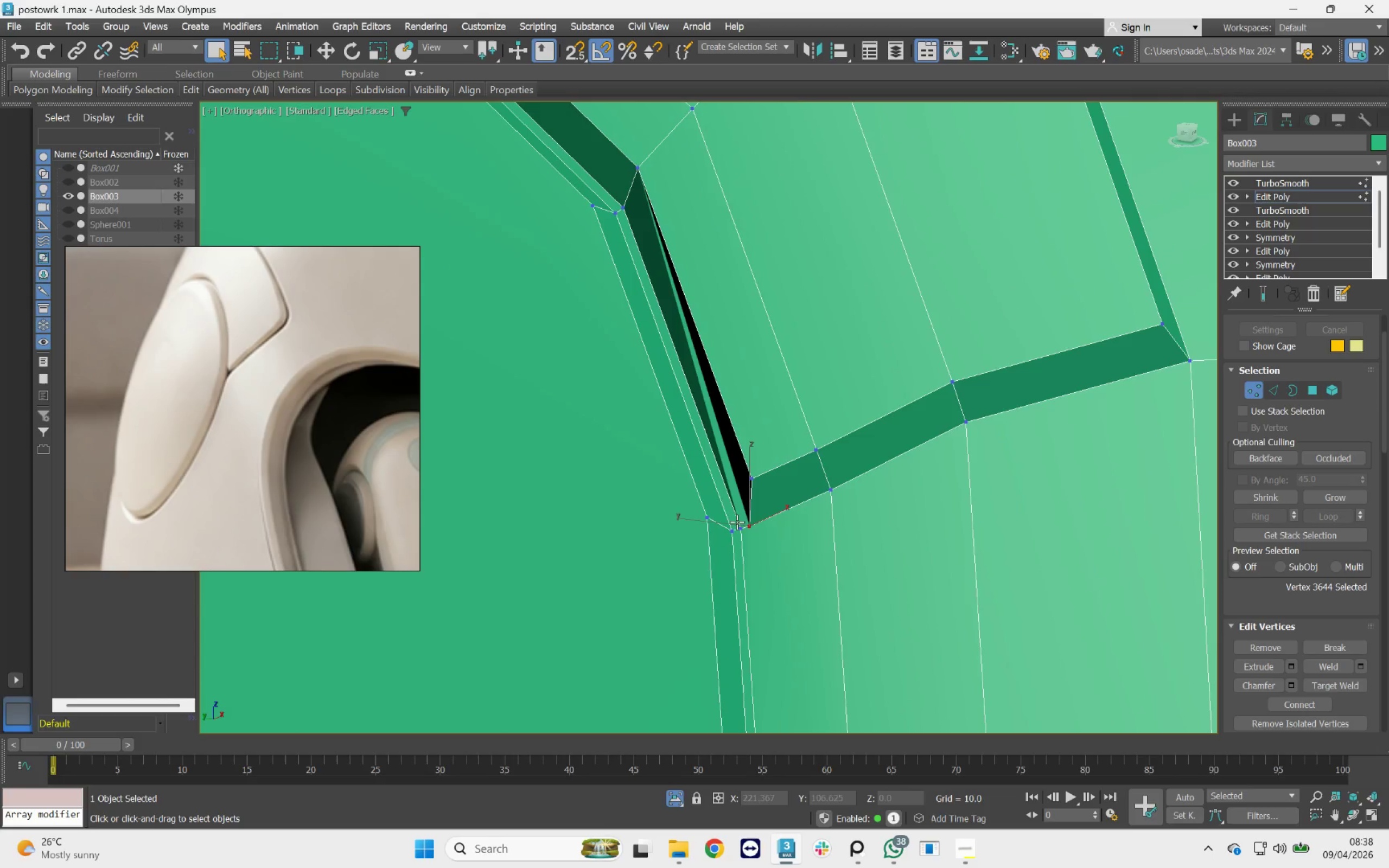 
scroll: coordinate [755, 489], scroll_direction: down, amount: 4.0
 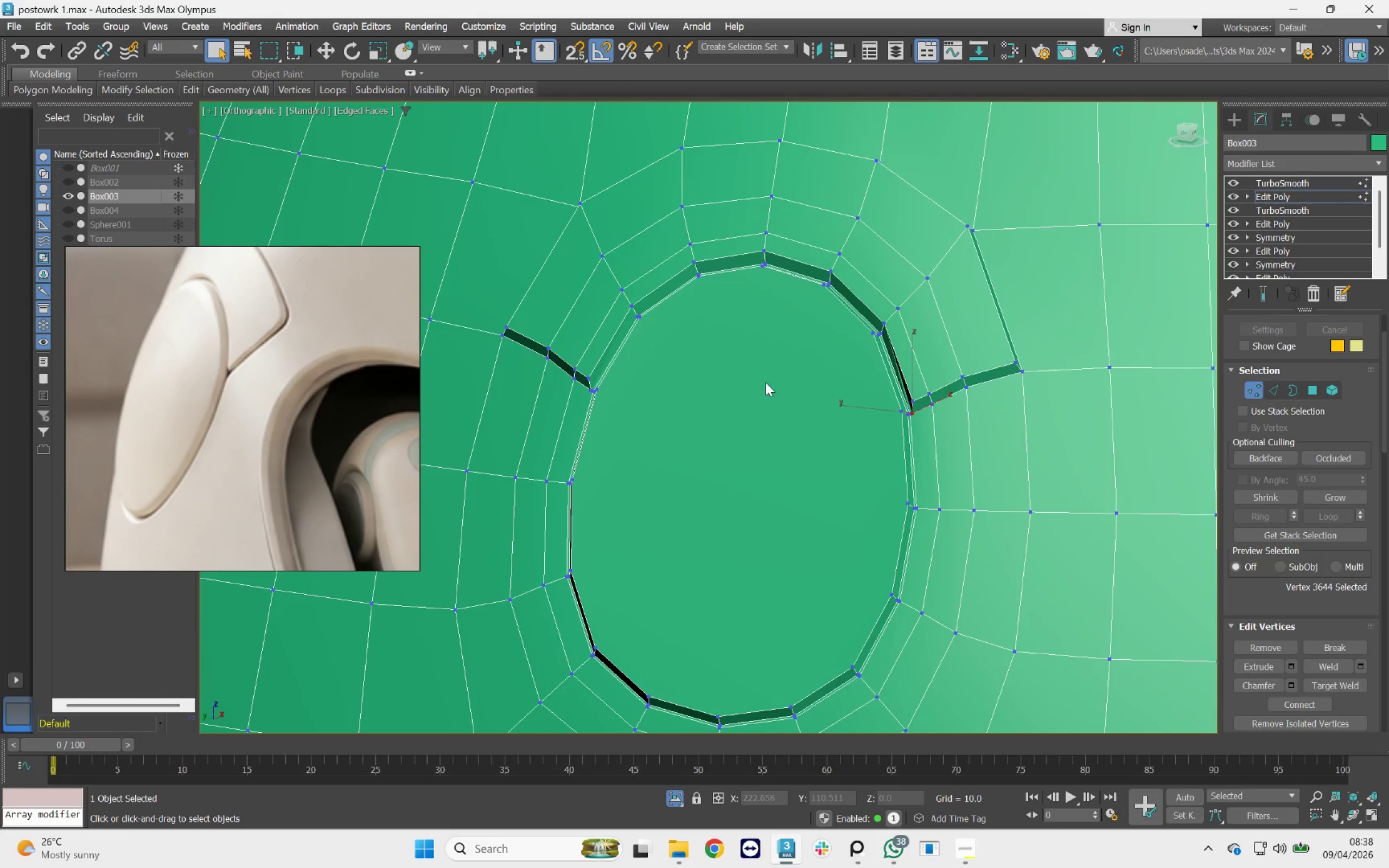 
scroll: coordinate [589, 397], scroll_direction: up, amount: 5.0
 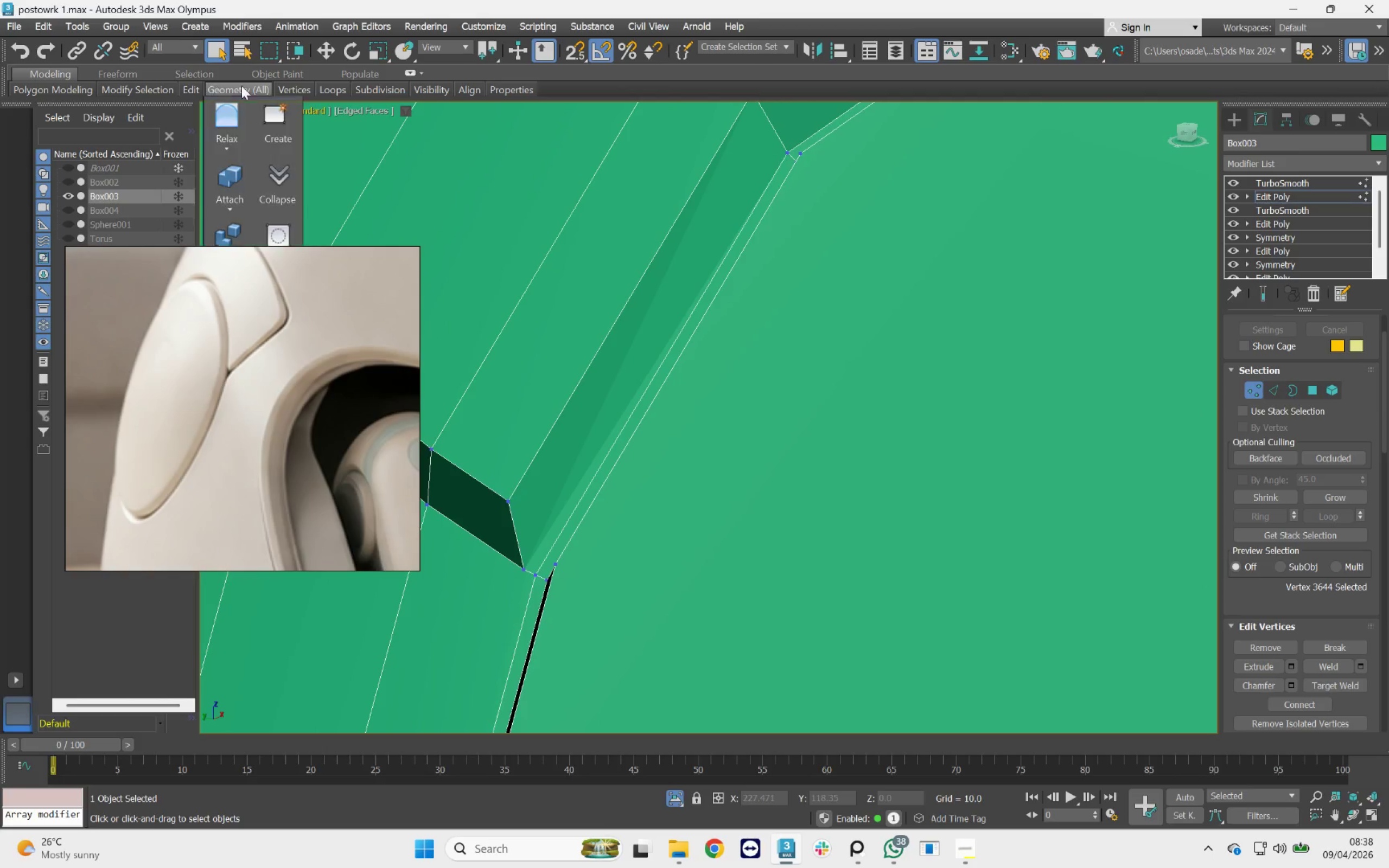 
left_click([114, 88])
 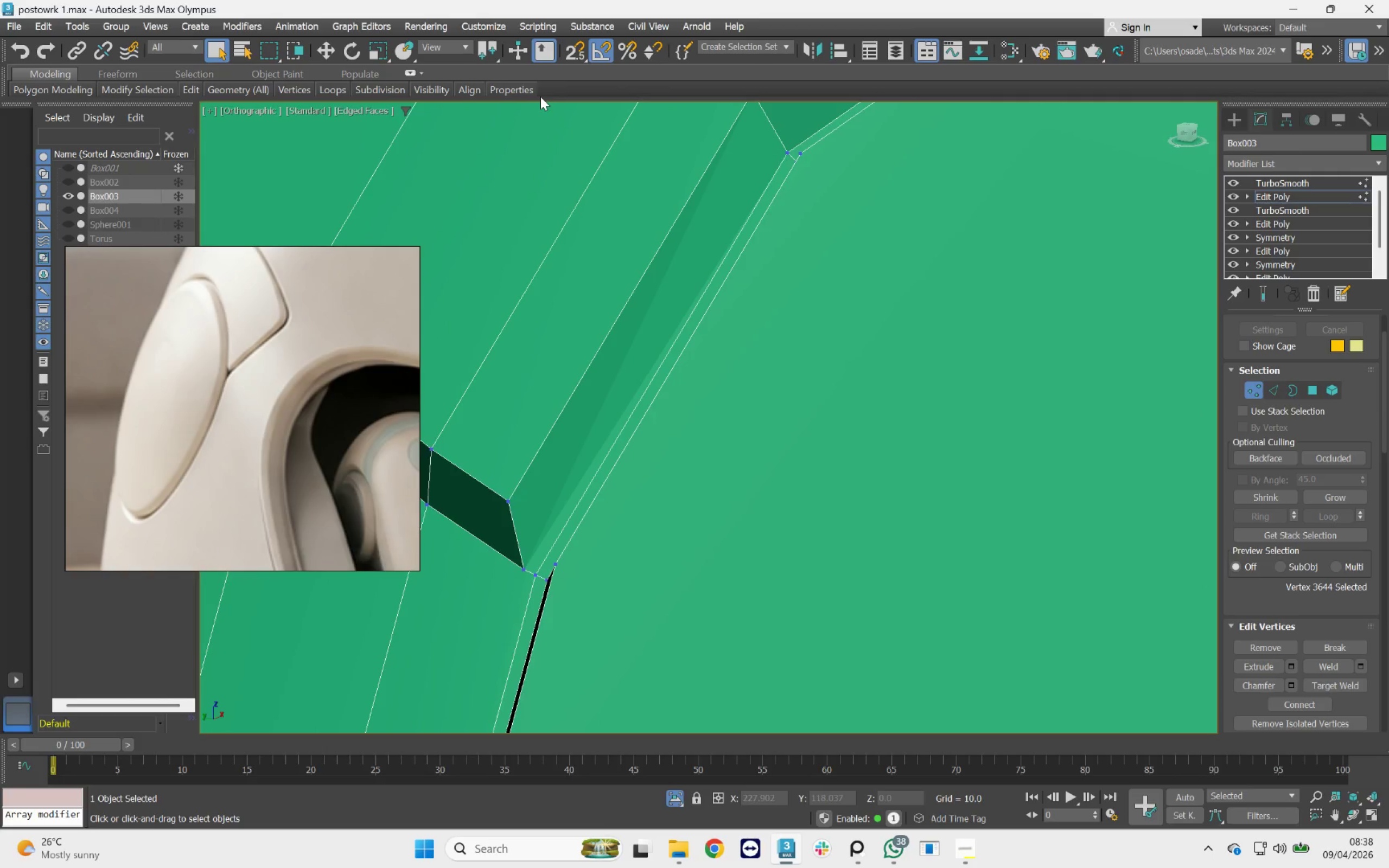 
left_click_drag(start_coordinate=[536, 99], to_coordinate=[548, 183])
 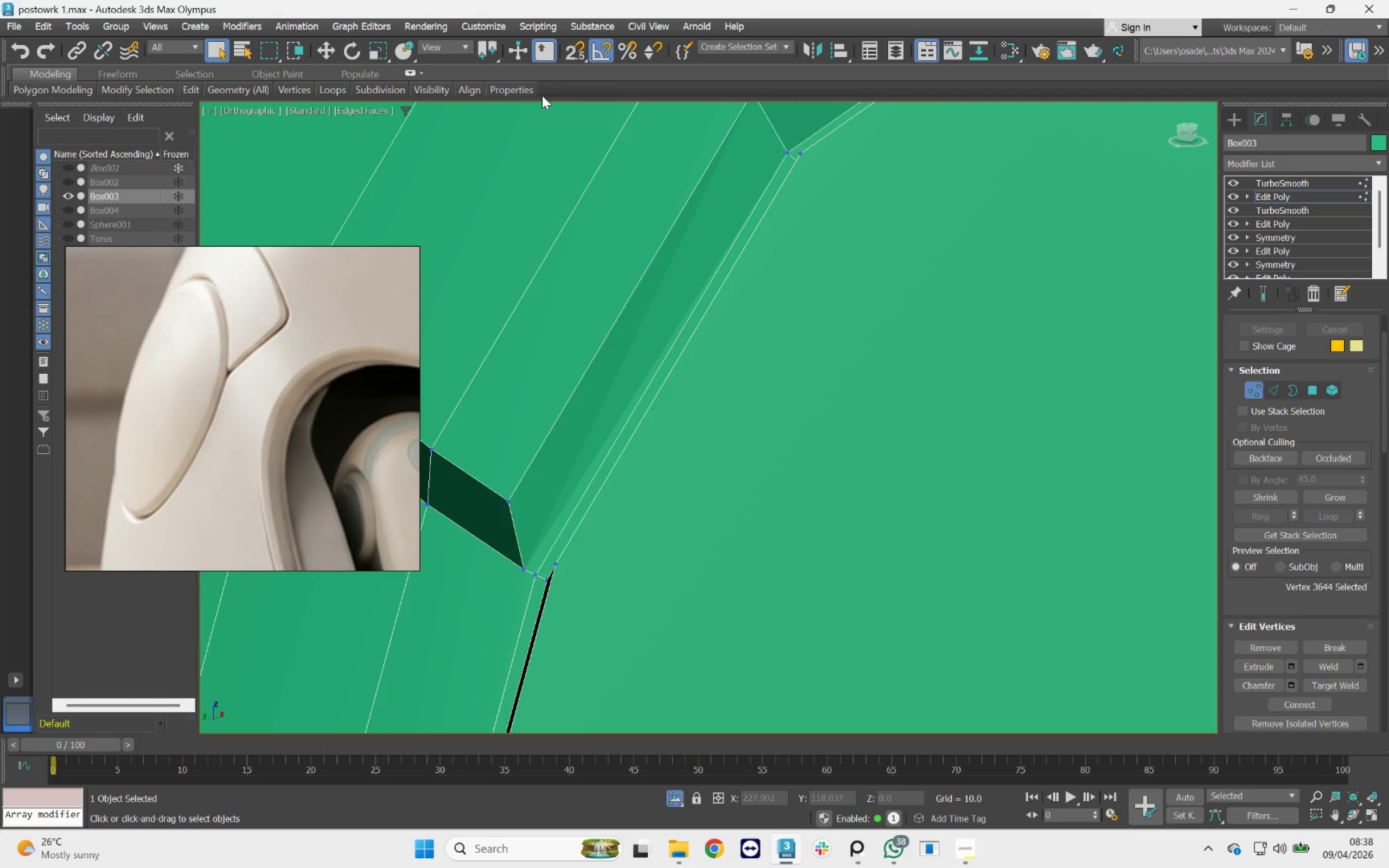 
left_click_drag(start_coordinate=[539, 100], to_coordinate=[556, 143])
 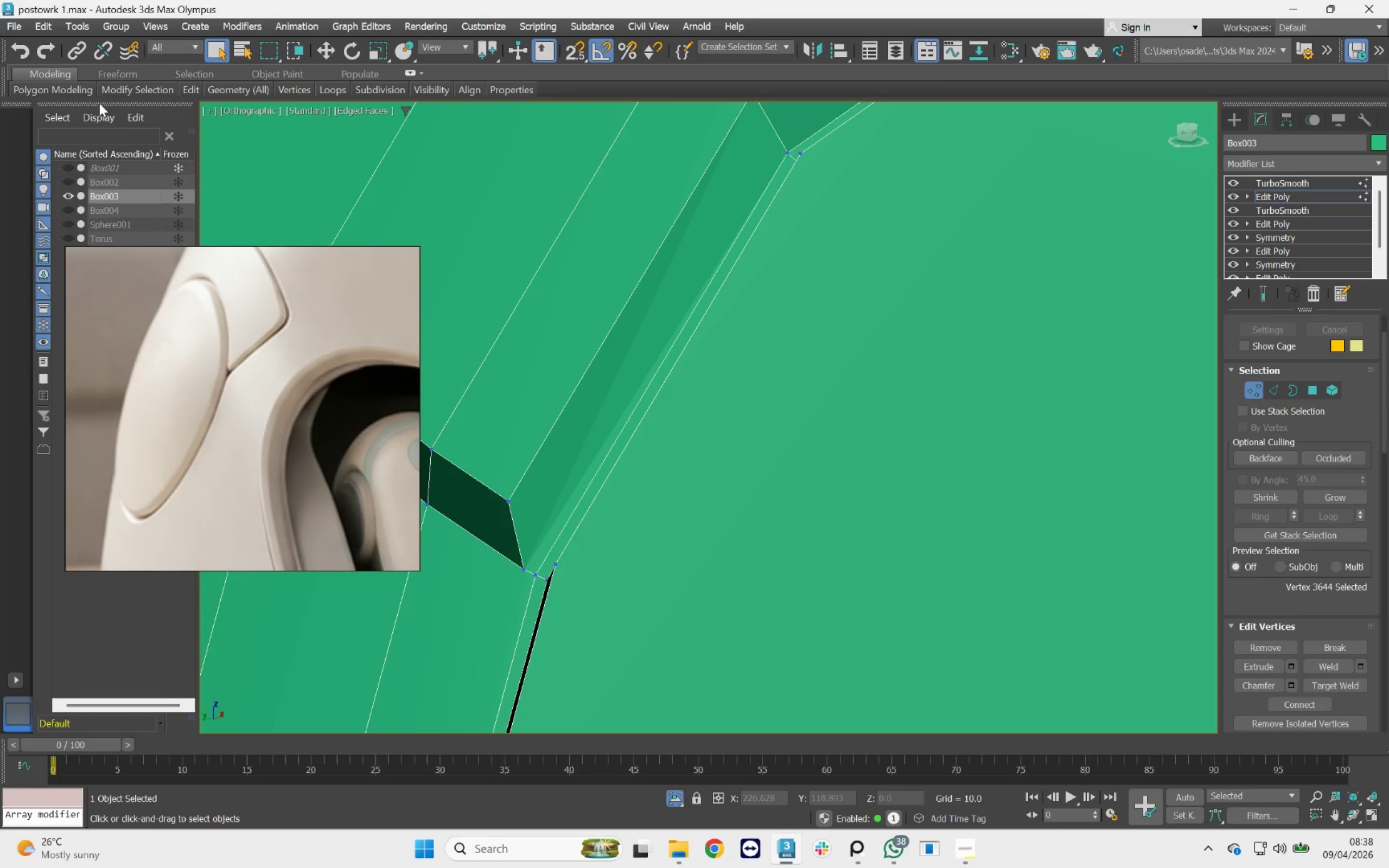 
left_click_drag(start_coordinate=[100, 102], to_coordinate=[137, 155])
 